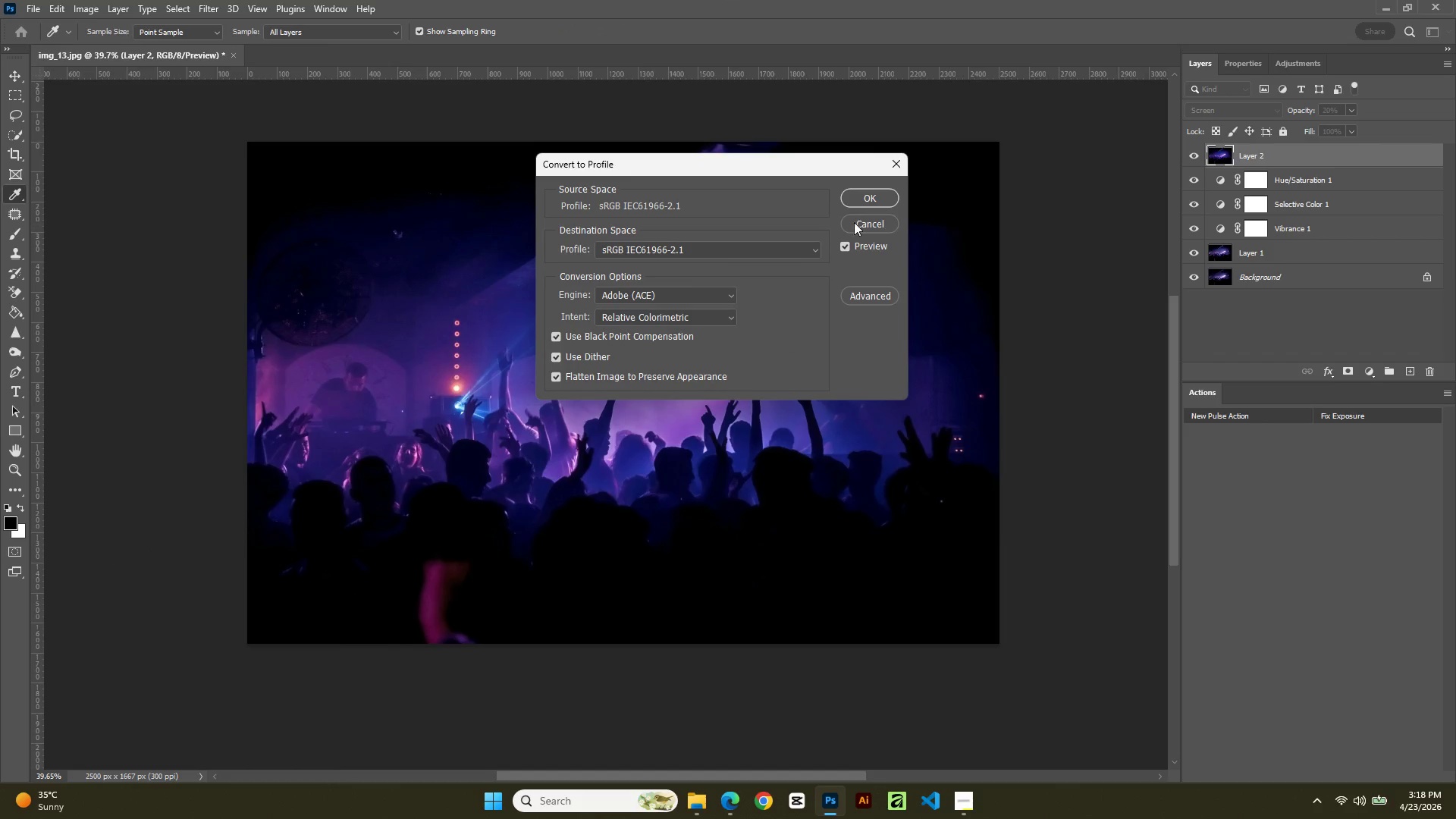 
double_click([848, 208])
 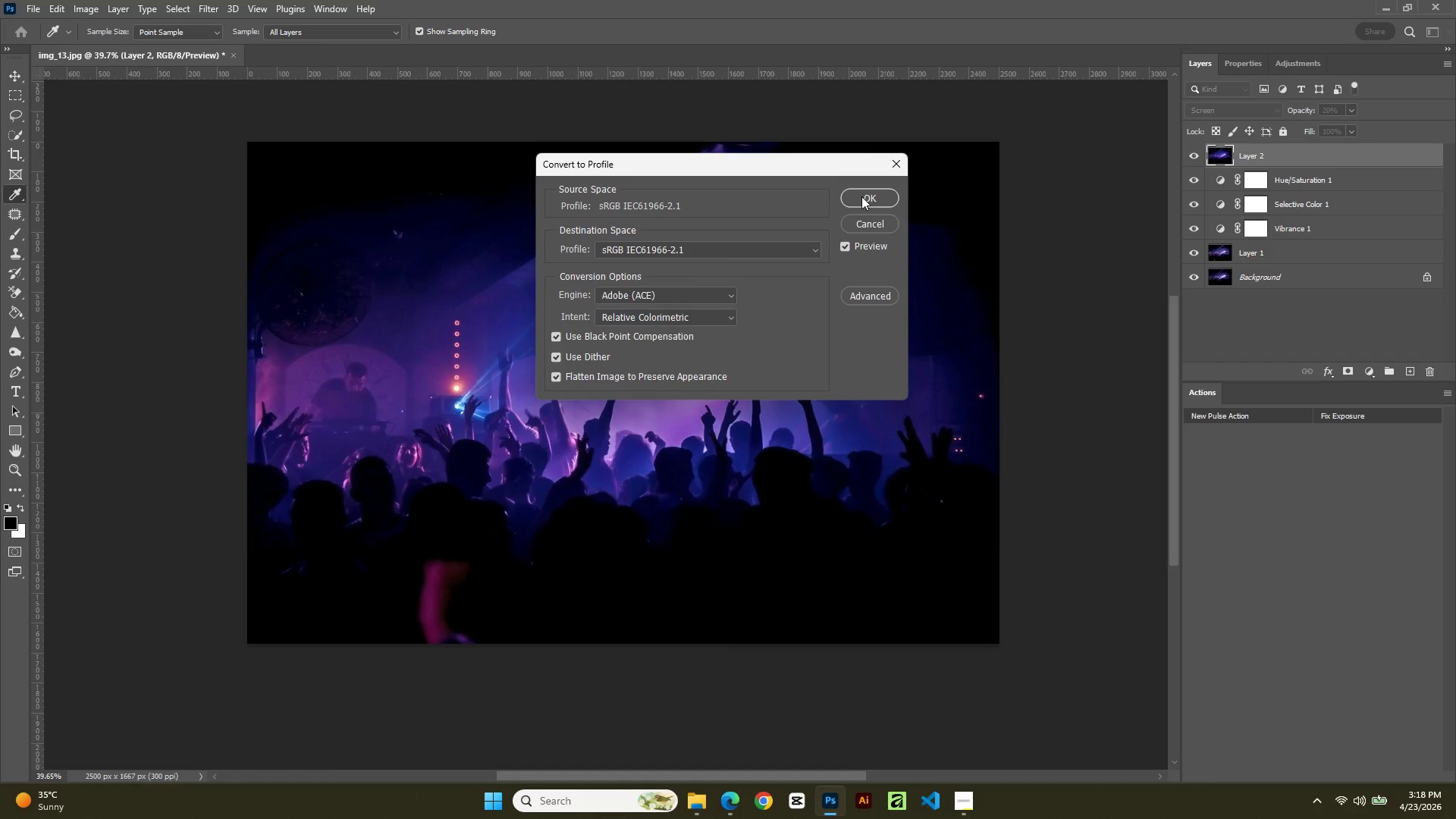 
left_click([861, 196])
 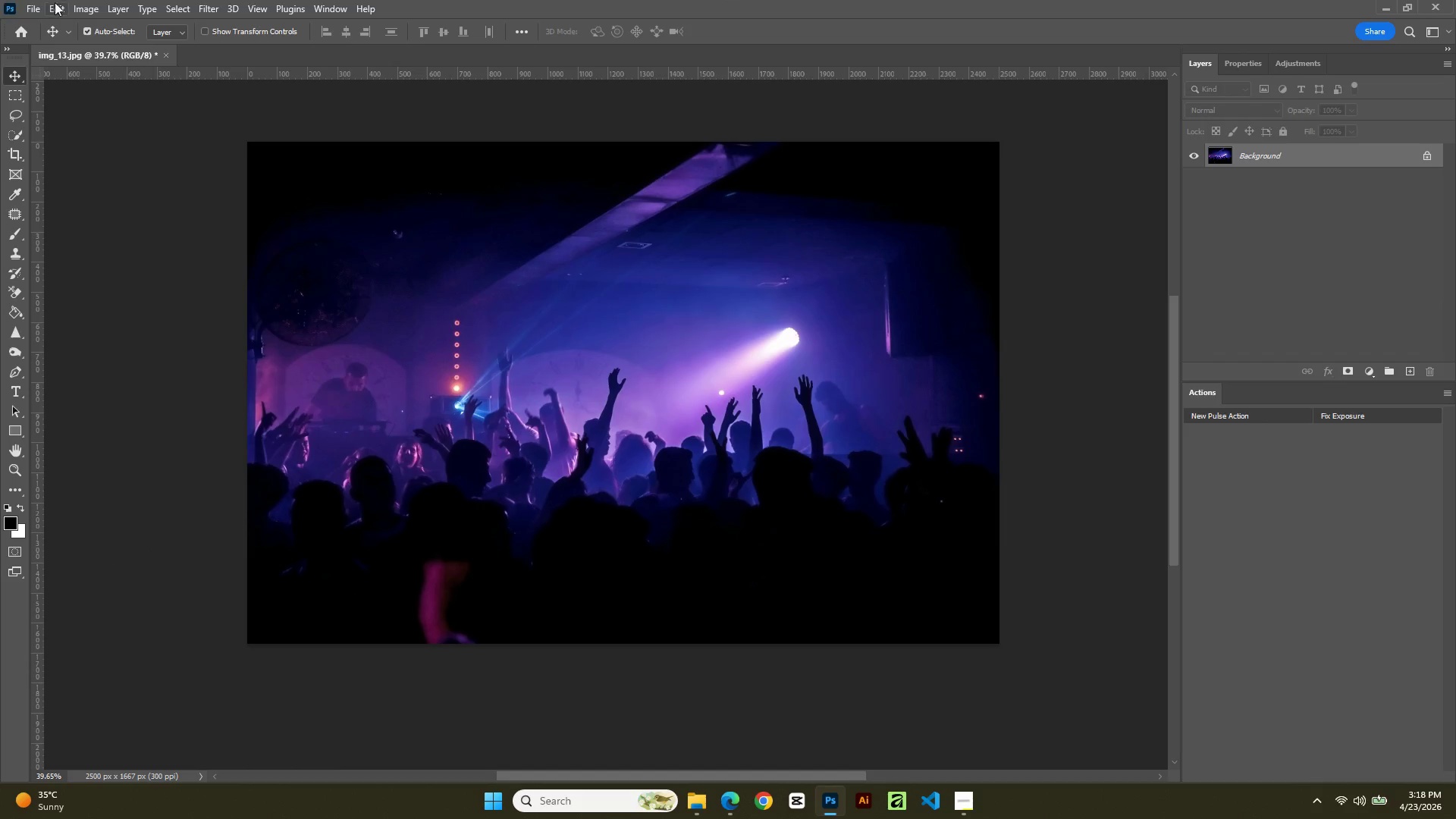 
left_click([32, 6])
 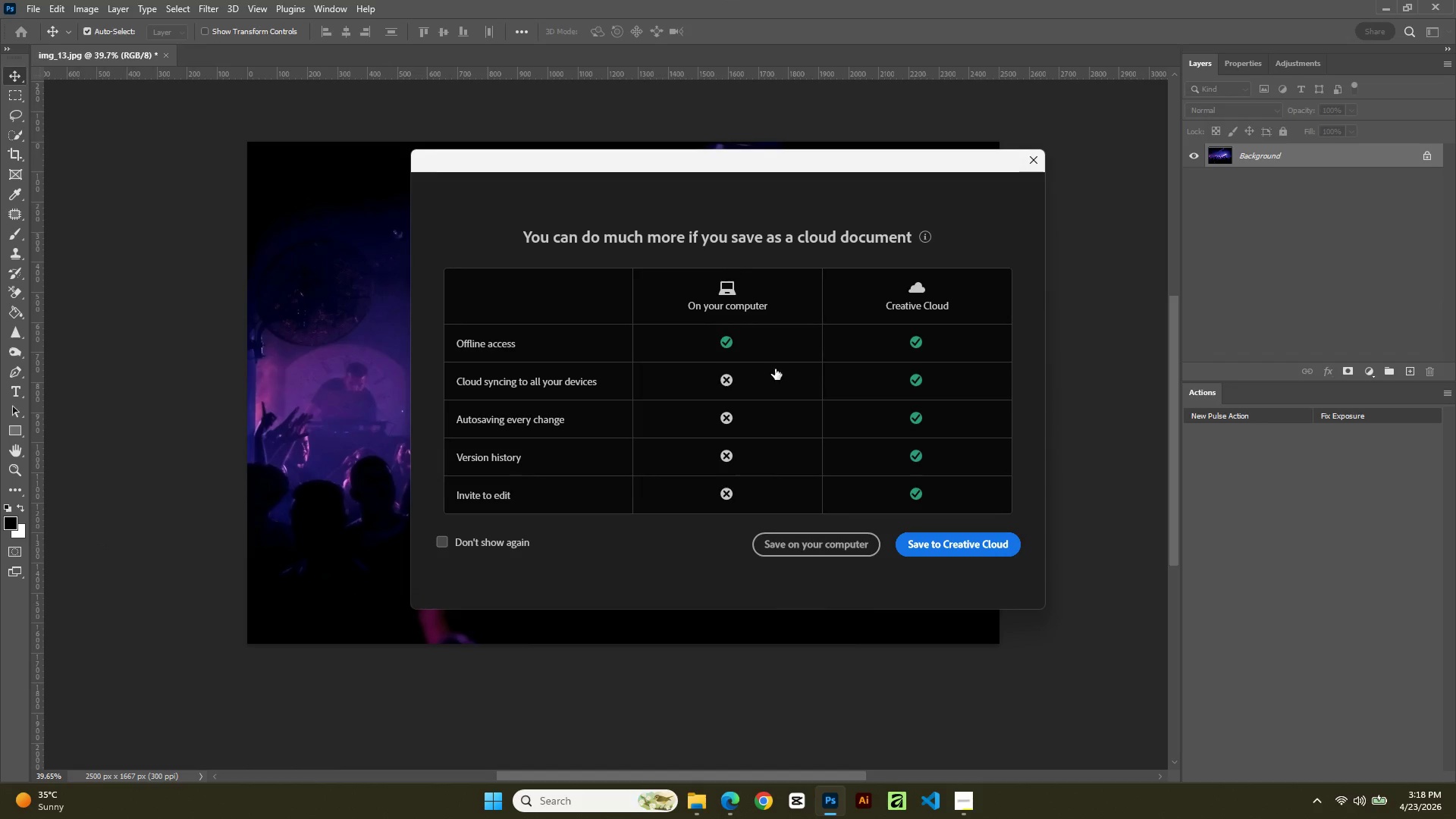 
left_click([794, 554])
 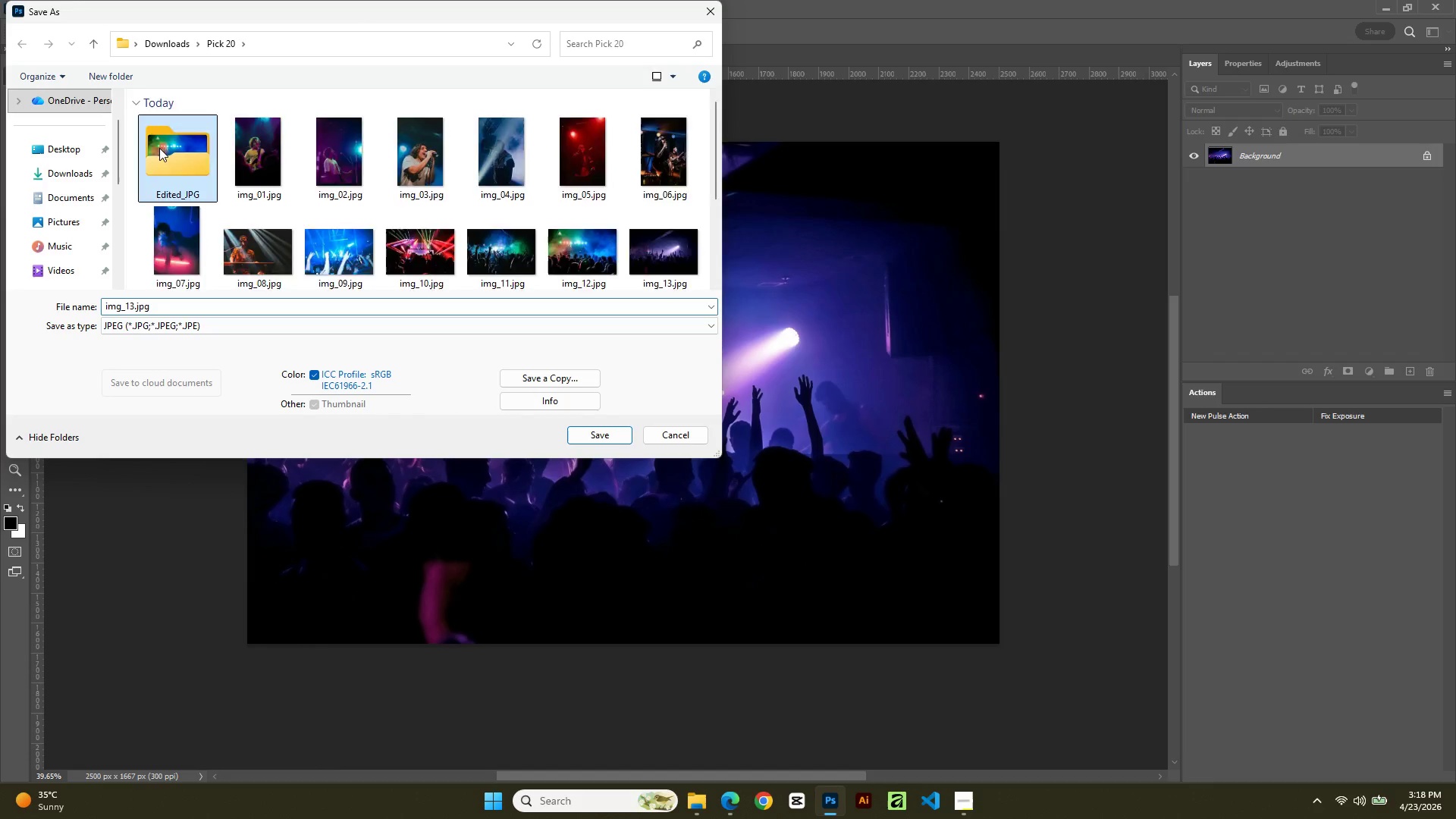 
scroll: coordinate [283, 212], scroll_direction: down, amount: 4.0
 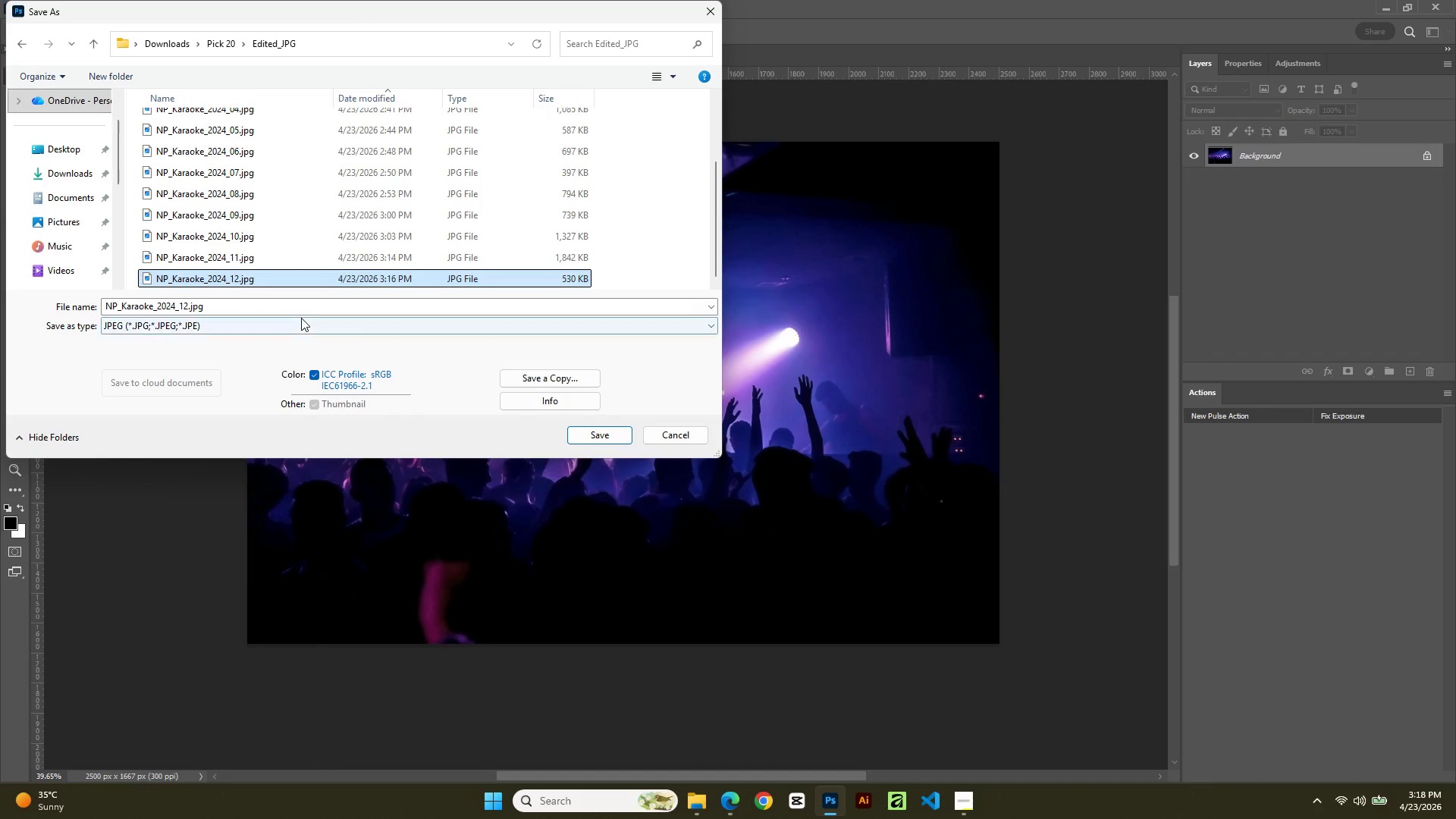 
left_click([306, 307])
 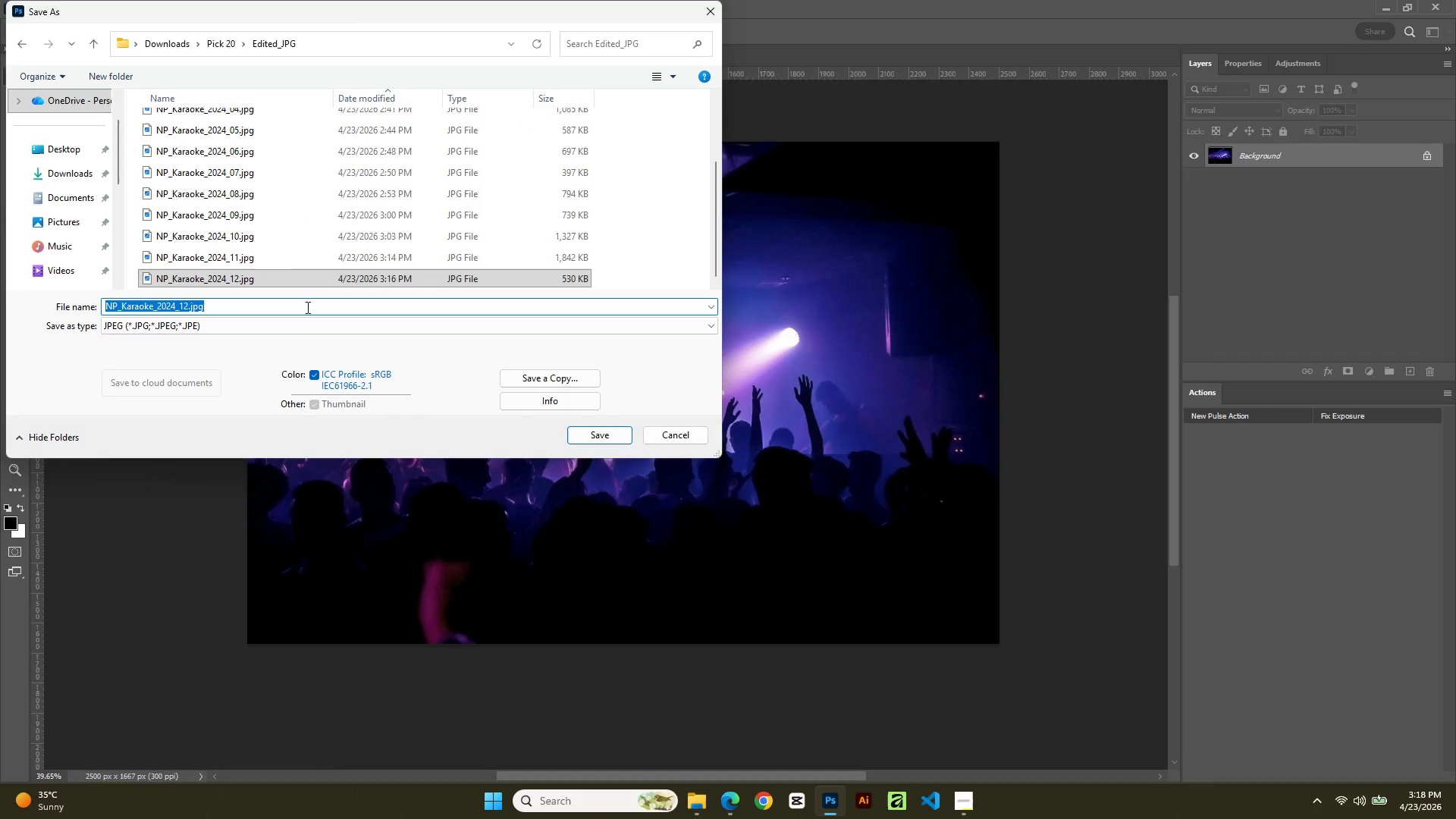 
key(ArrowRight)
 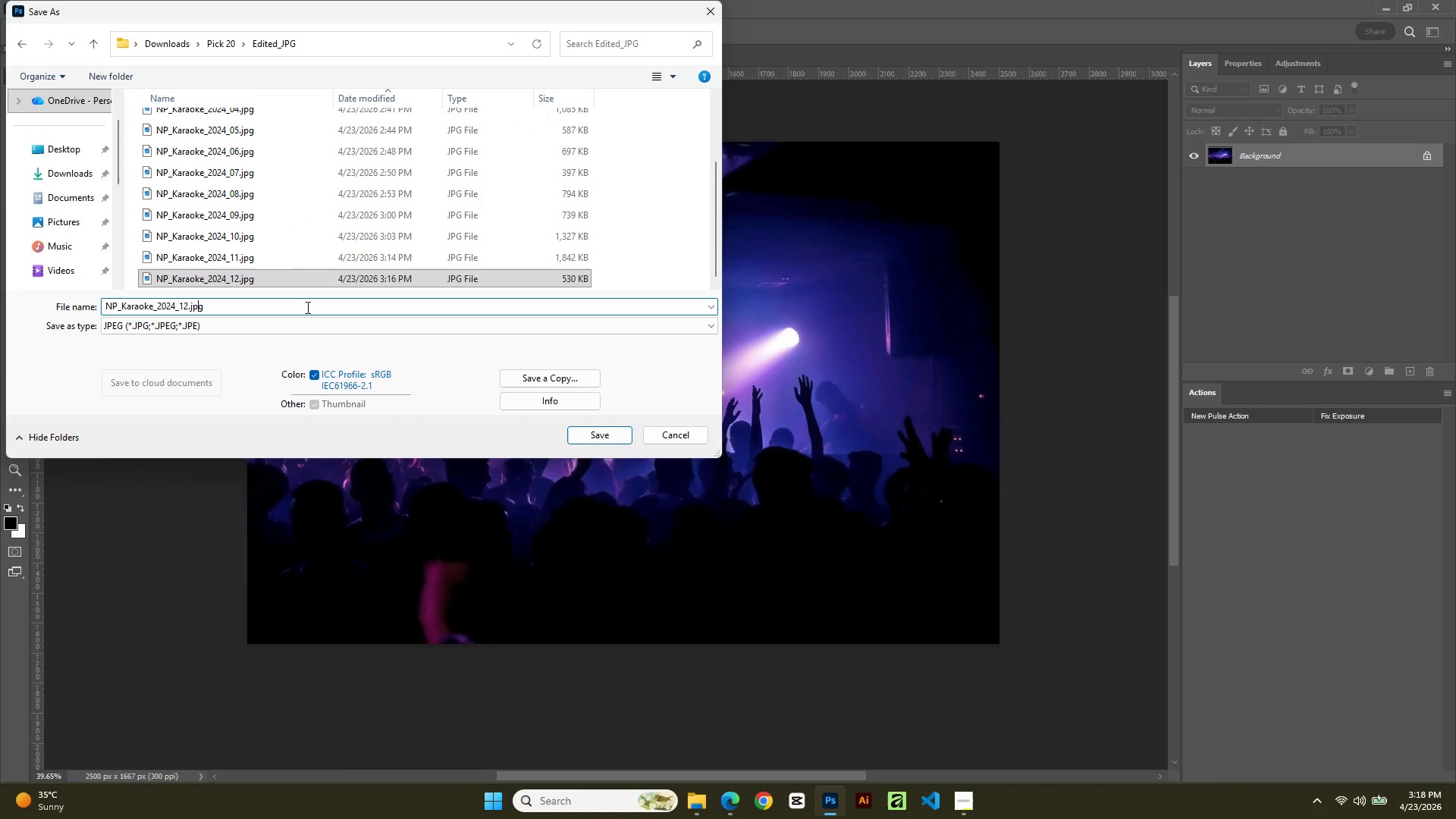 
key(ArrowLeft)
 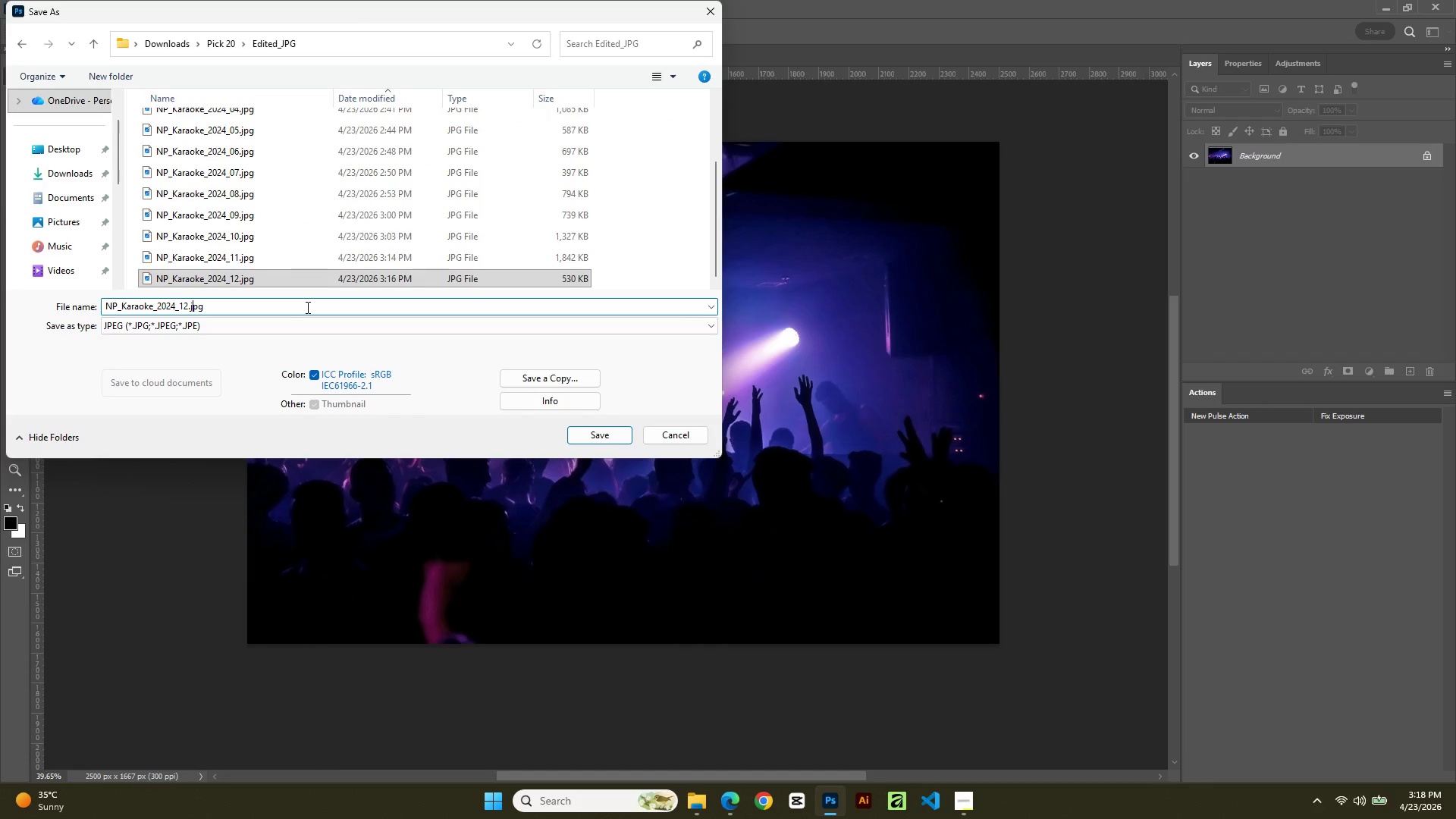 
key(ArrowLeft)
 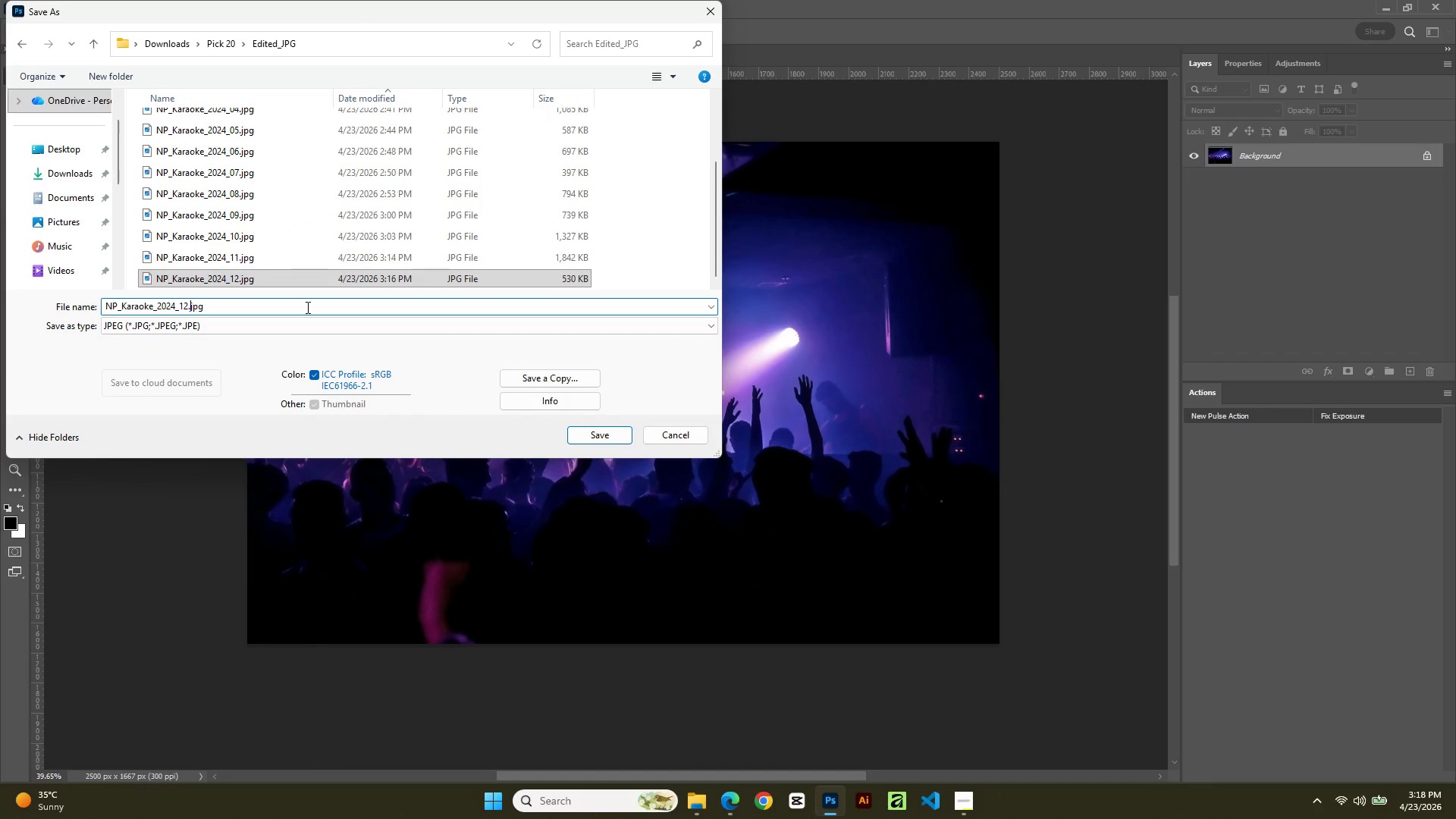 
key(ArrowLeft)
 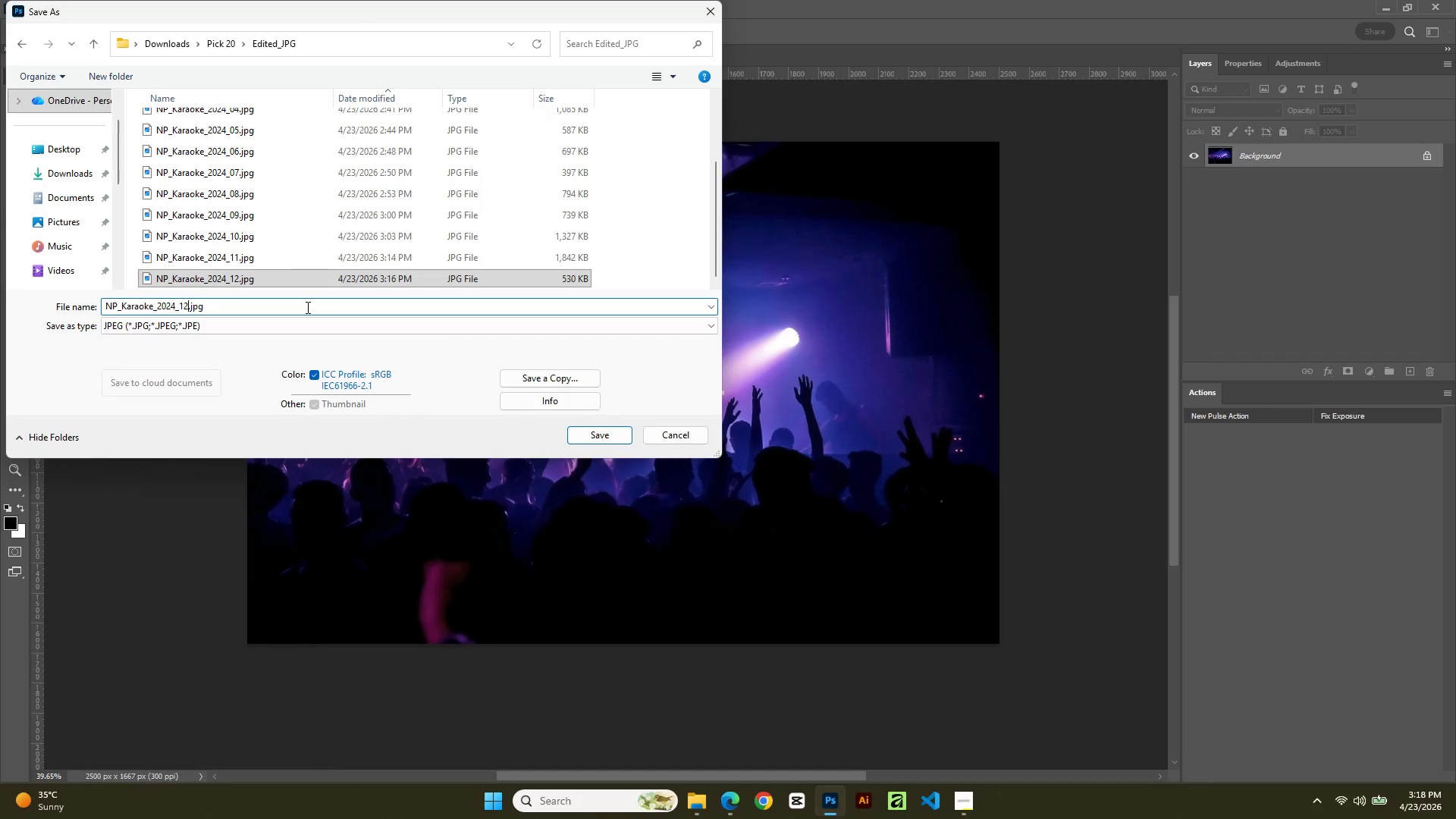 
key(ArrowLeft)
 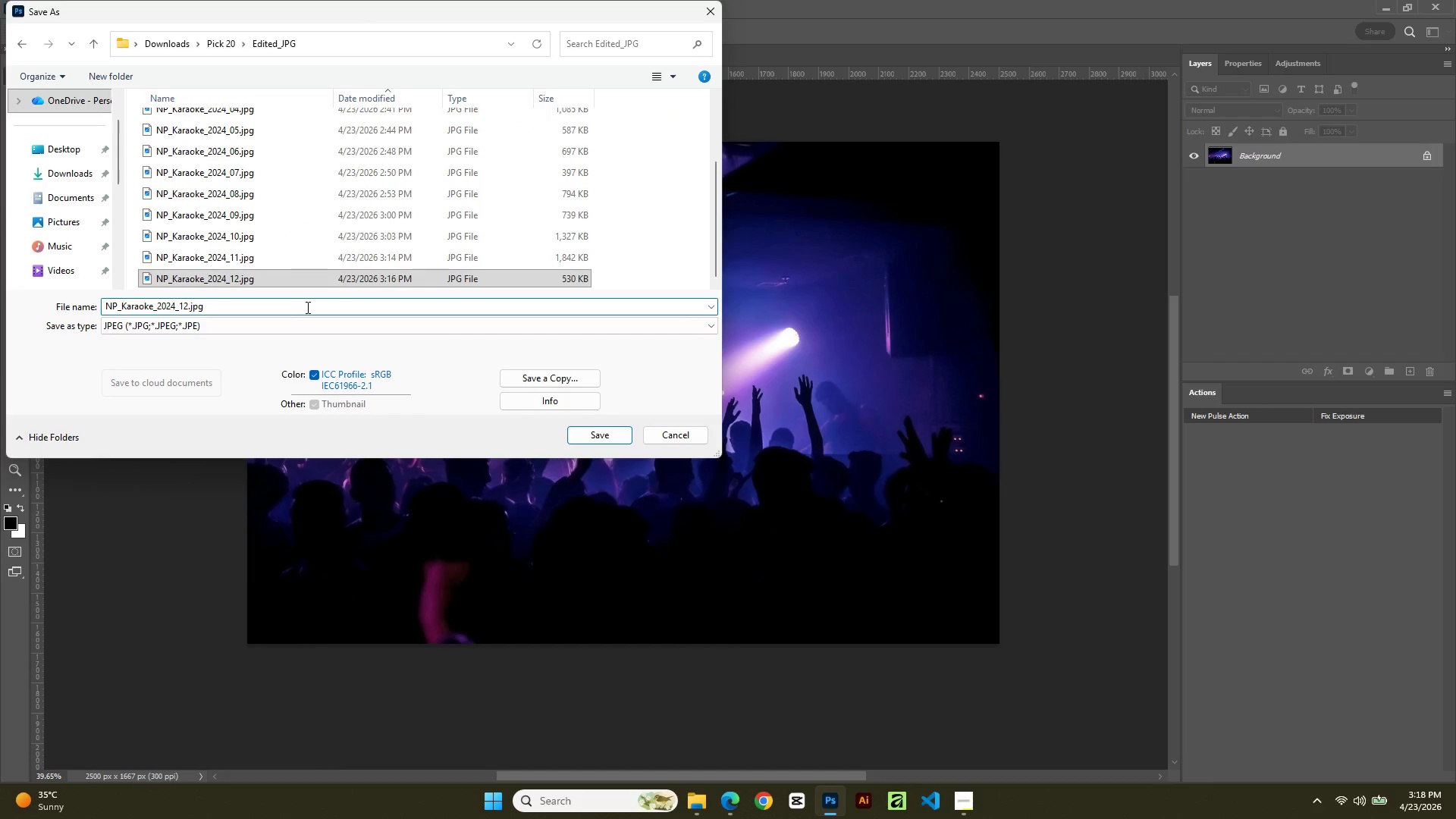 
key(Backspace)
 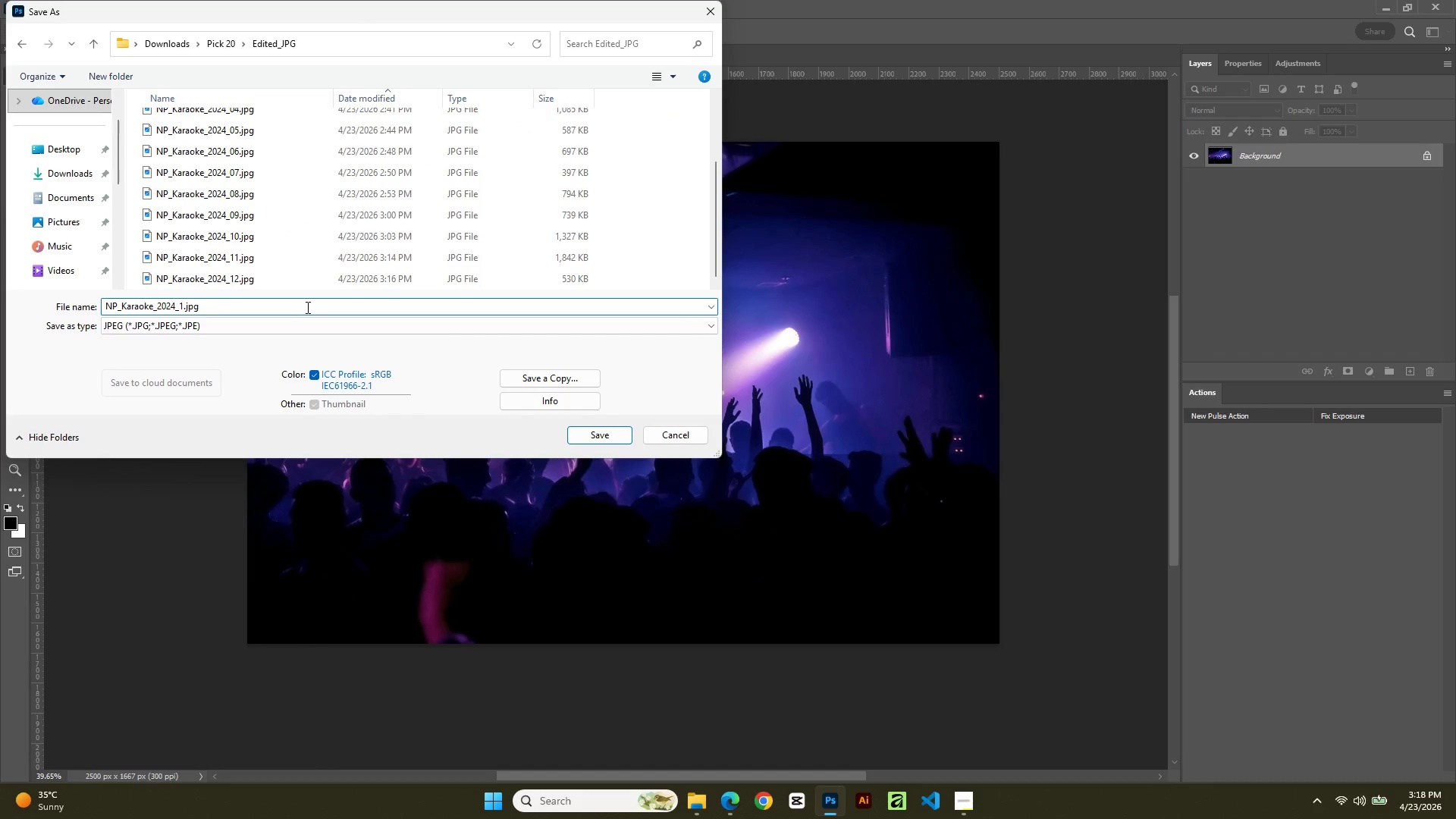 
key(Numpad3)
 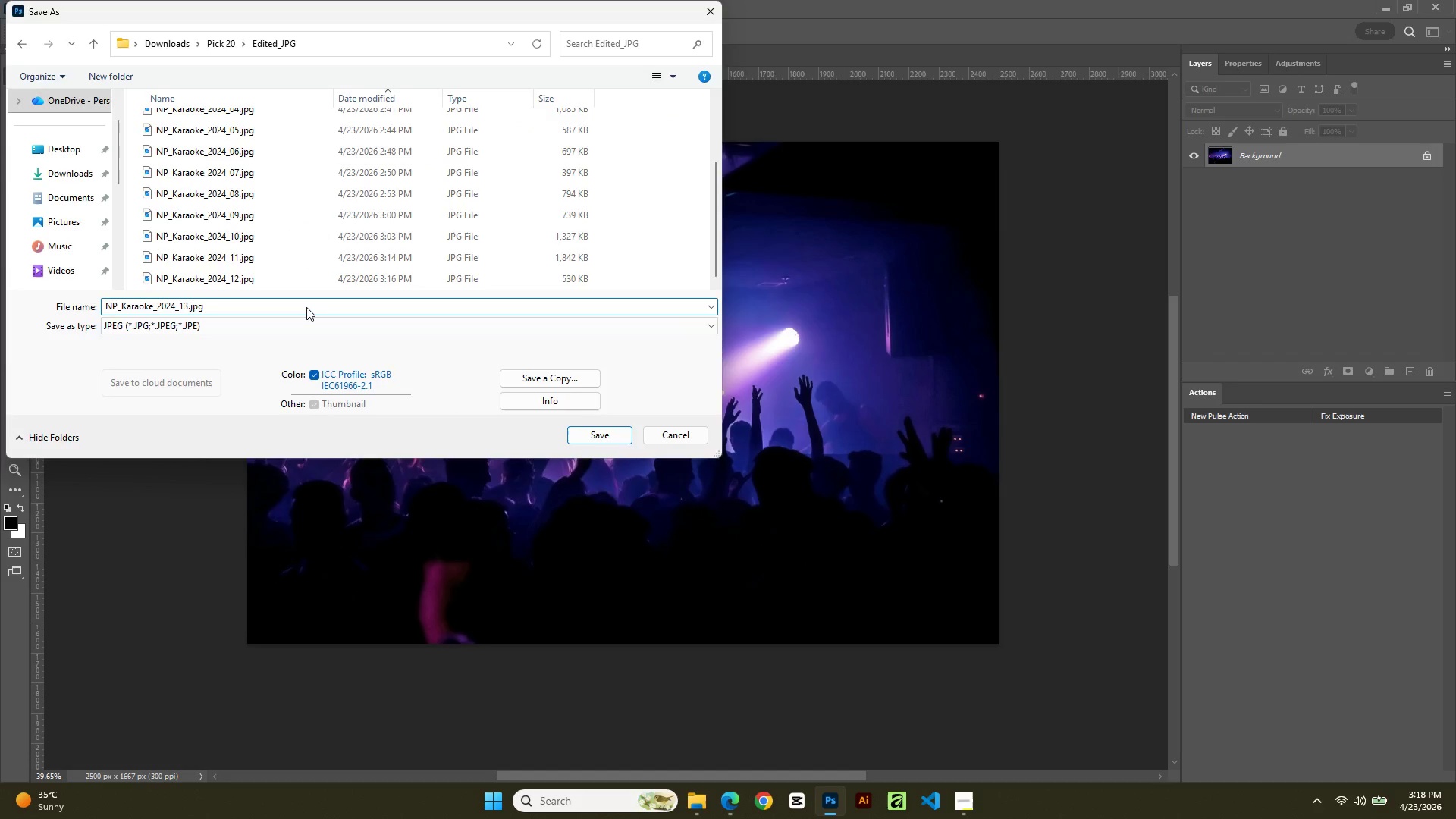 
key(NumpadEnter)
 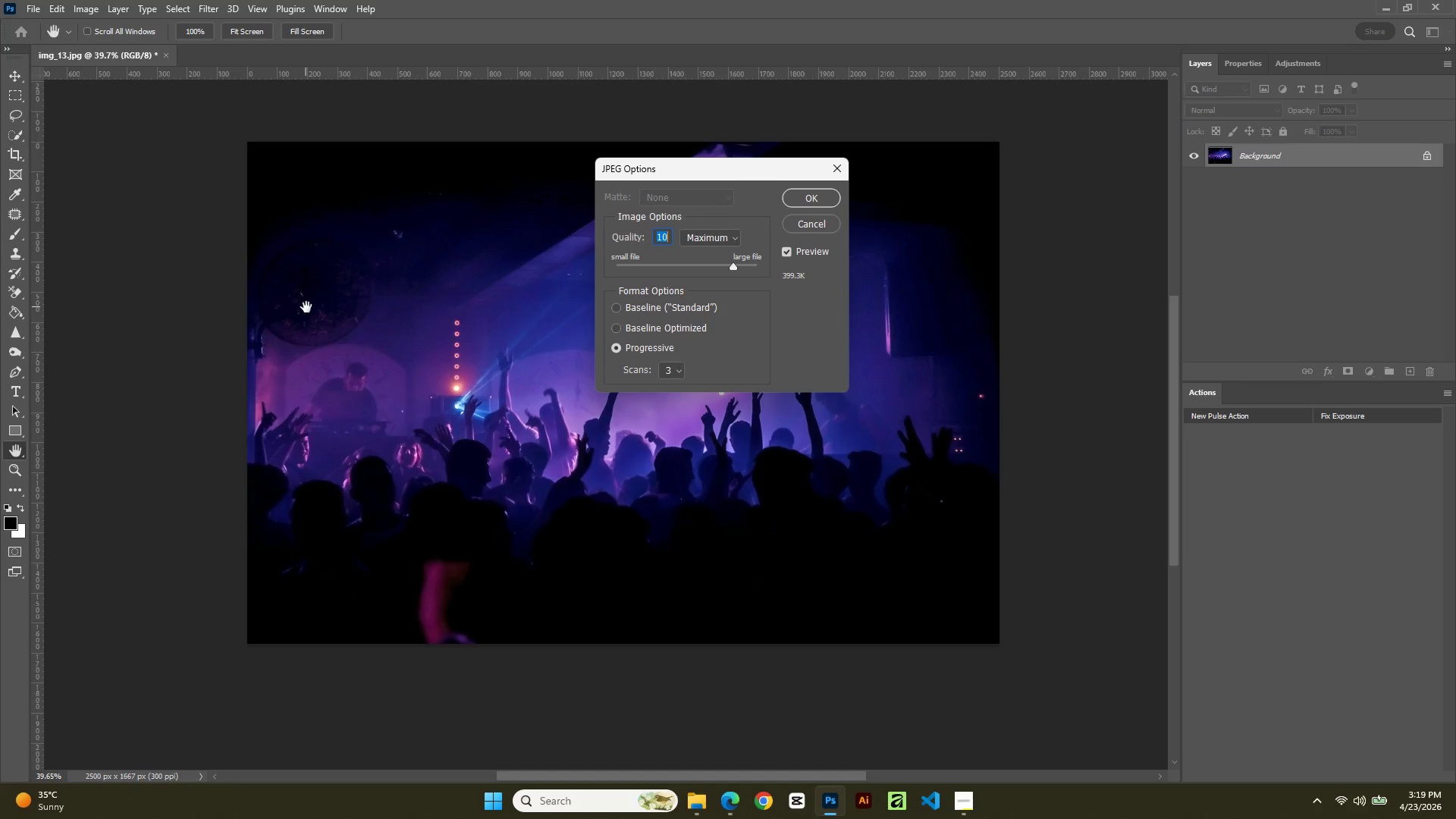 
key(NumpadEnter)
 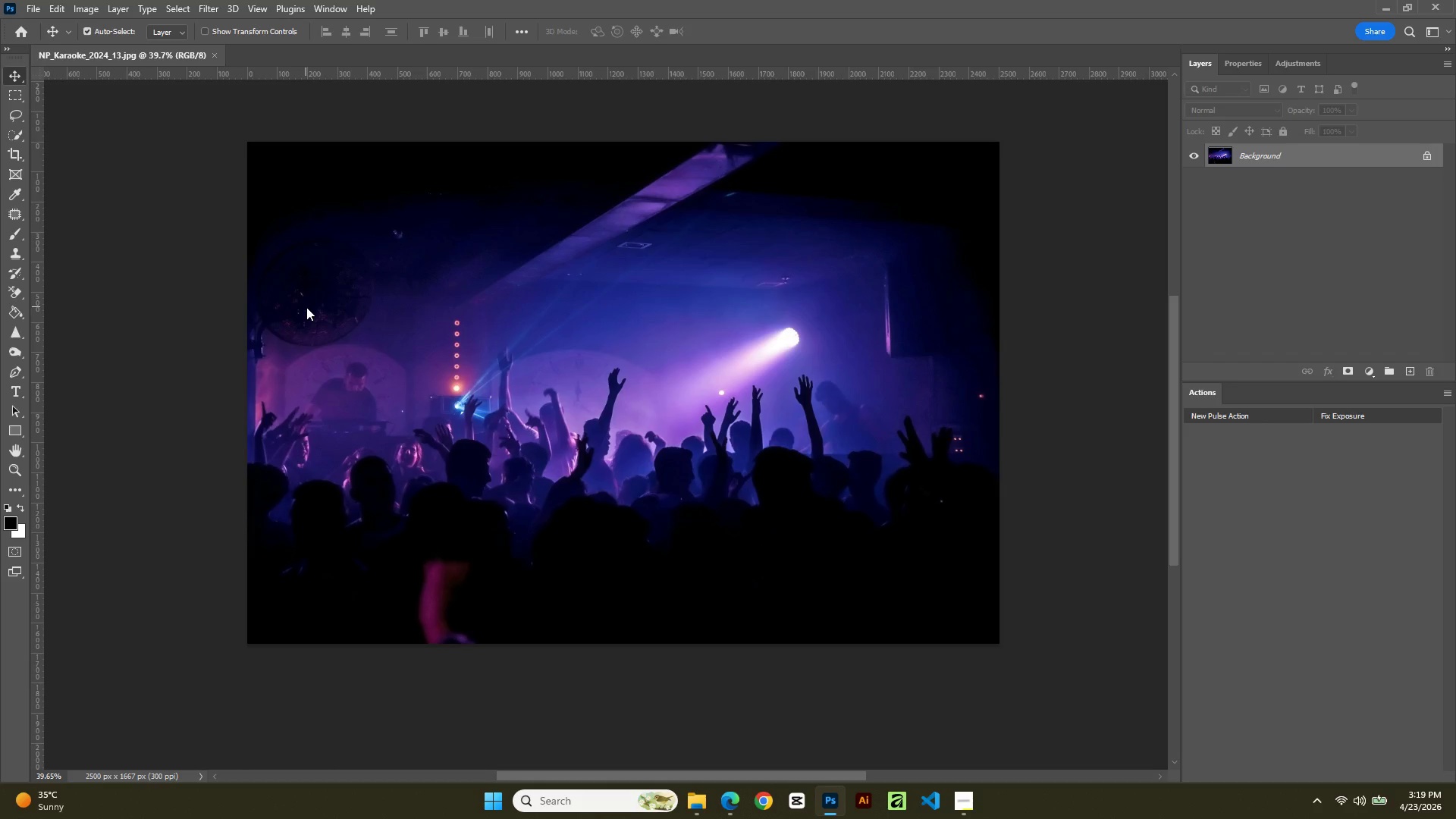 
wait(24.7)
 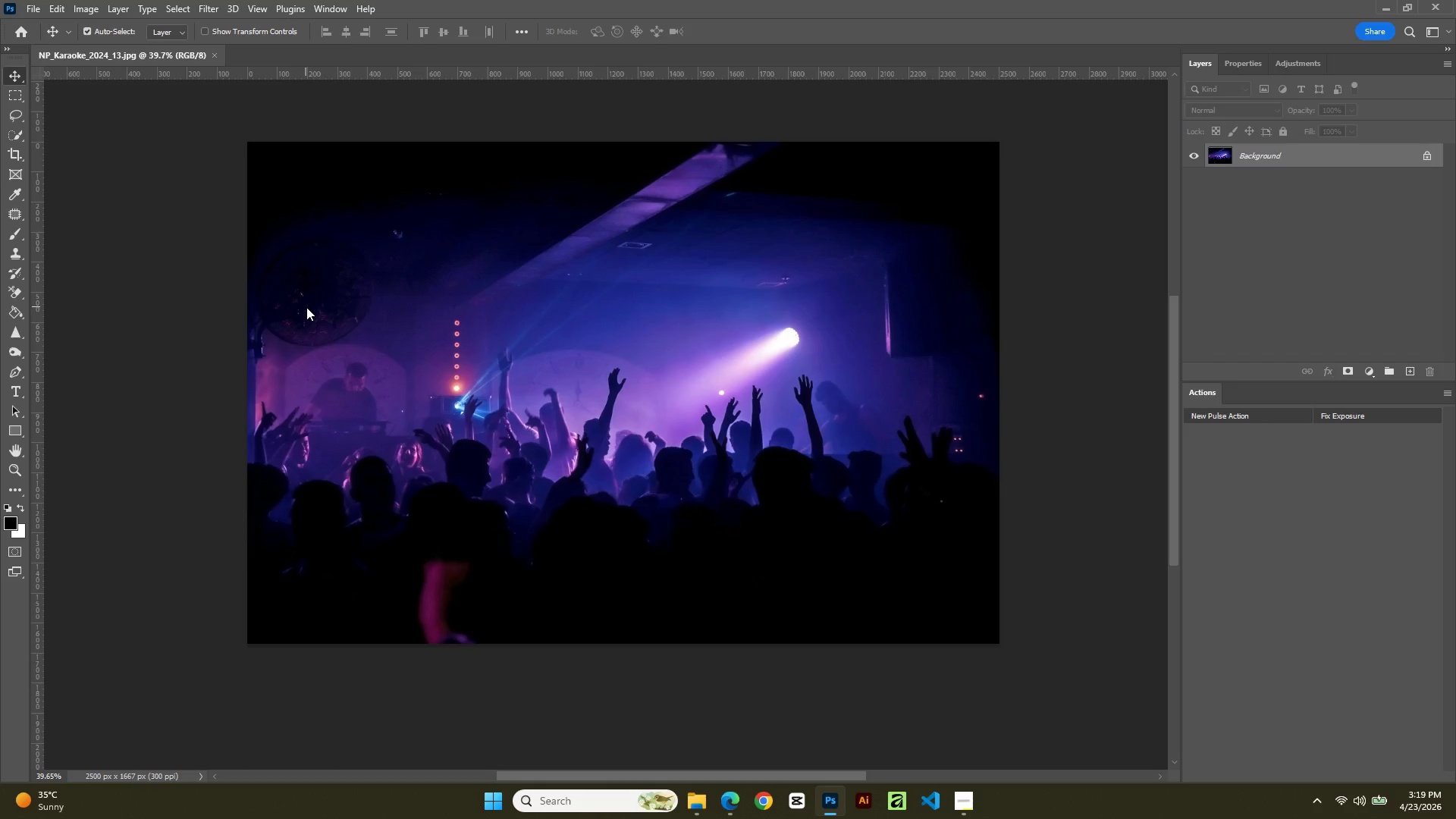 
left_click([212, 54])
 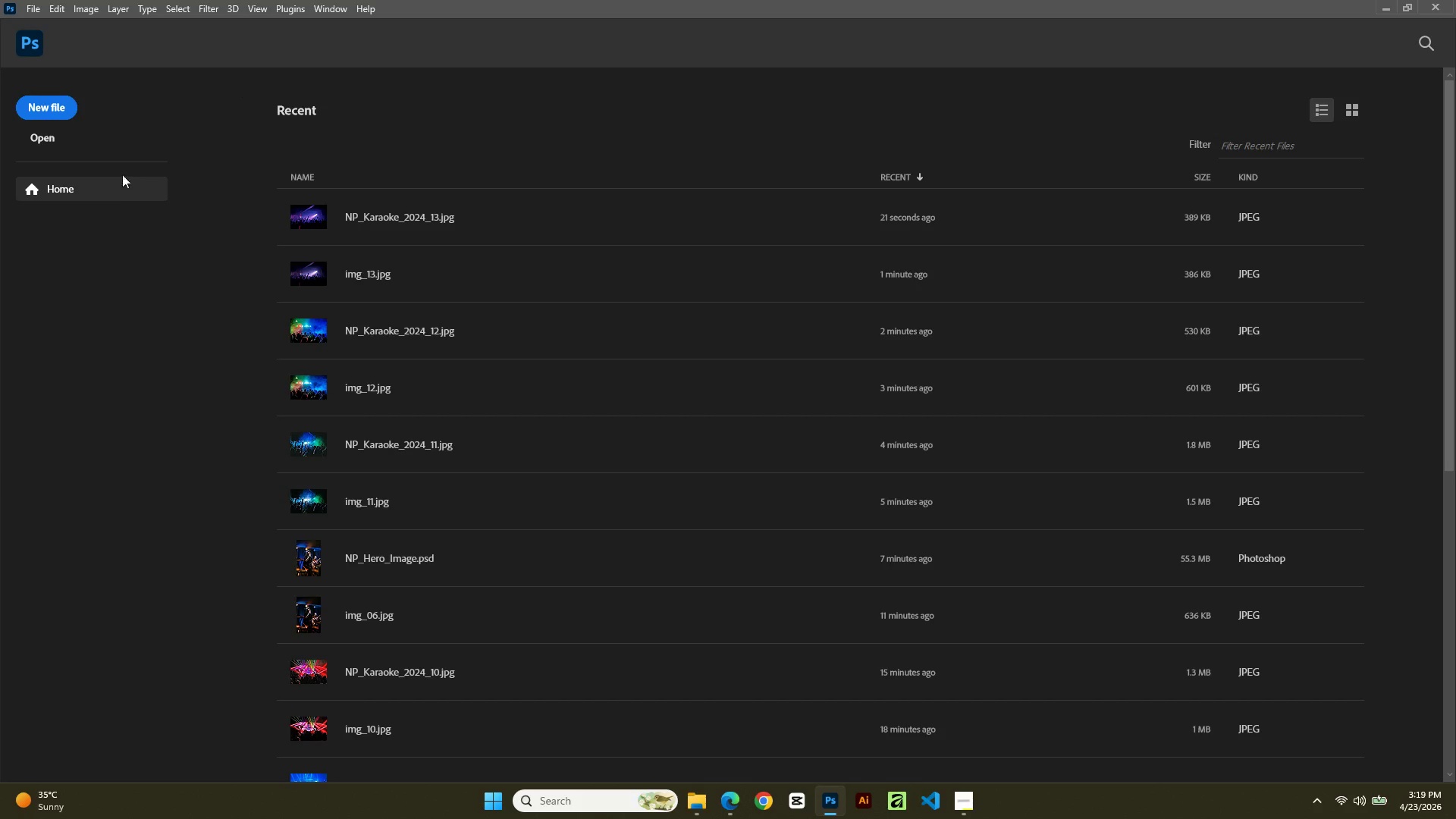 
left_click([48, 141])
 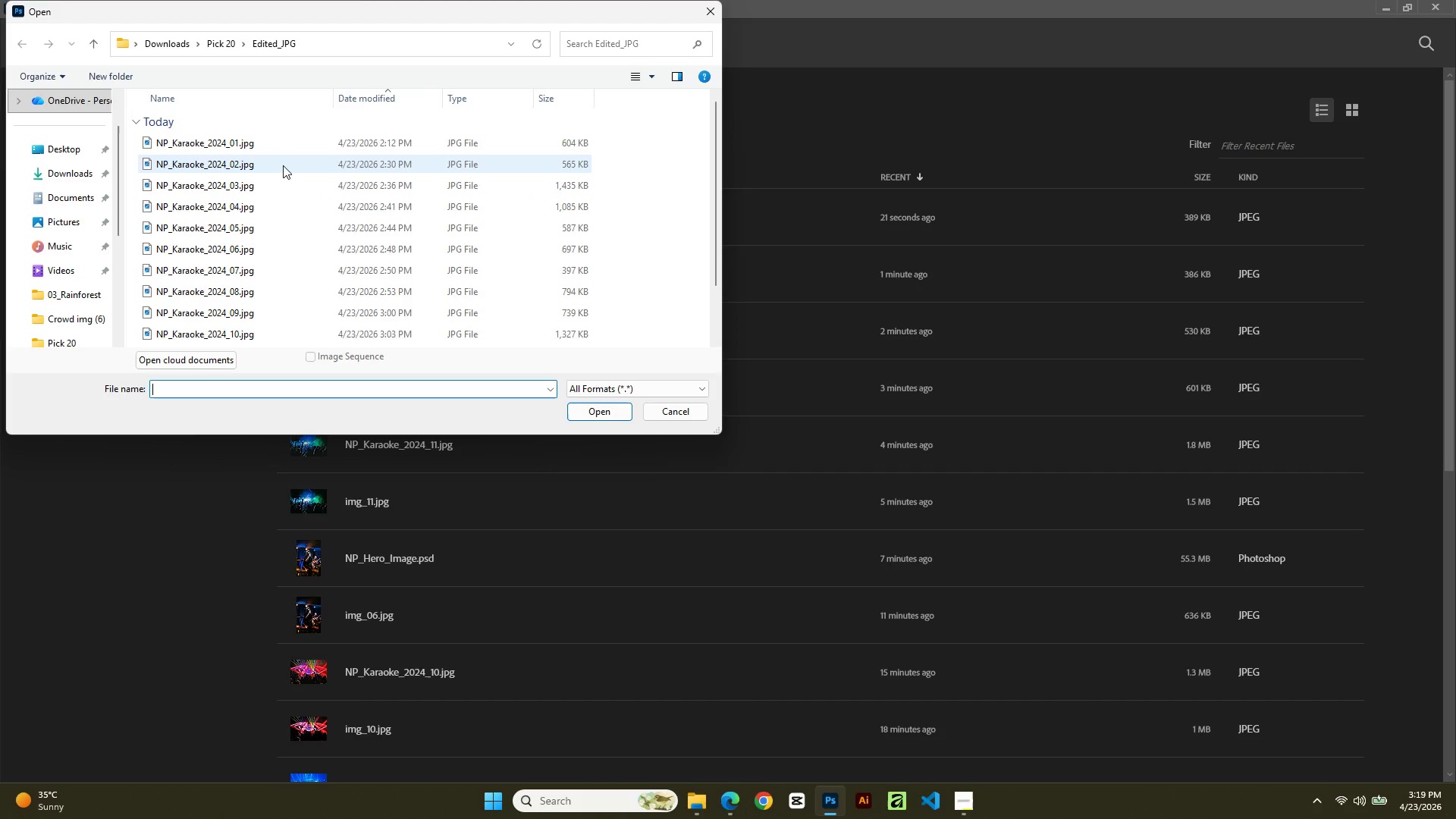 
scroll: coordinate [262, 249], scroll_direction: down, amount: 1.0
 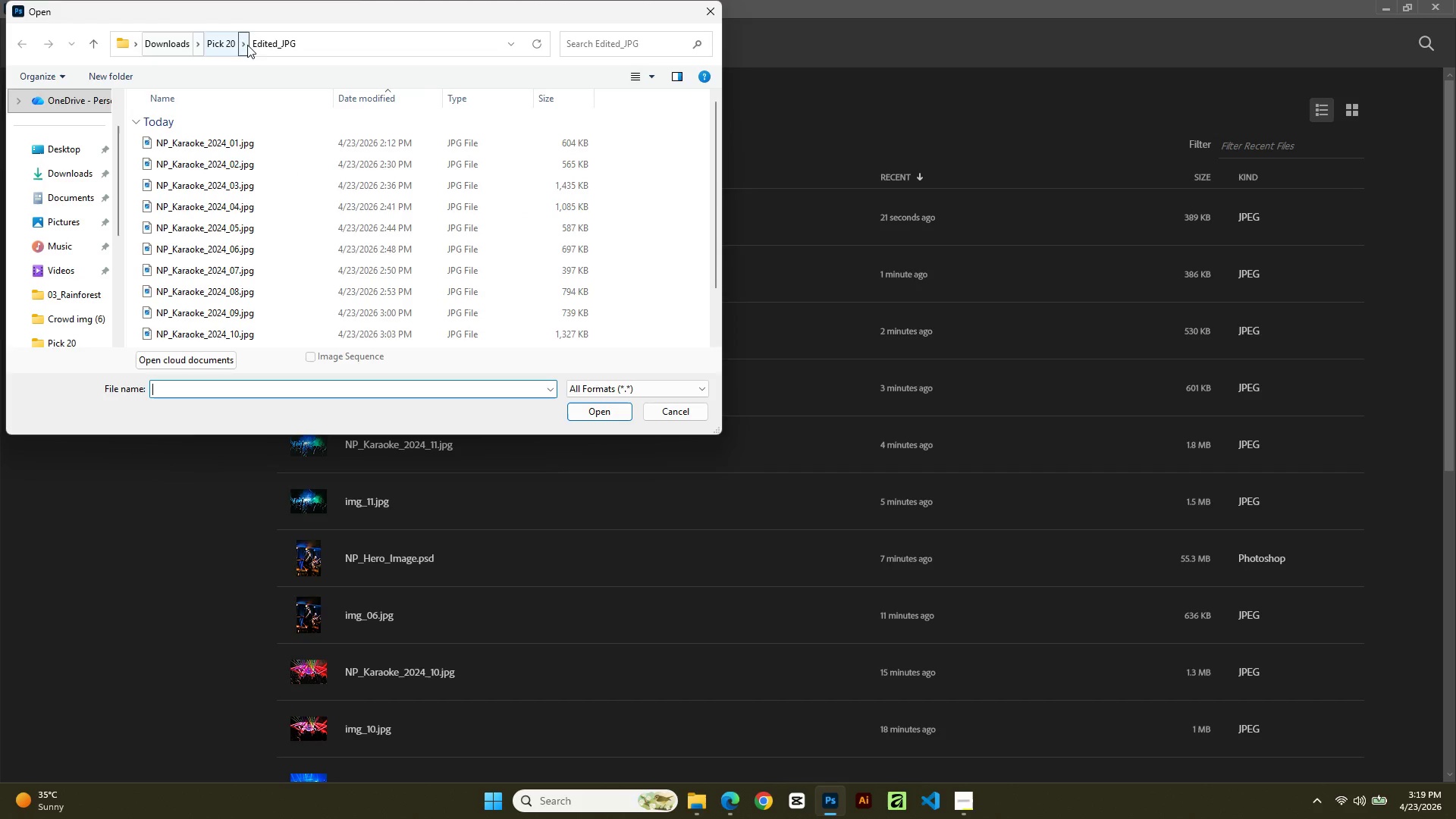 
left_click([206, 44])
 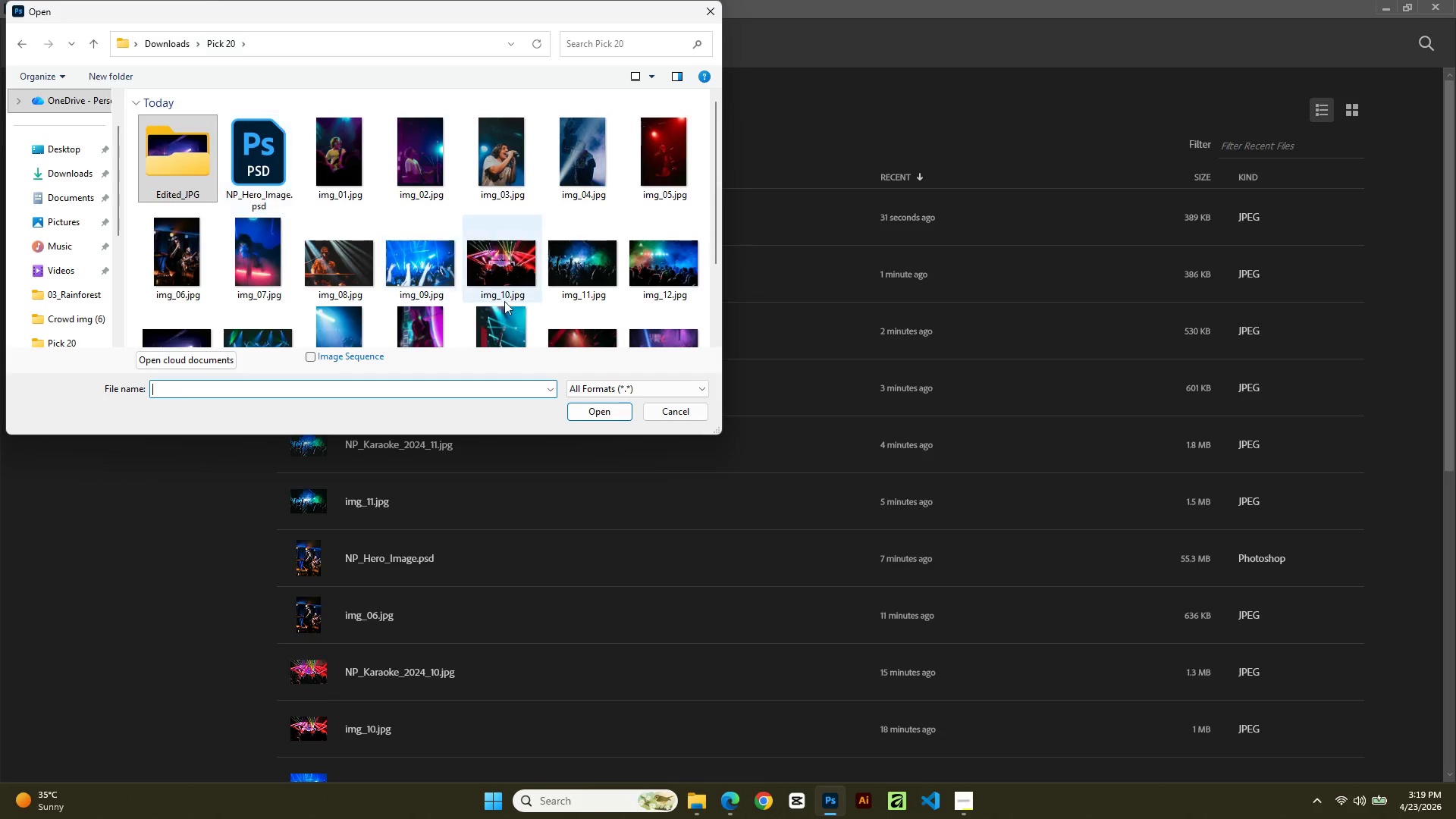 
scroll: coordinate [504, 301], scroll_direction: down, amount: 1.0
 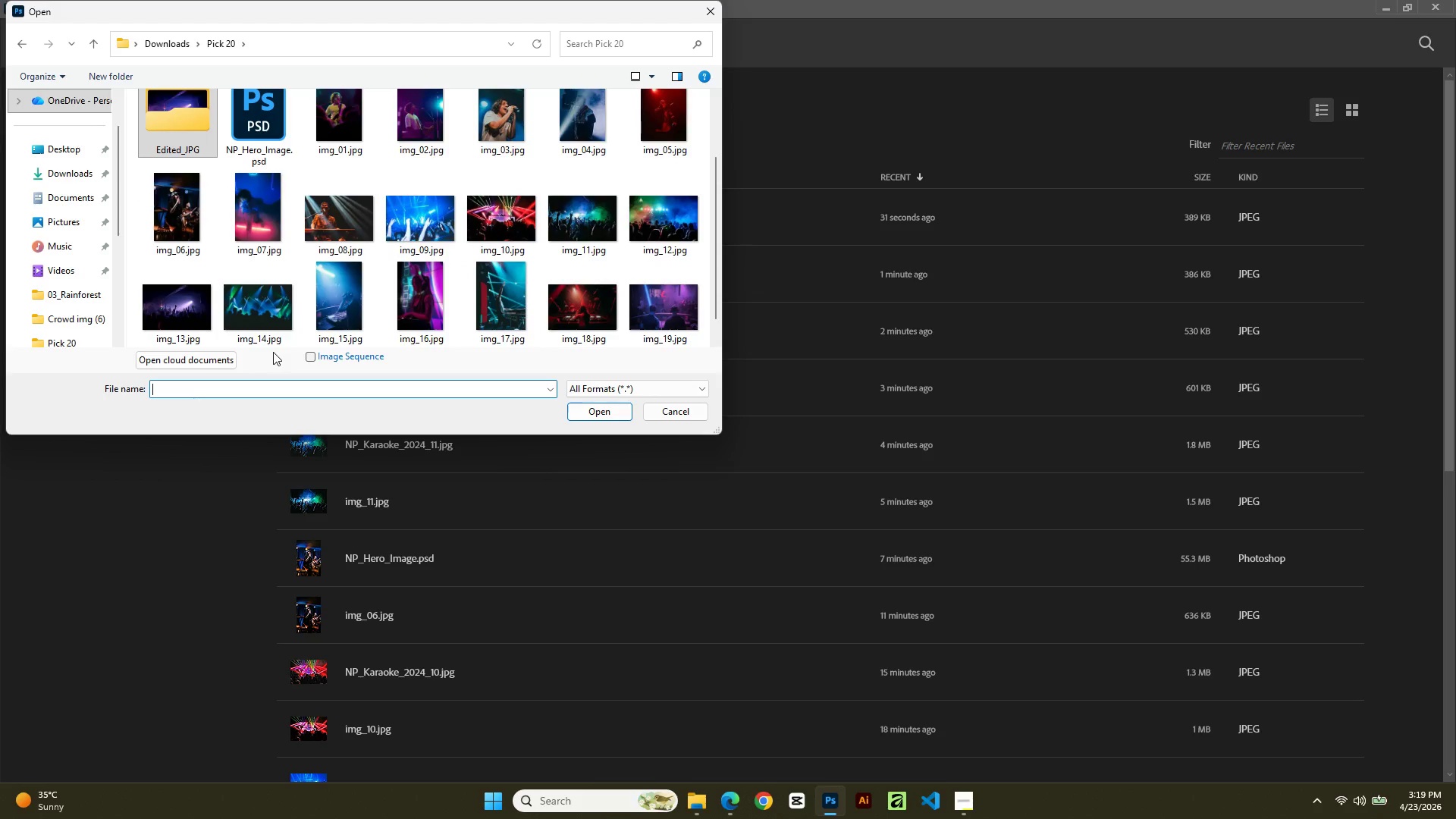 
left_click([258, 341])
 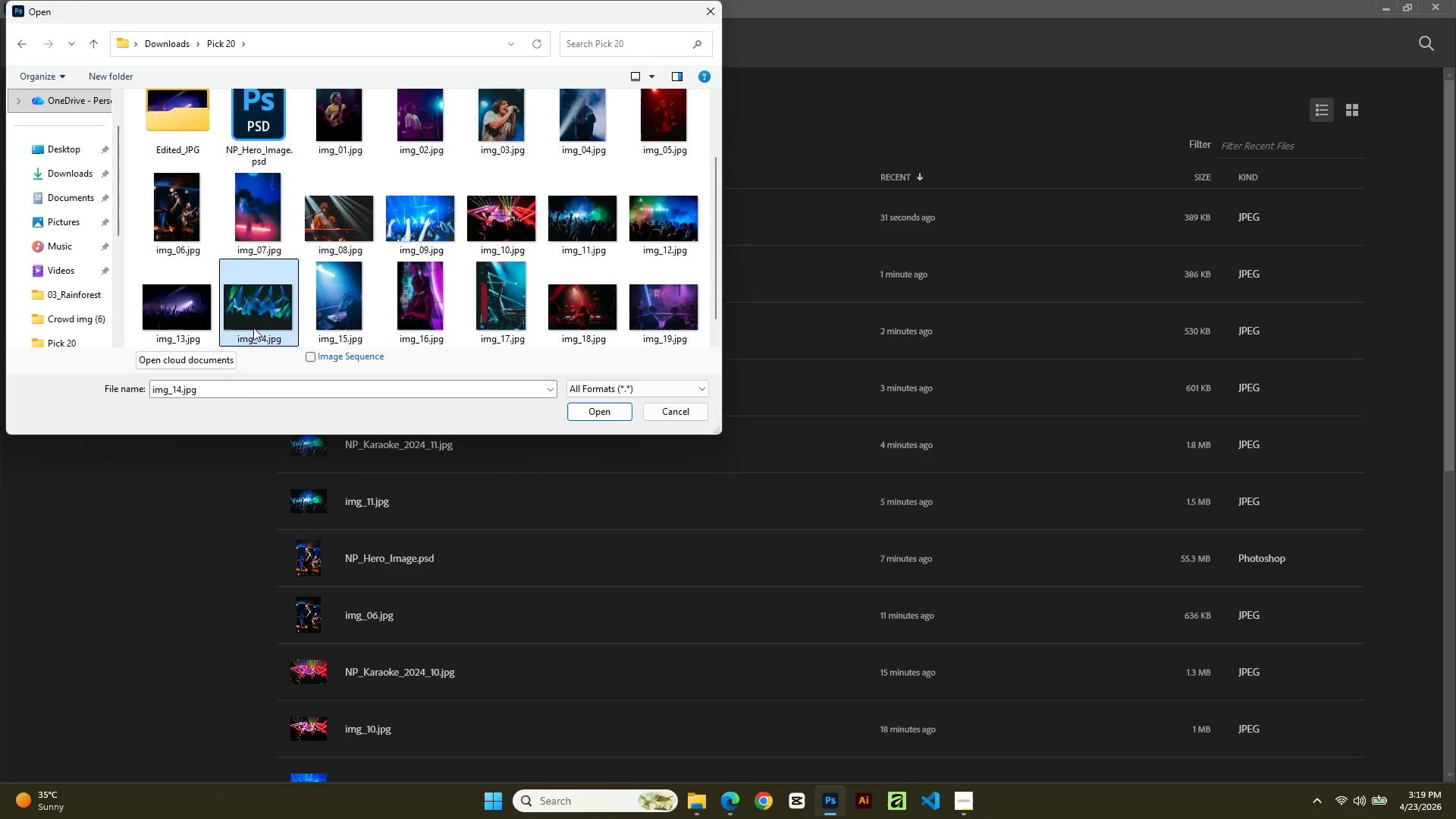 
double_click([253, 328])
 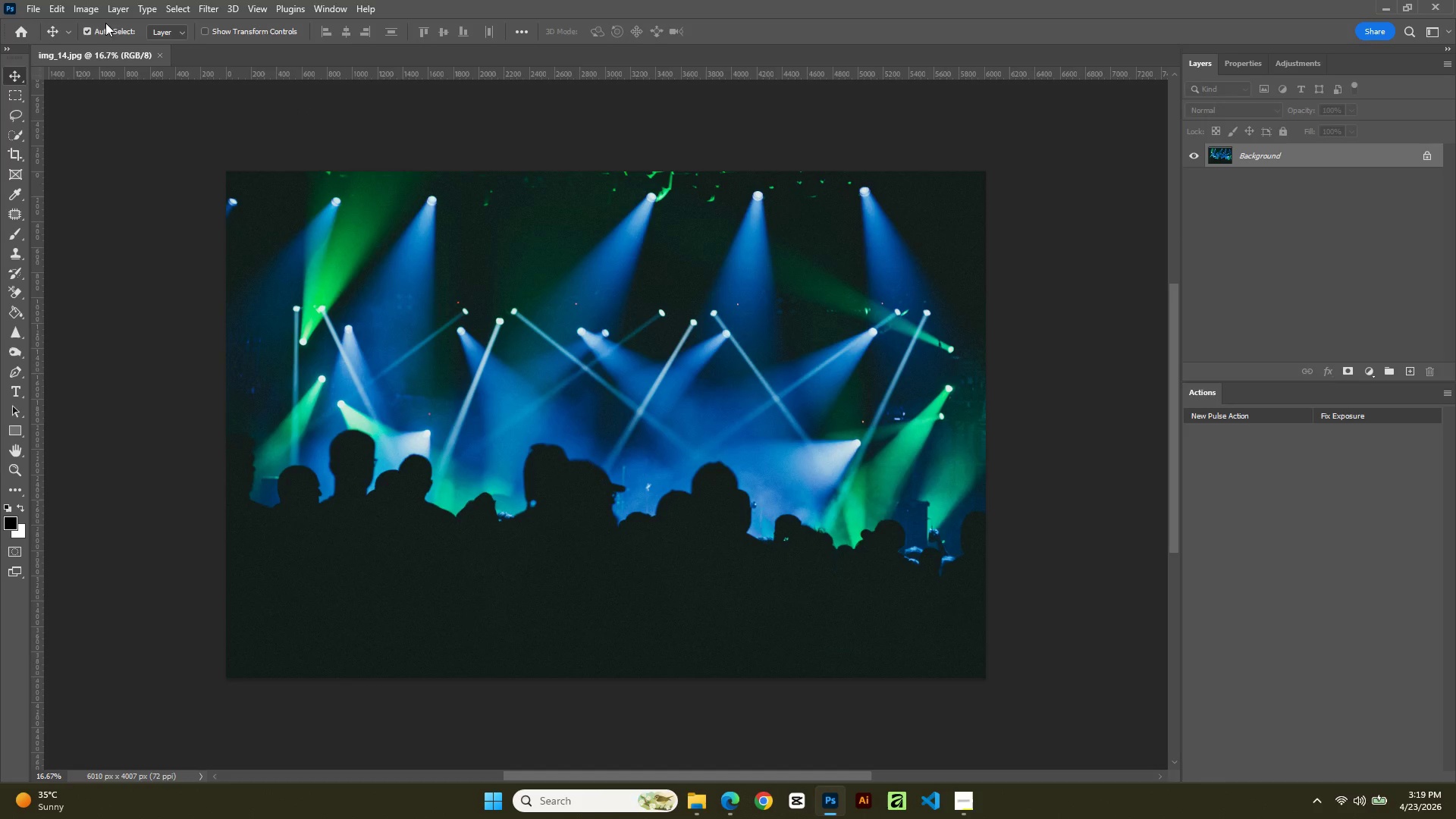 
left_click([91, 12])
 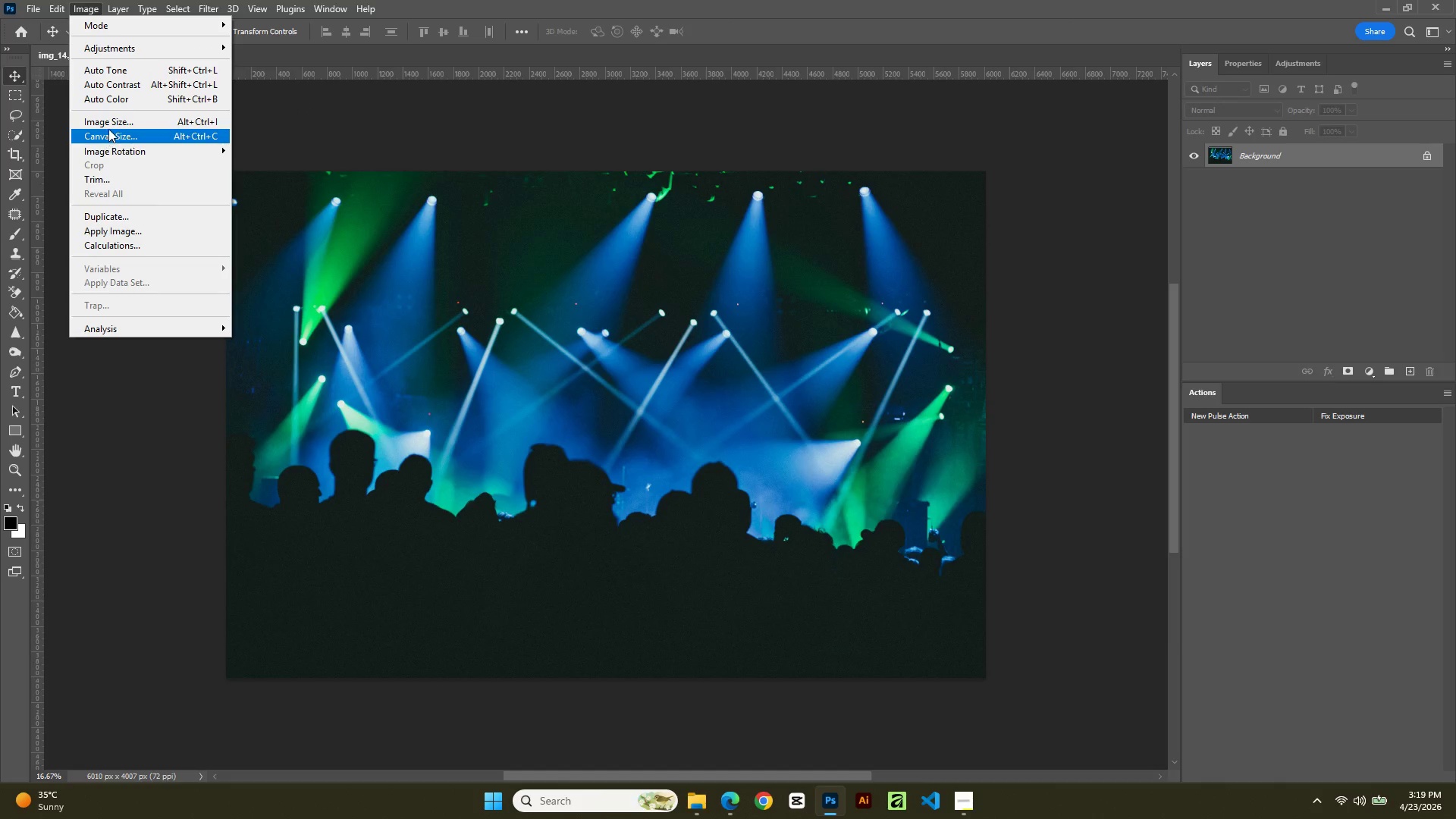 
left_click([108, 126])
 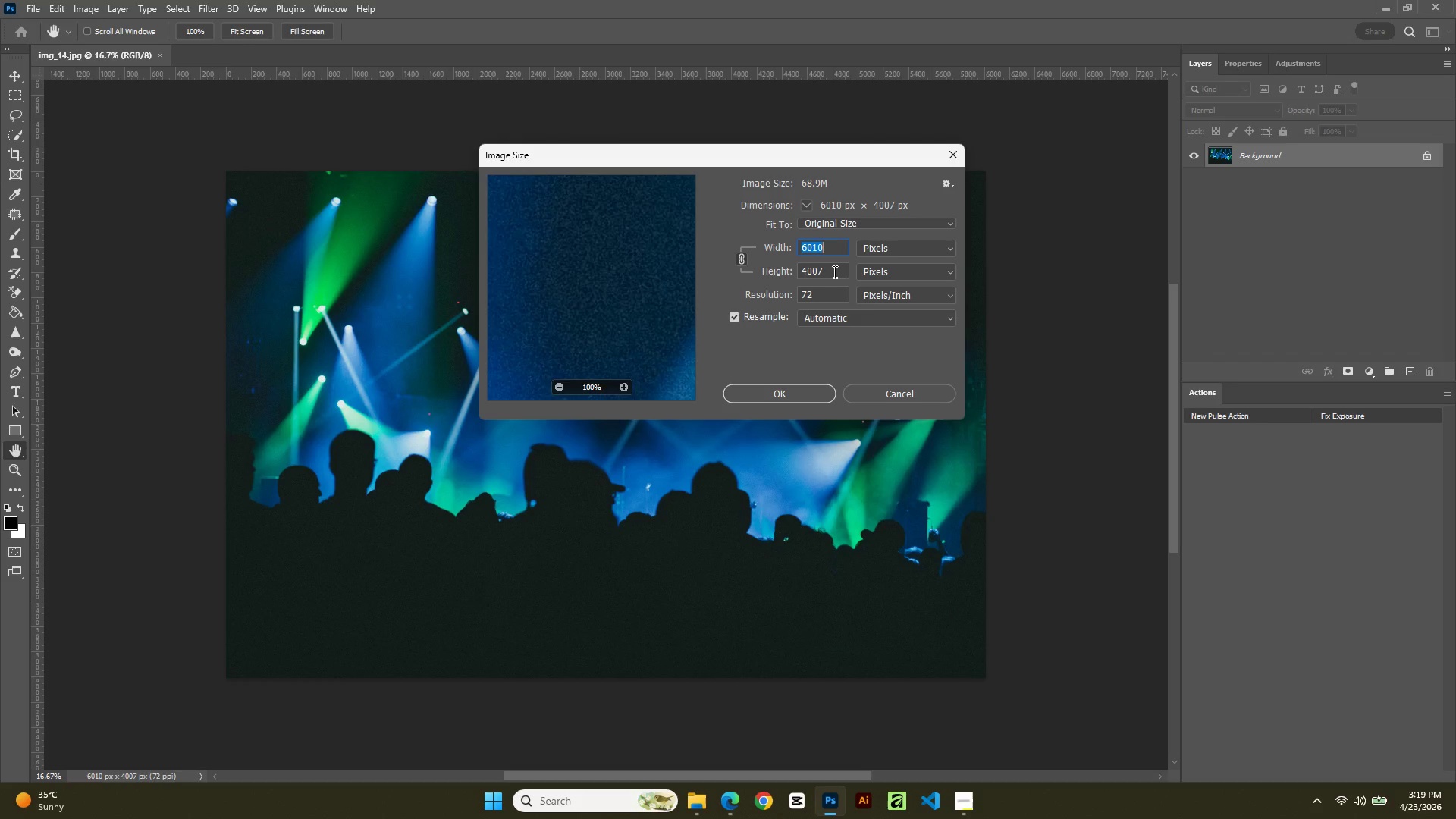 
double_click([833, 290])
 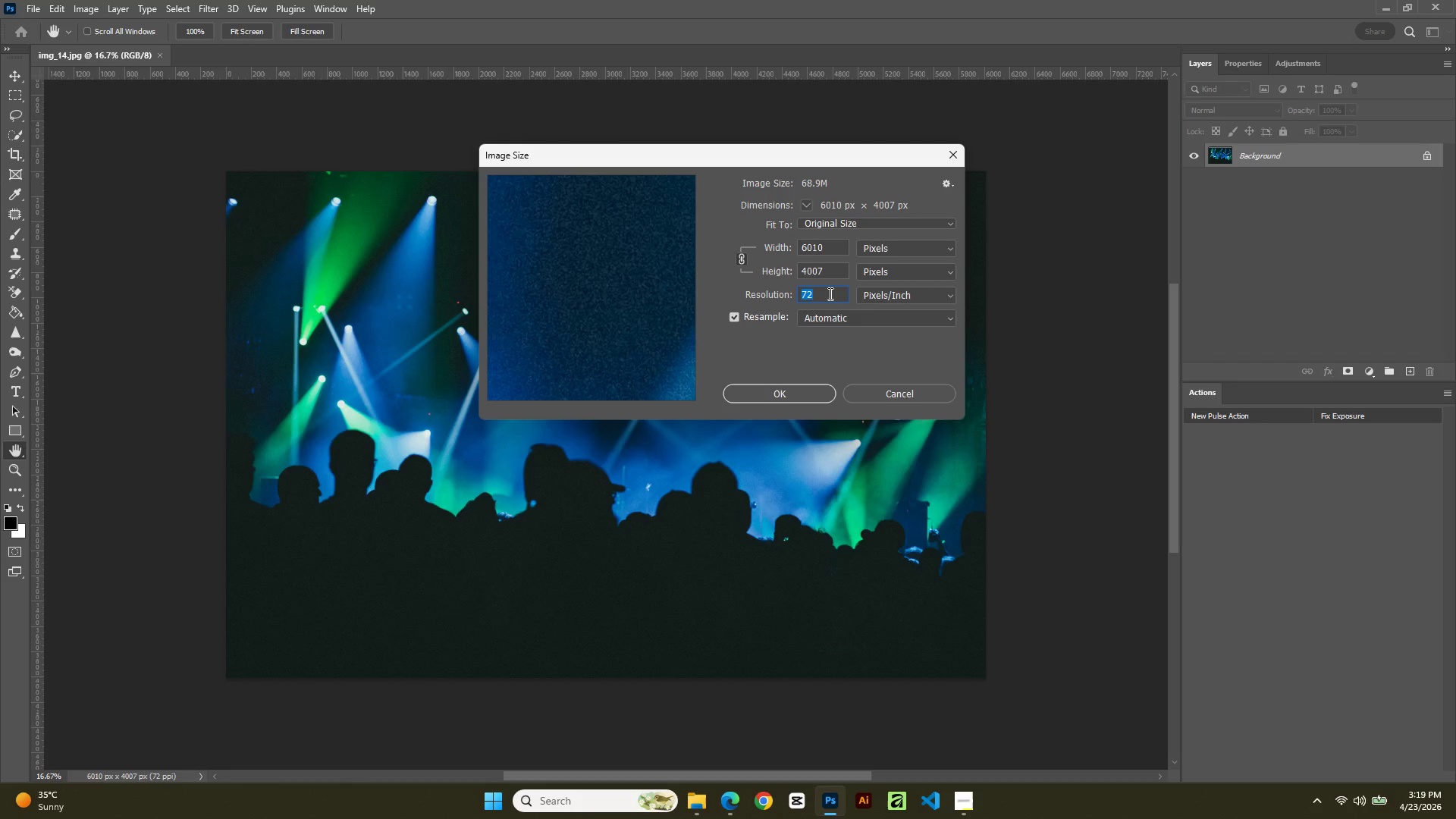 
key(Numpad3)
 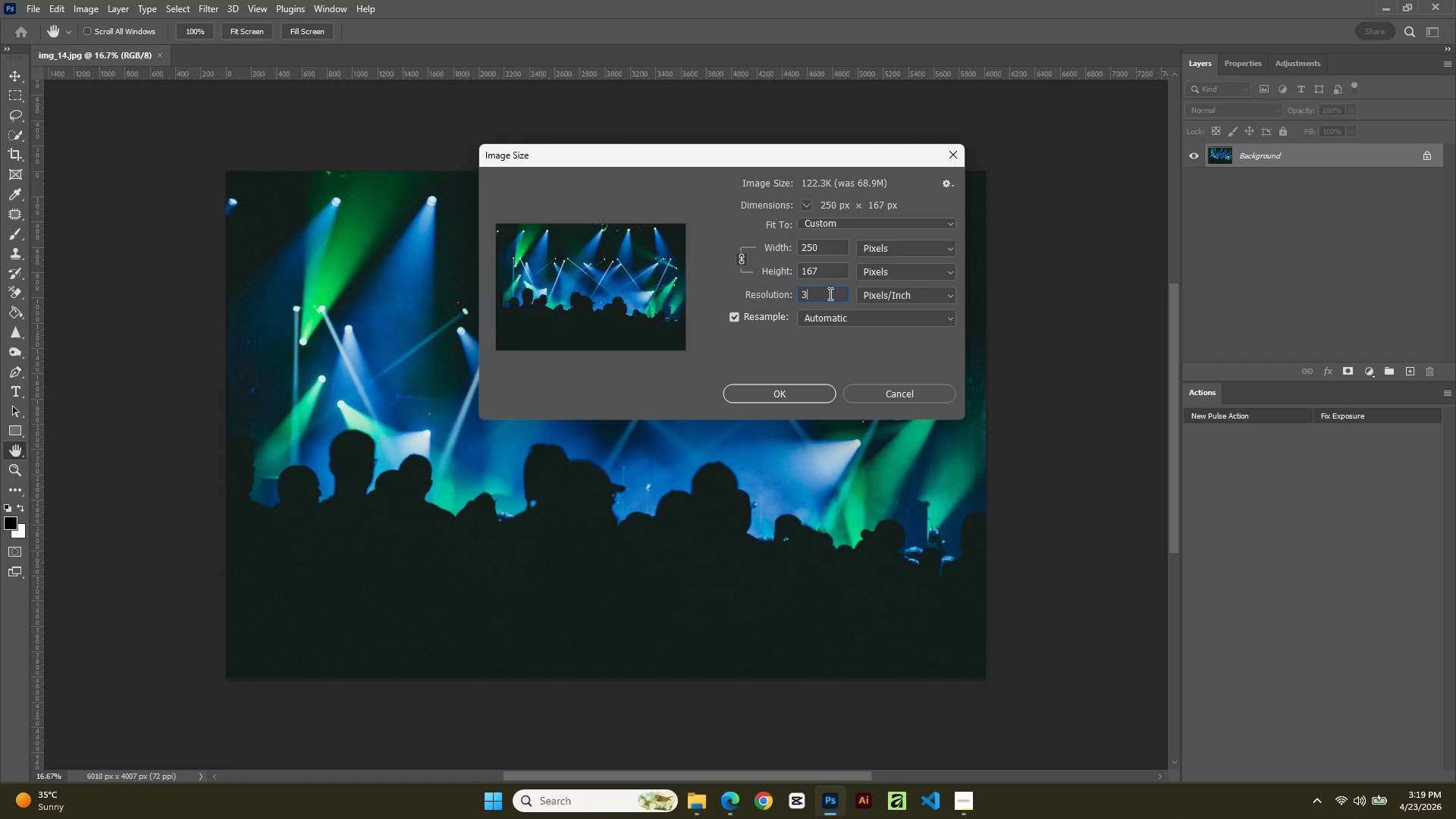 
key(Numpad0)
 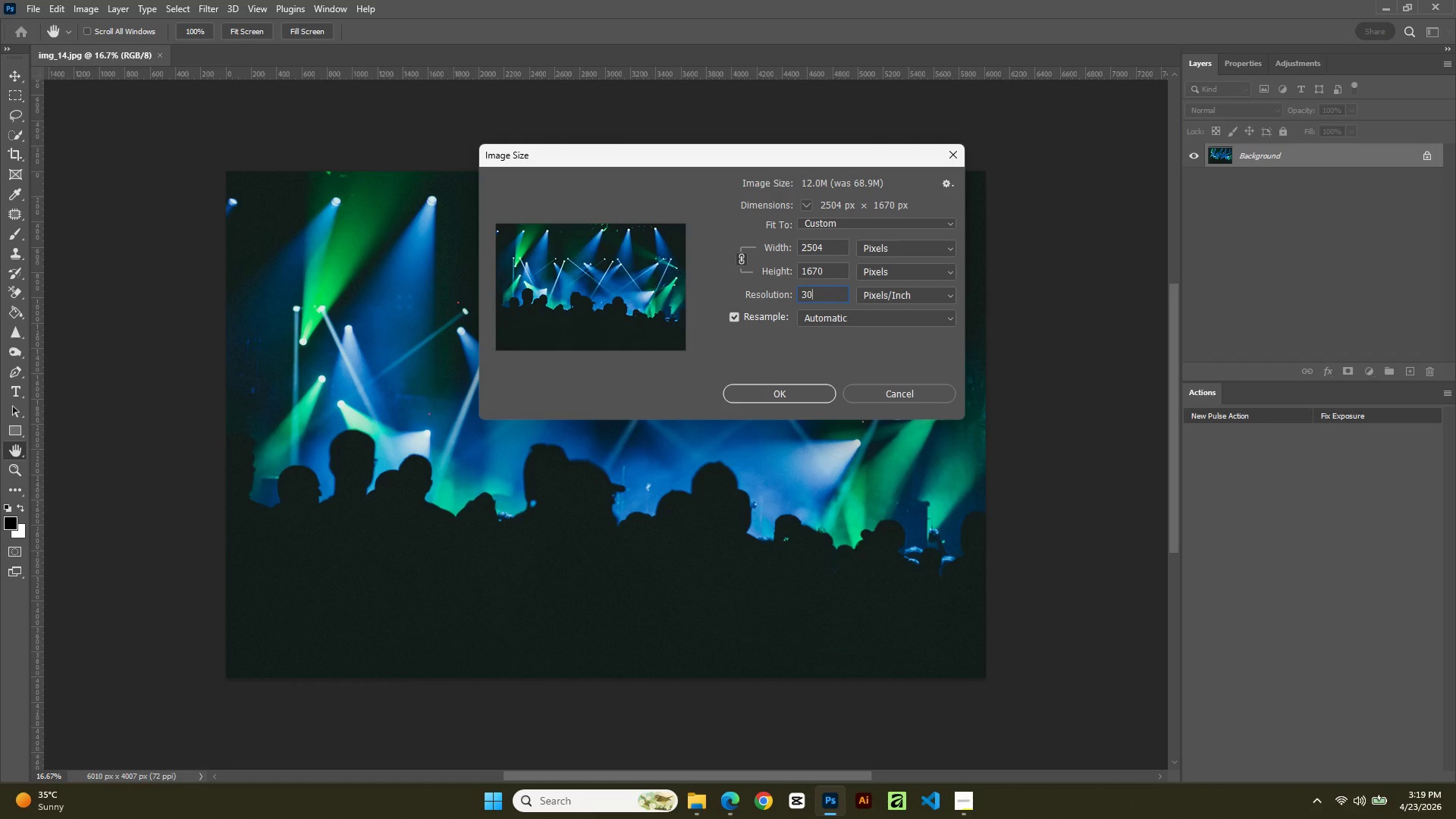 
key(Numpad0)
 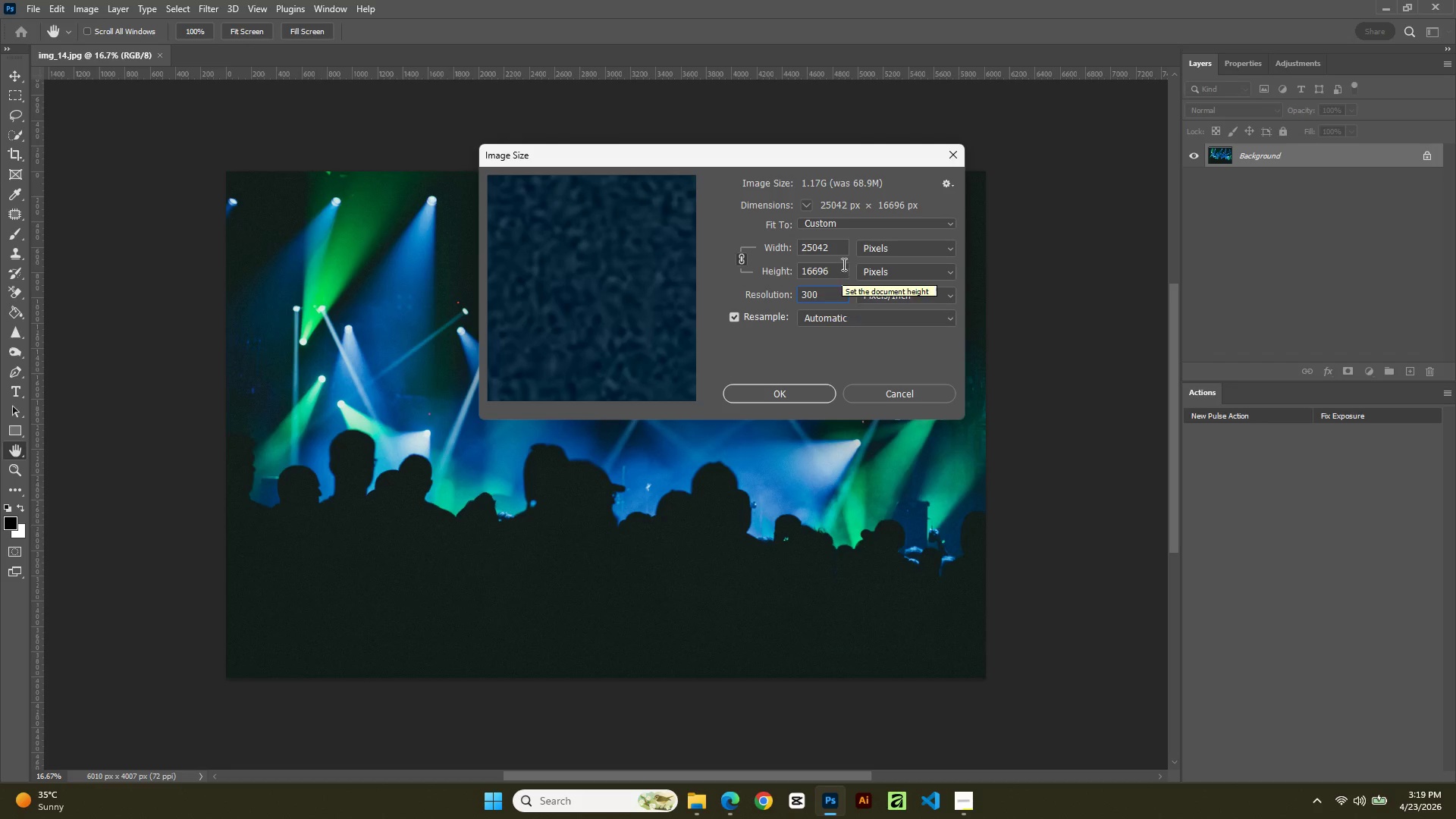 
double_click([843, 248])
 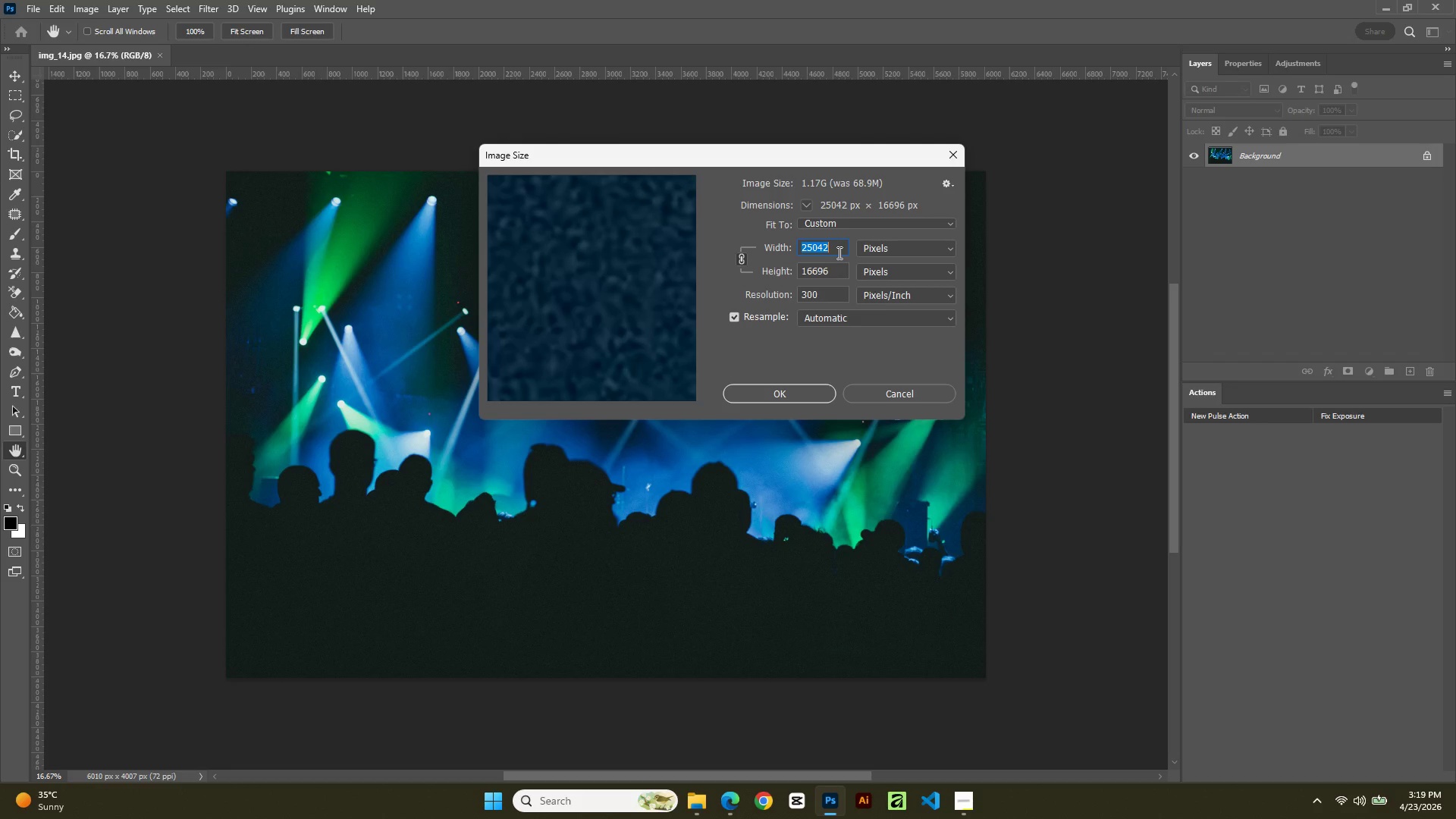 
key(Numpad2)
 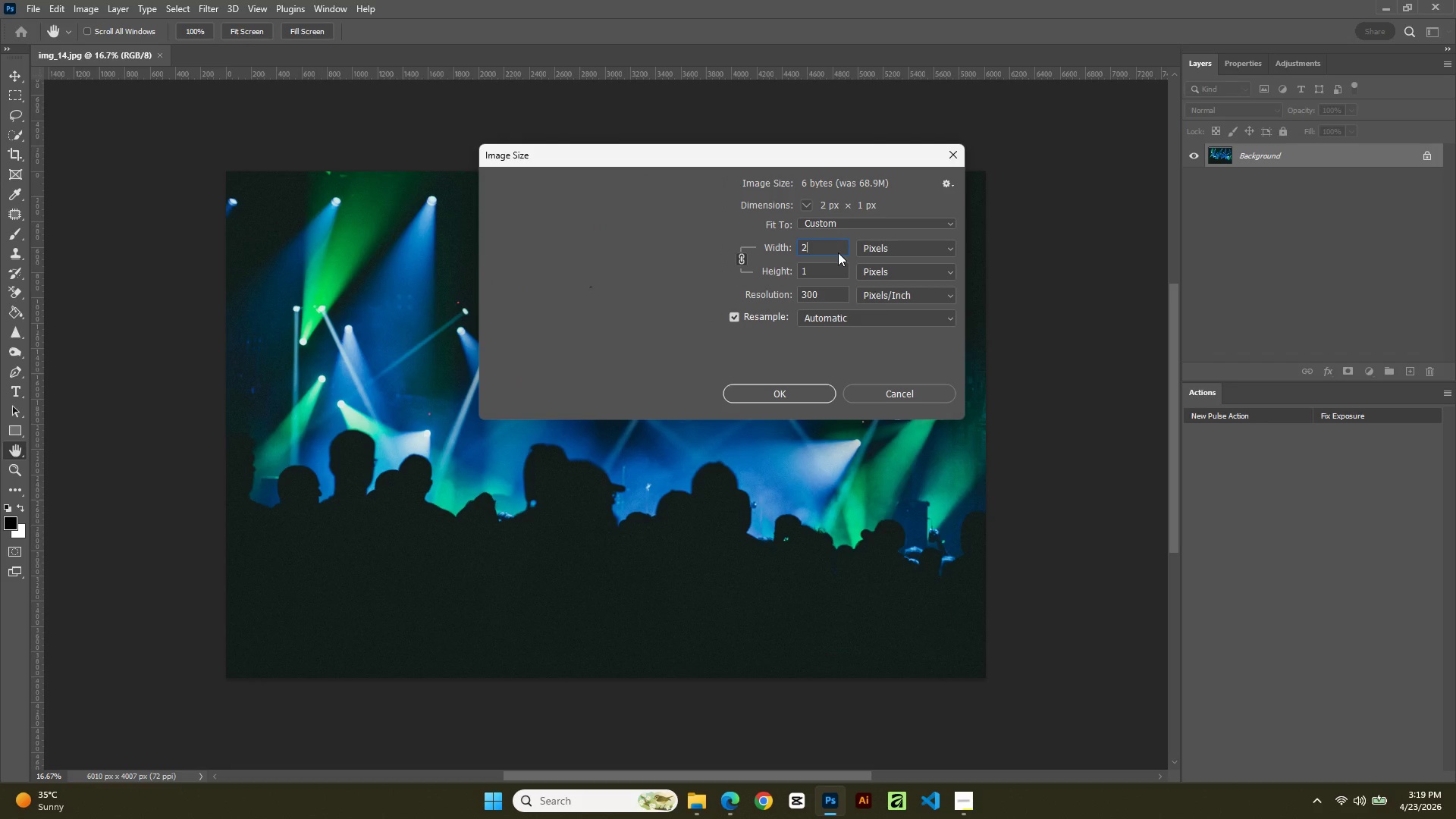 
key(Numpad5)
 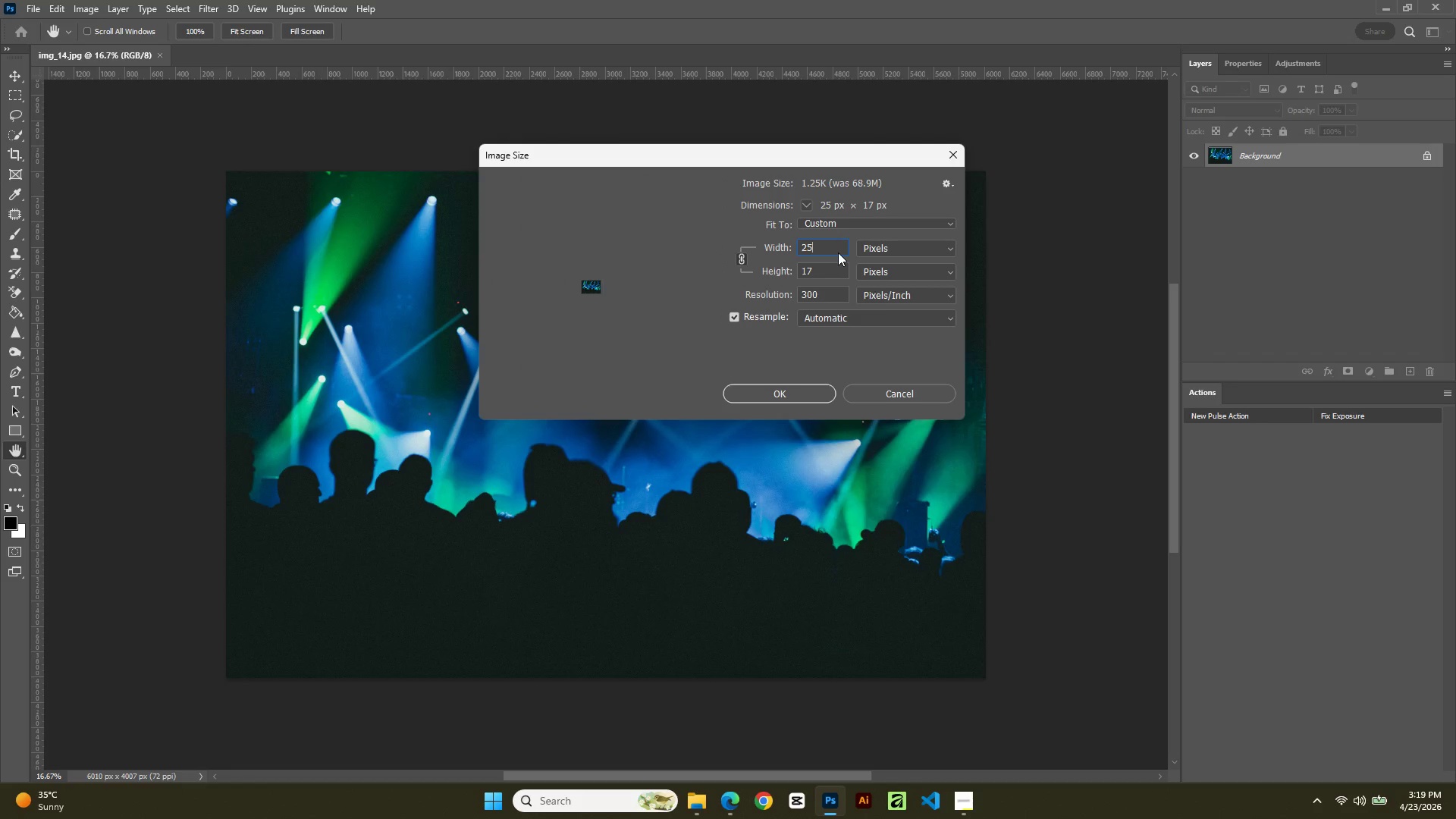 
key(Numpad0)
 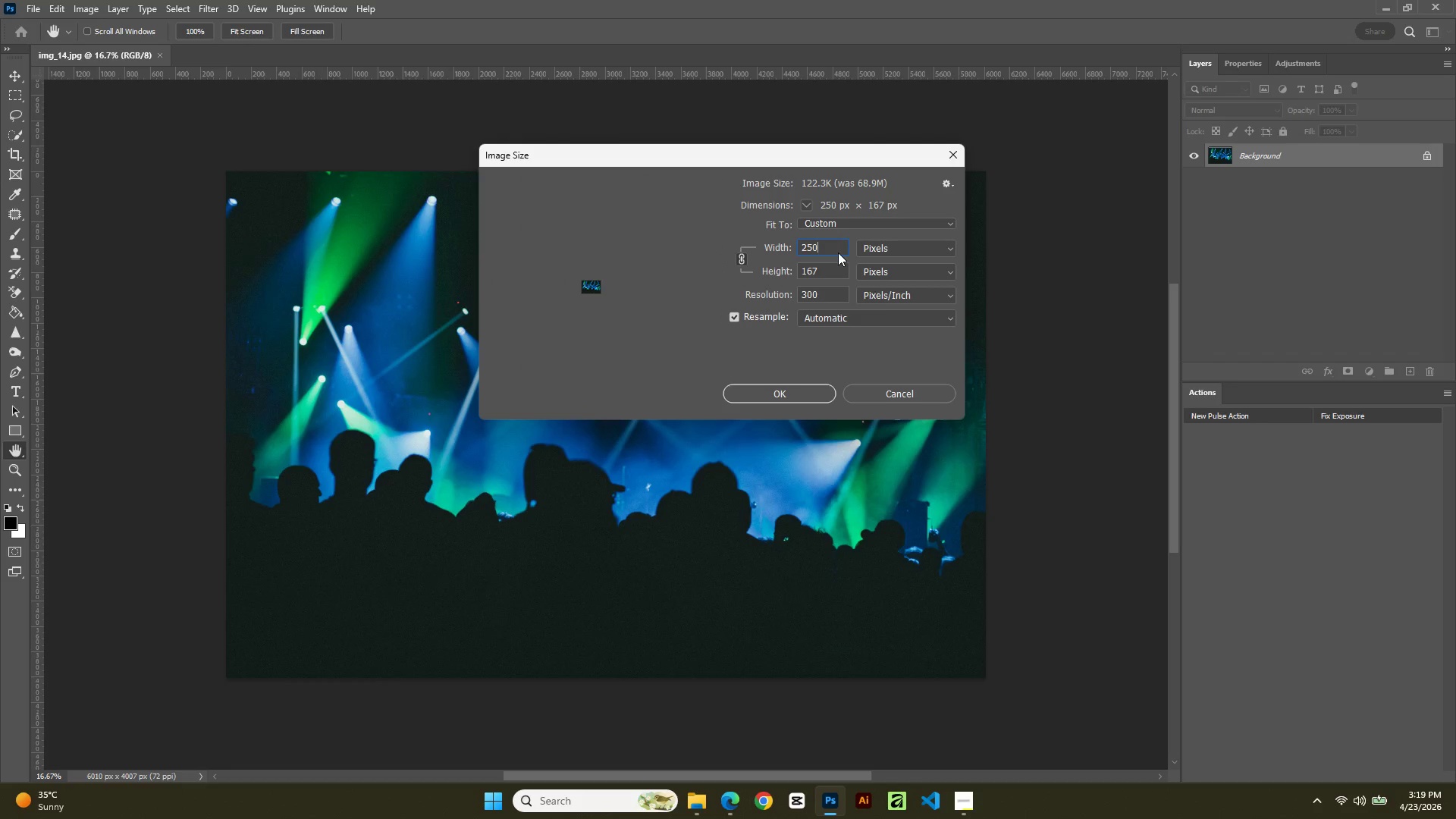 
key(Numpad0)
 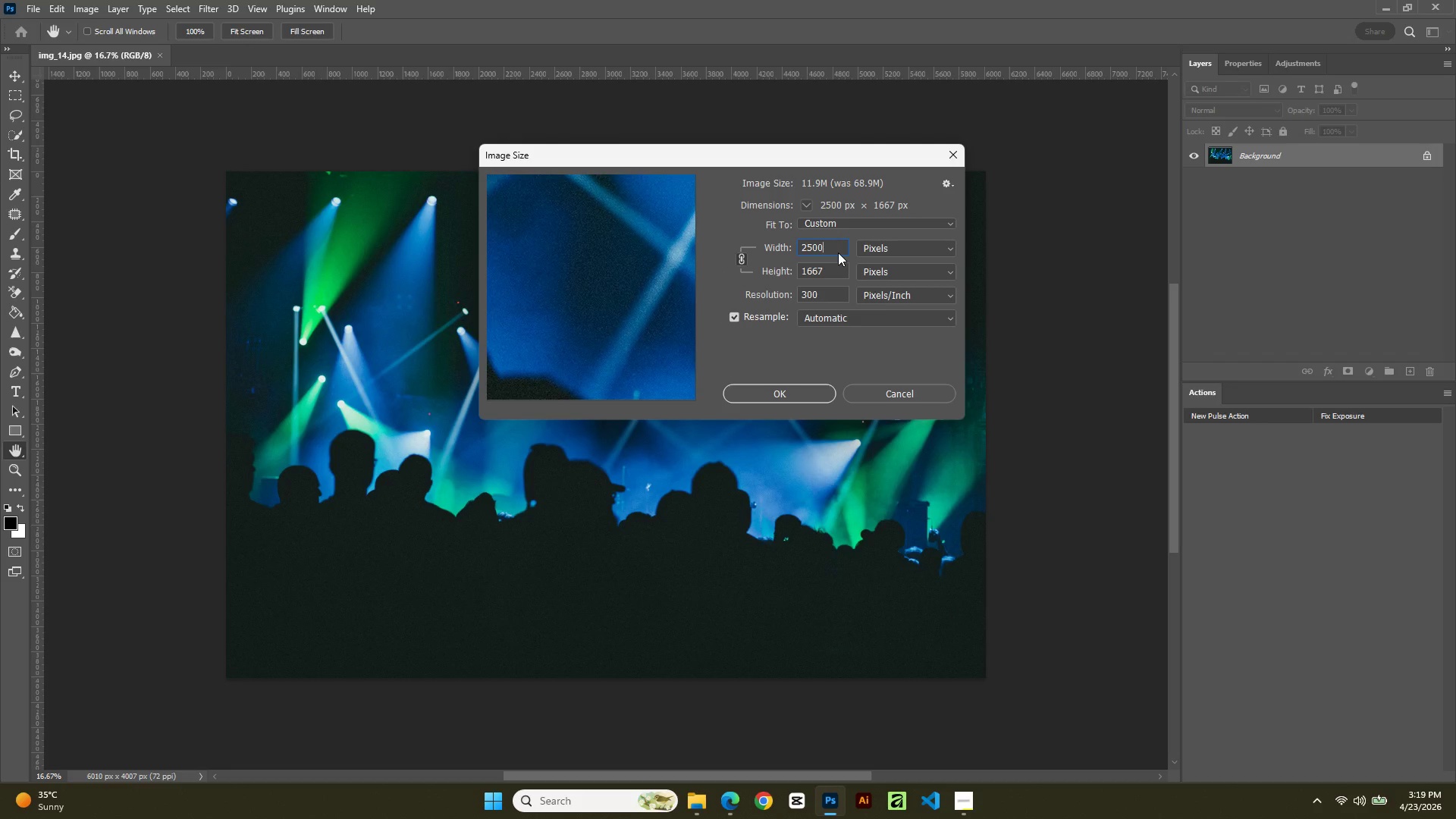 
key(NumpadEnter)
 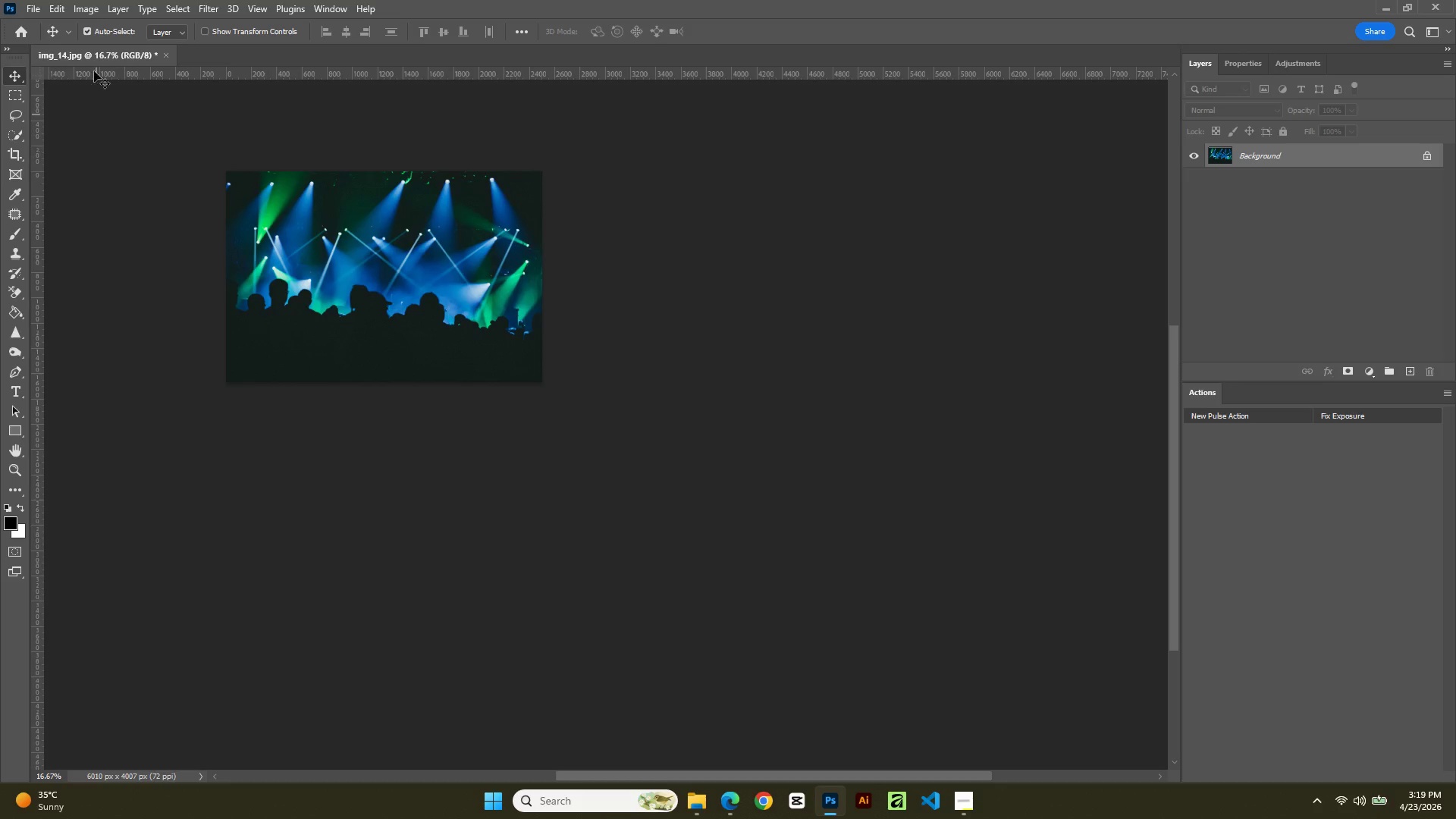 
left_click([35, 14])
 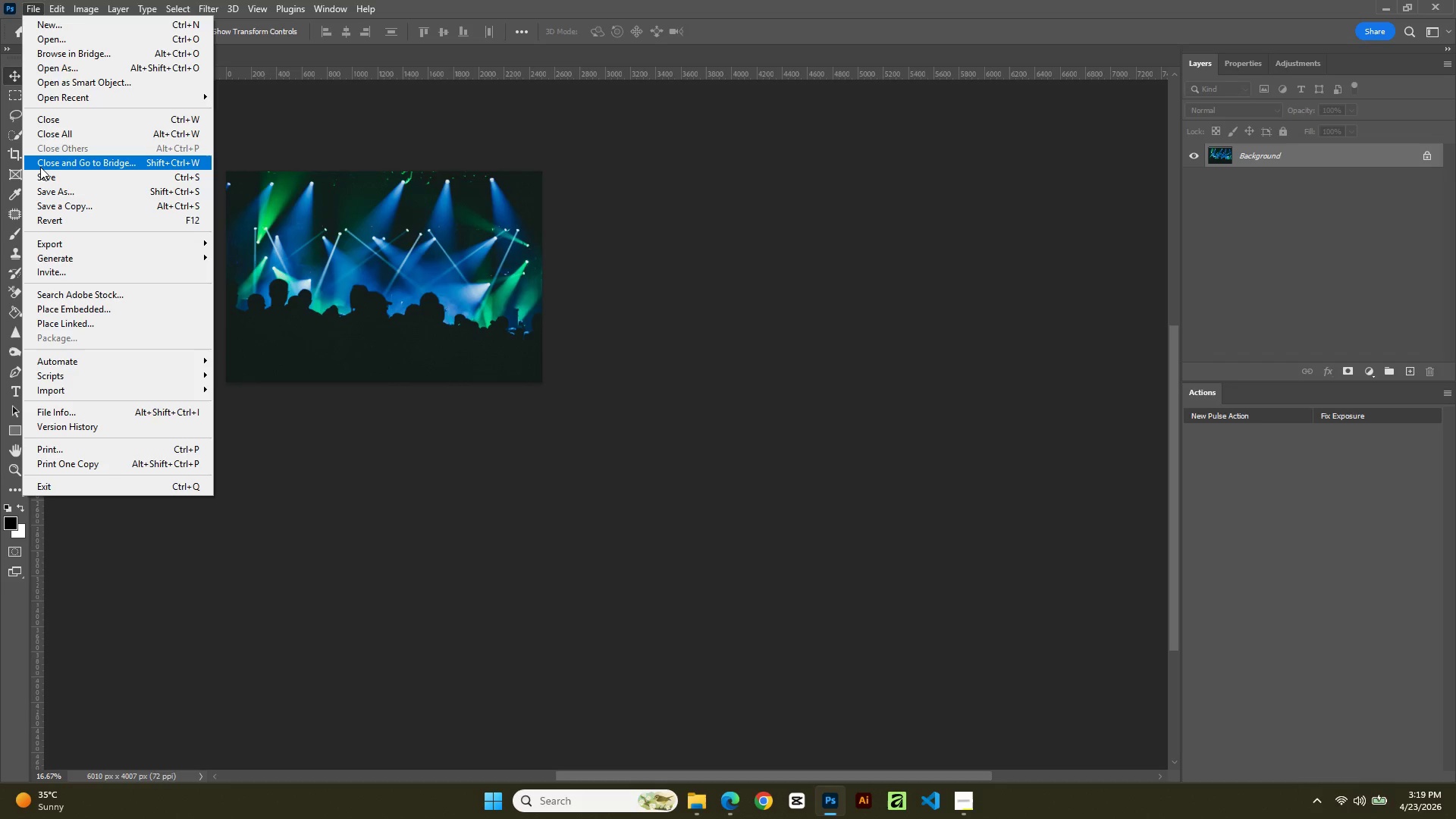 
left_click([46, 174])
 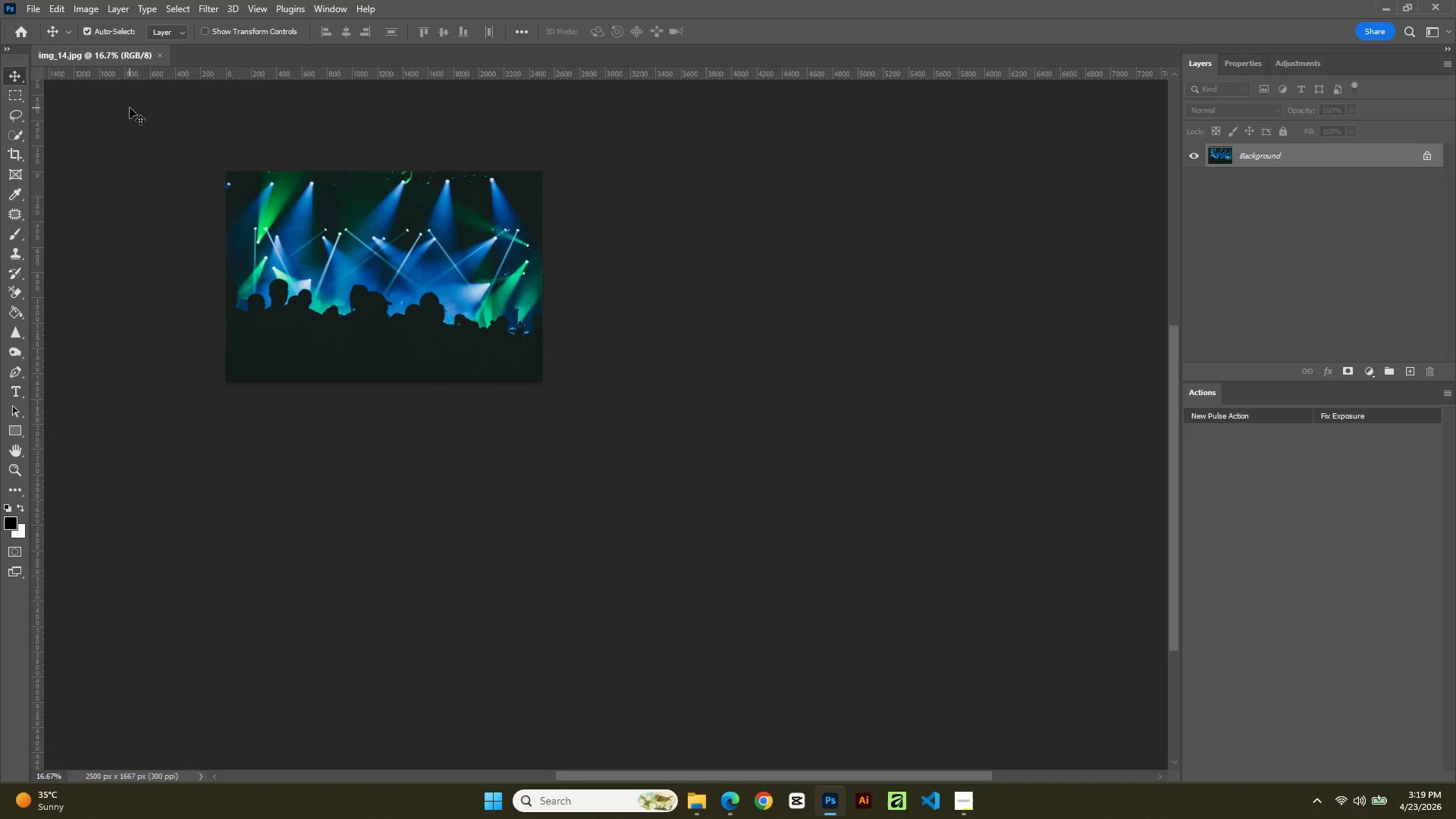 
hold_key(key=AltLeft, duration=0.44)
scroll: coordinate [830, 650], scroll_direction: up, amount: 5.0
 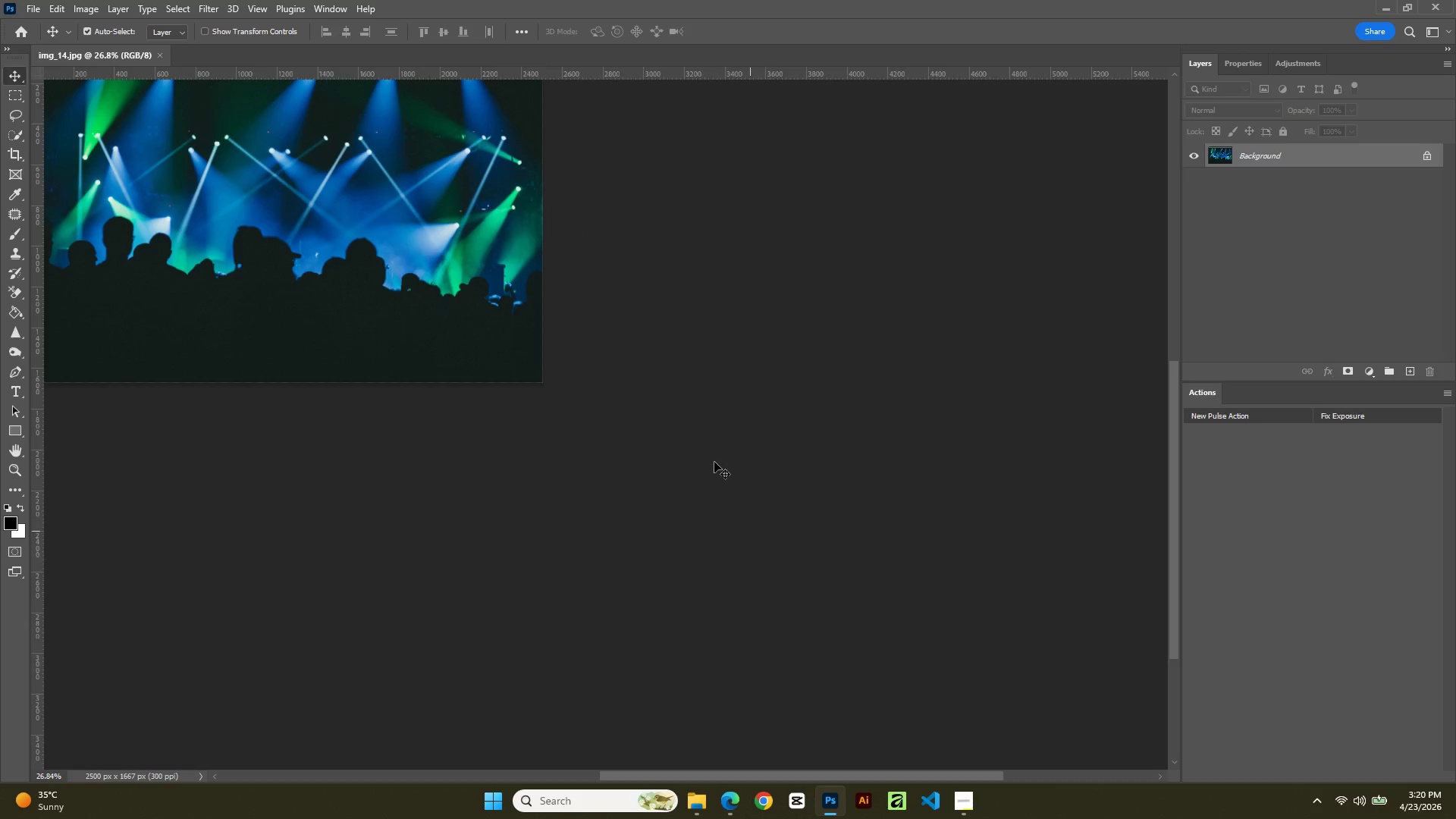 
hold_key(key=Space, duration=0.98)
 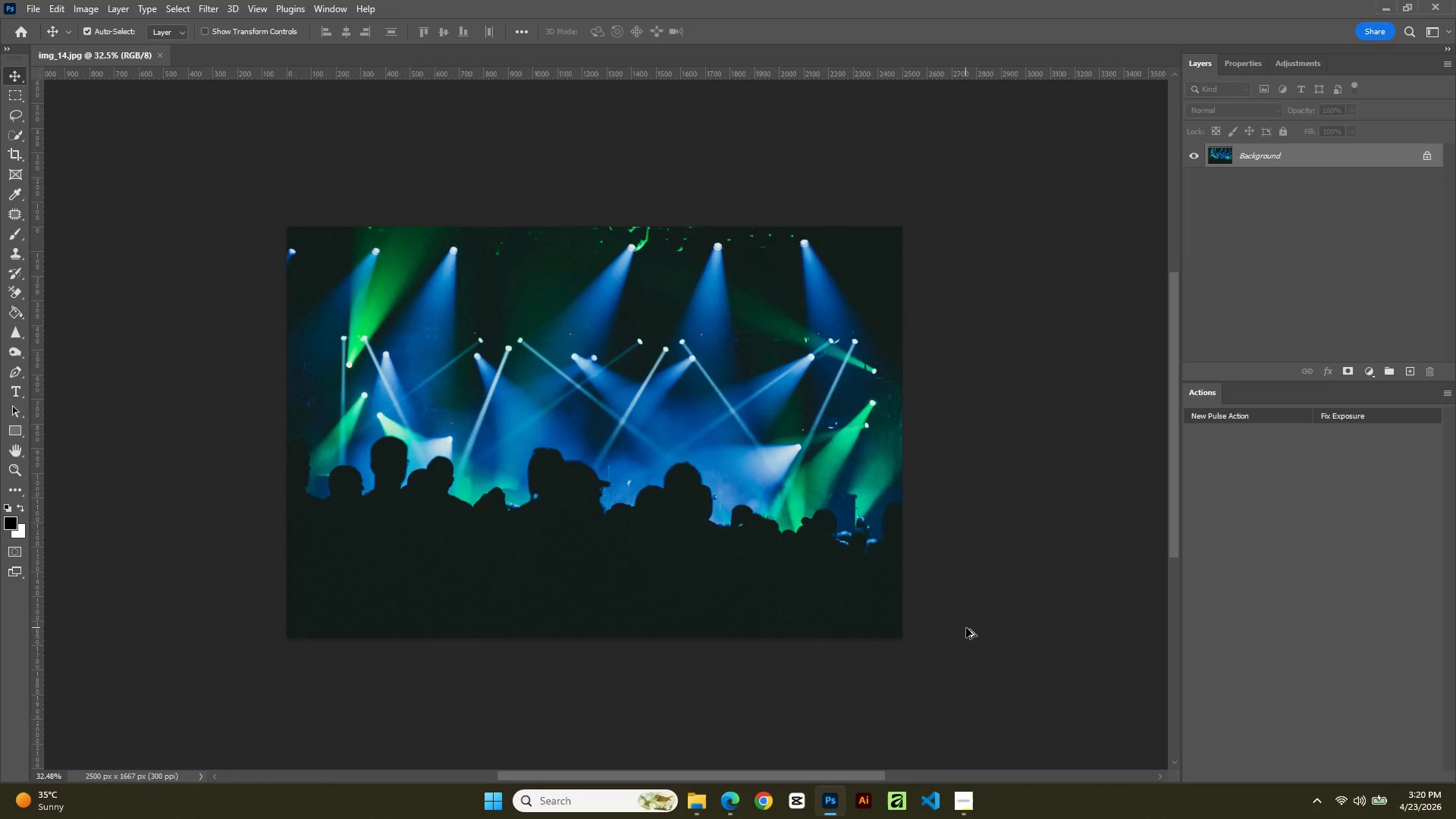 
left_click_drag(start_coordinate=[703, 423], to_coordinate=[991, 625])
 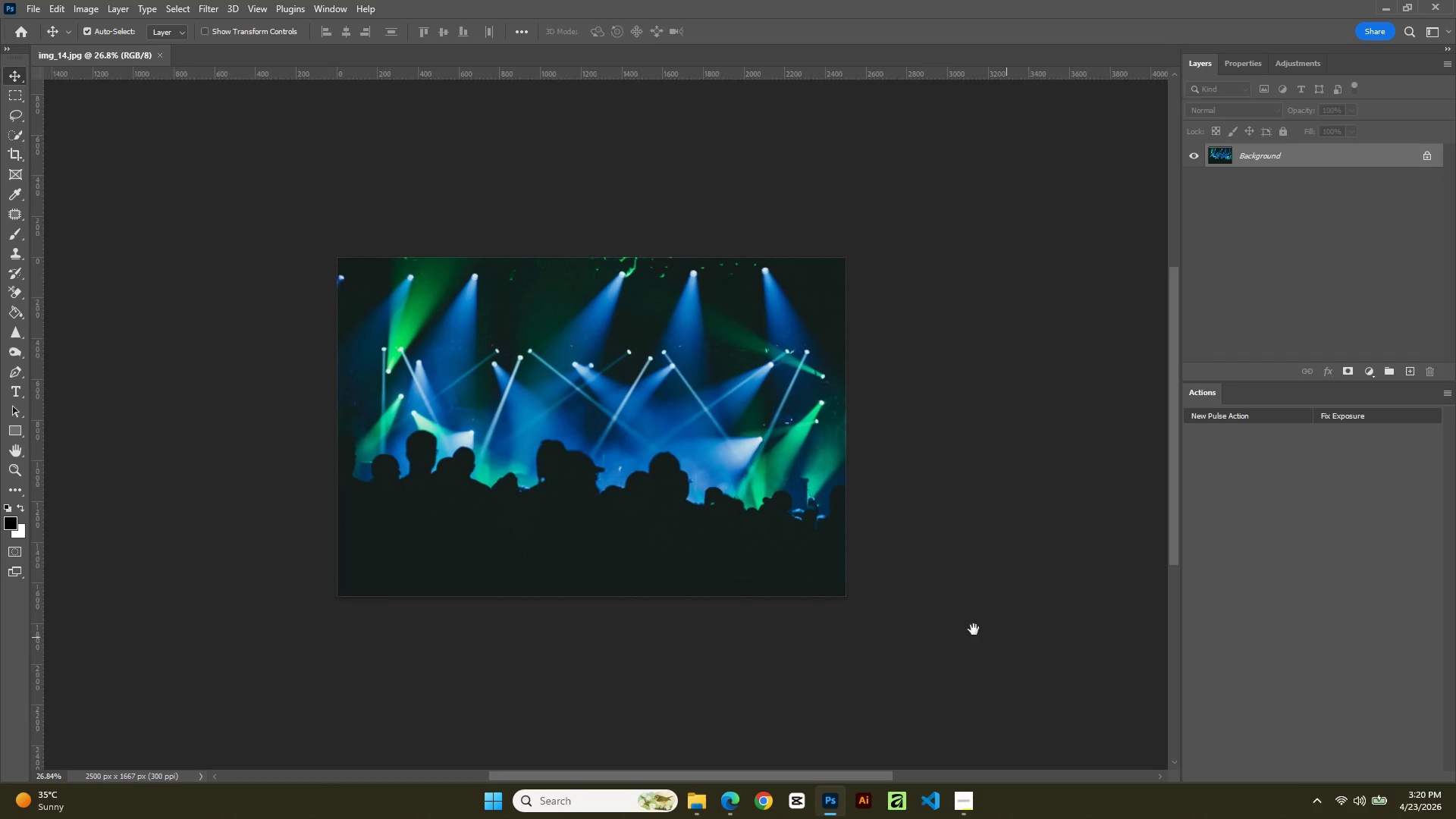 
hold_key(key=AltLeft, duration=0.89)
scroll: coordinate [966, 628], scroll_direction: up, amount: 4.0
 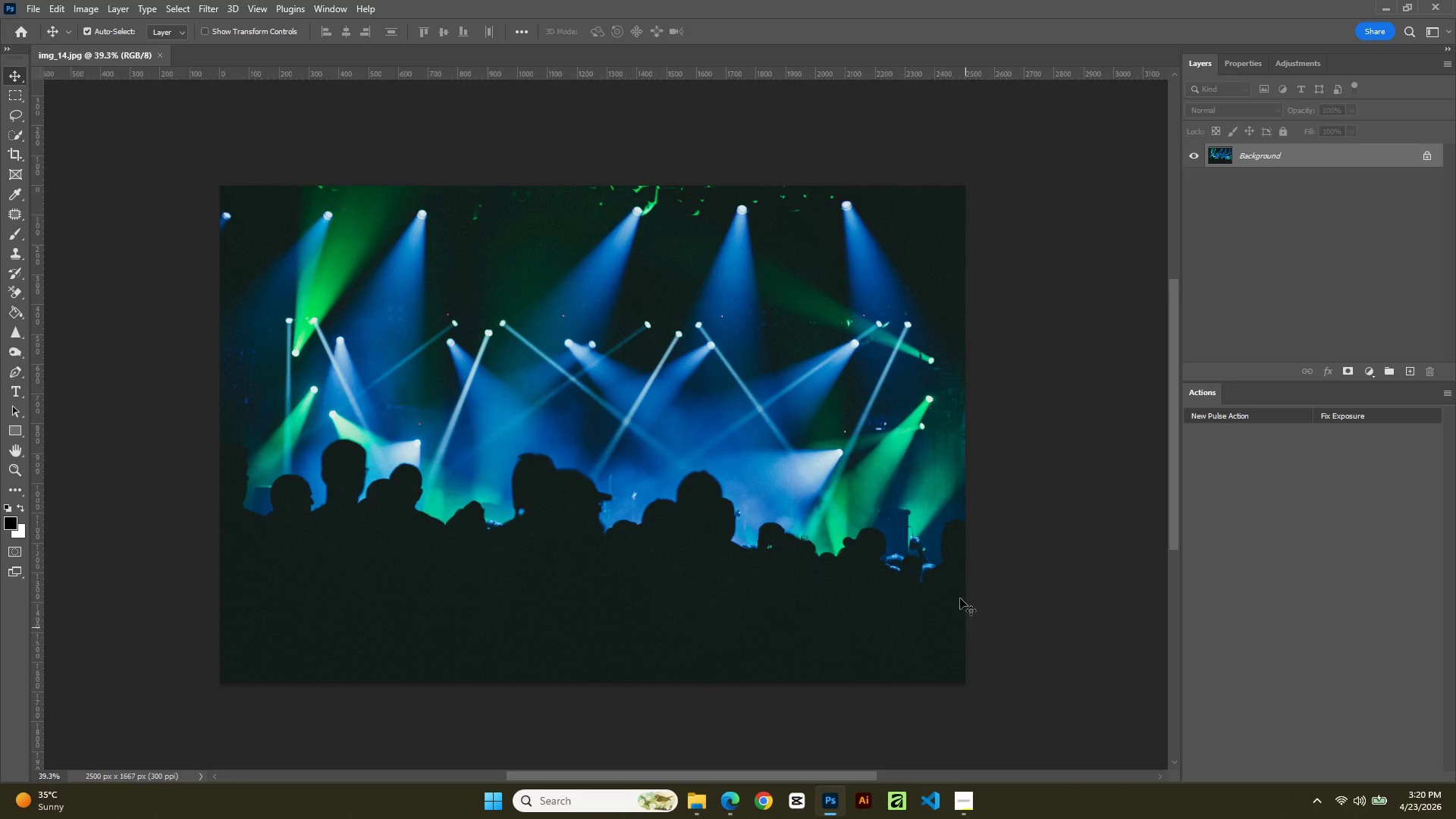 
hold_key(key=AltLeft, duration=0.59)
scroll: coordinate [959, 566], scroll_direction: down, amount: 2.0
 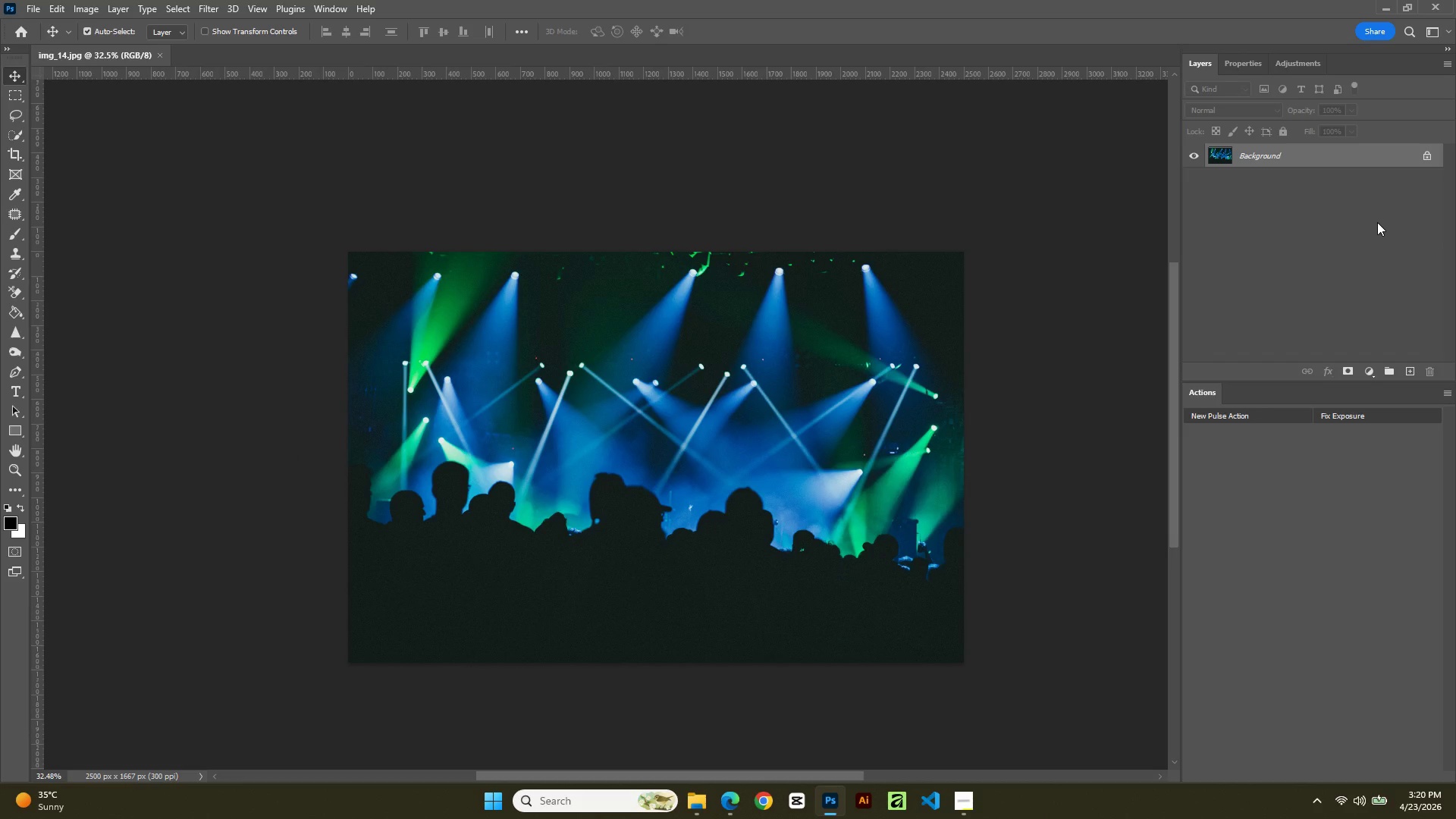 
key(Control+J)
 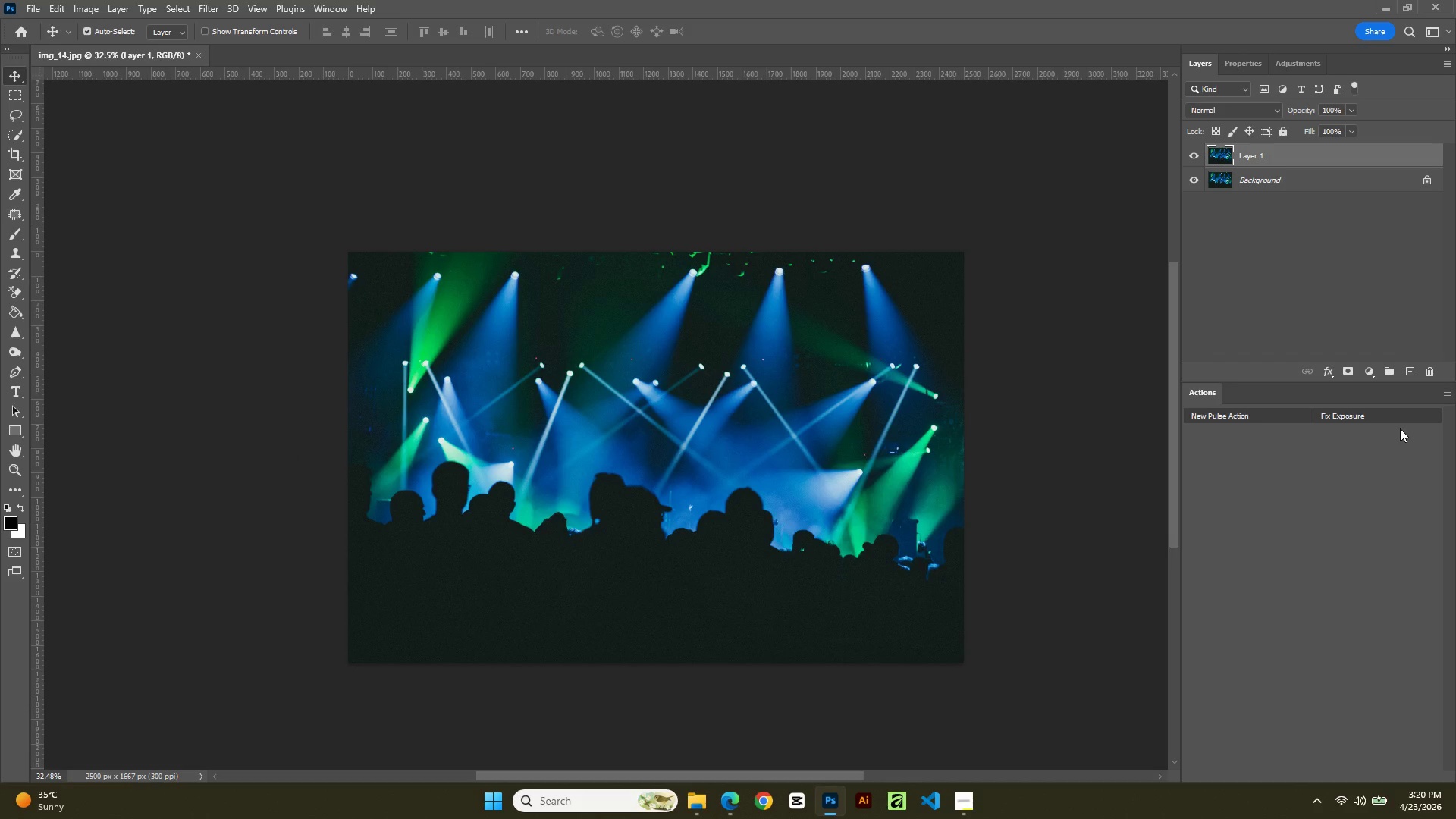 
left_click([1398, 420])
 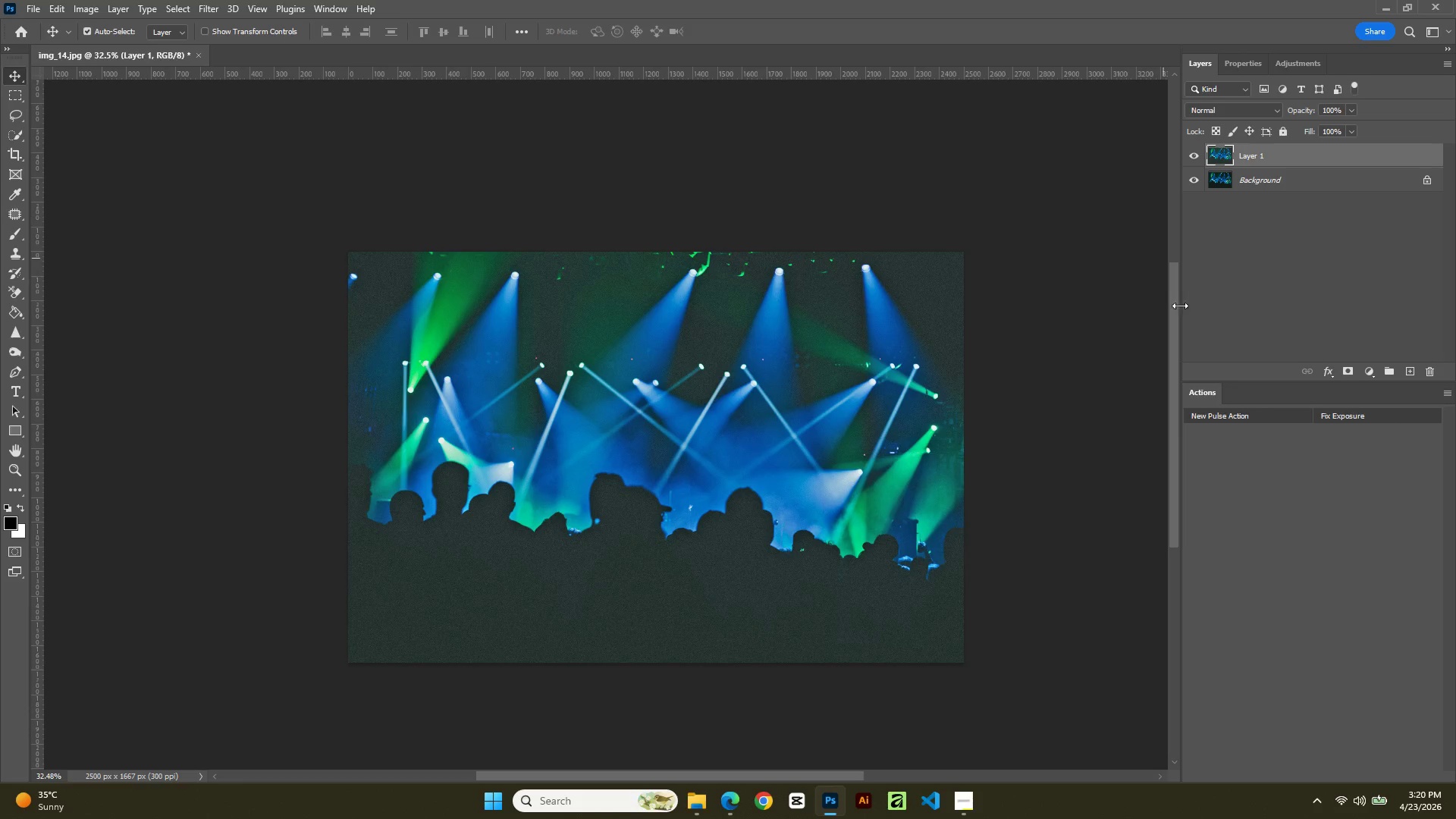 
left_click([1223, 415])
 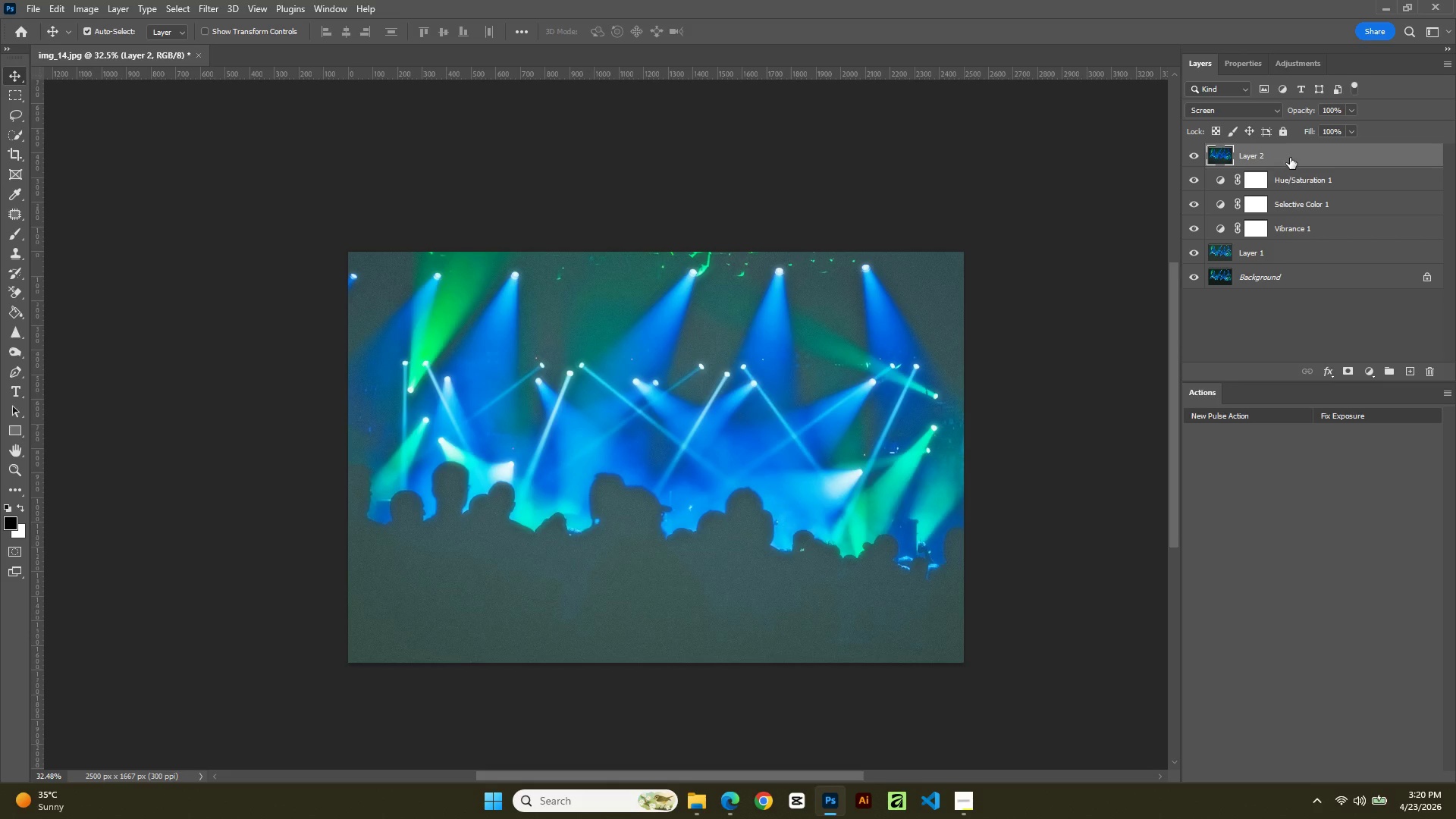 
wait(5.08)
 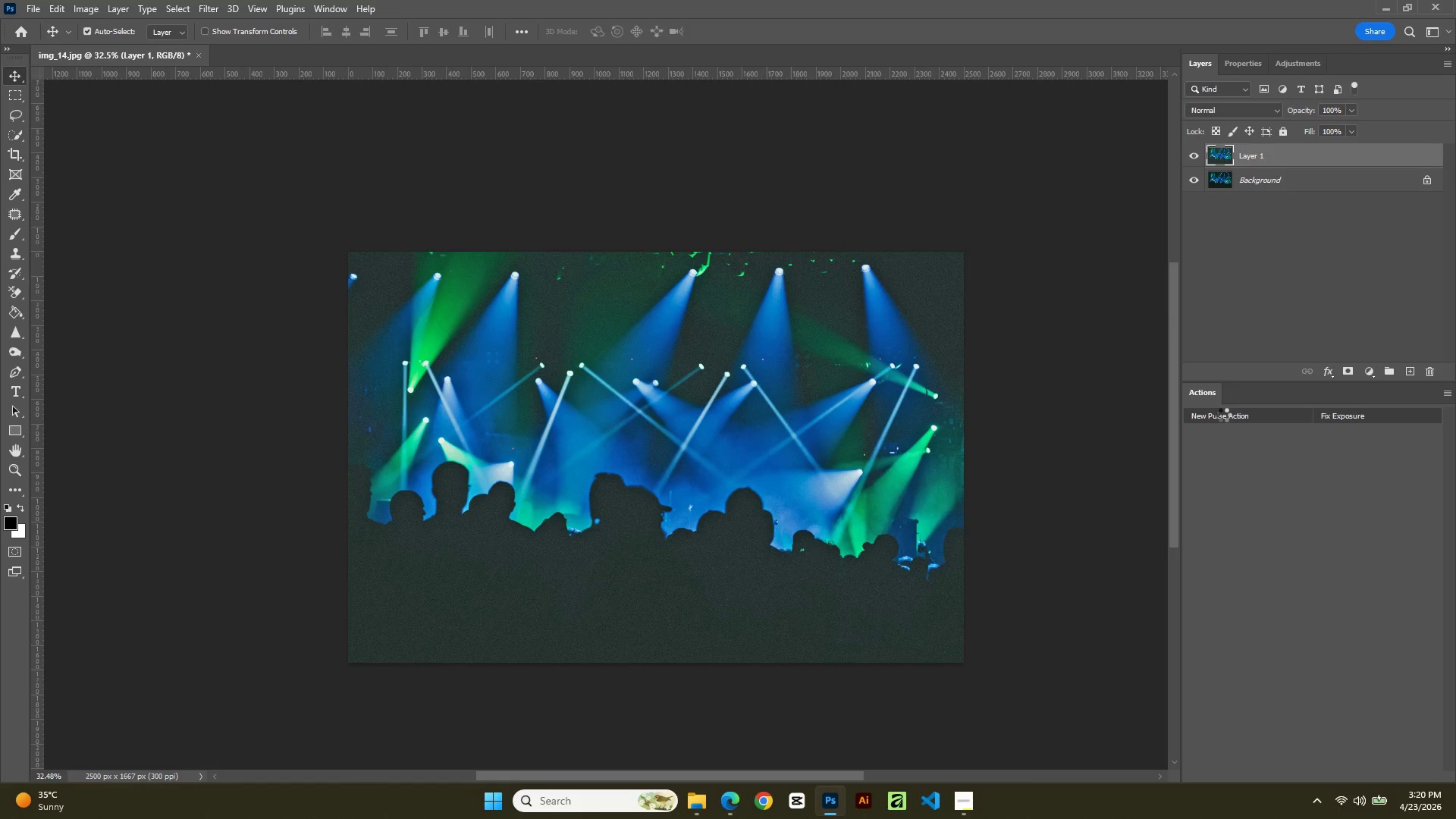 
left_click_drag(start_coordinate=[1333, 108], to_coordinate=[1293, 116])
 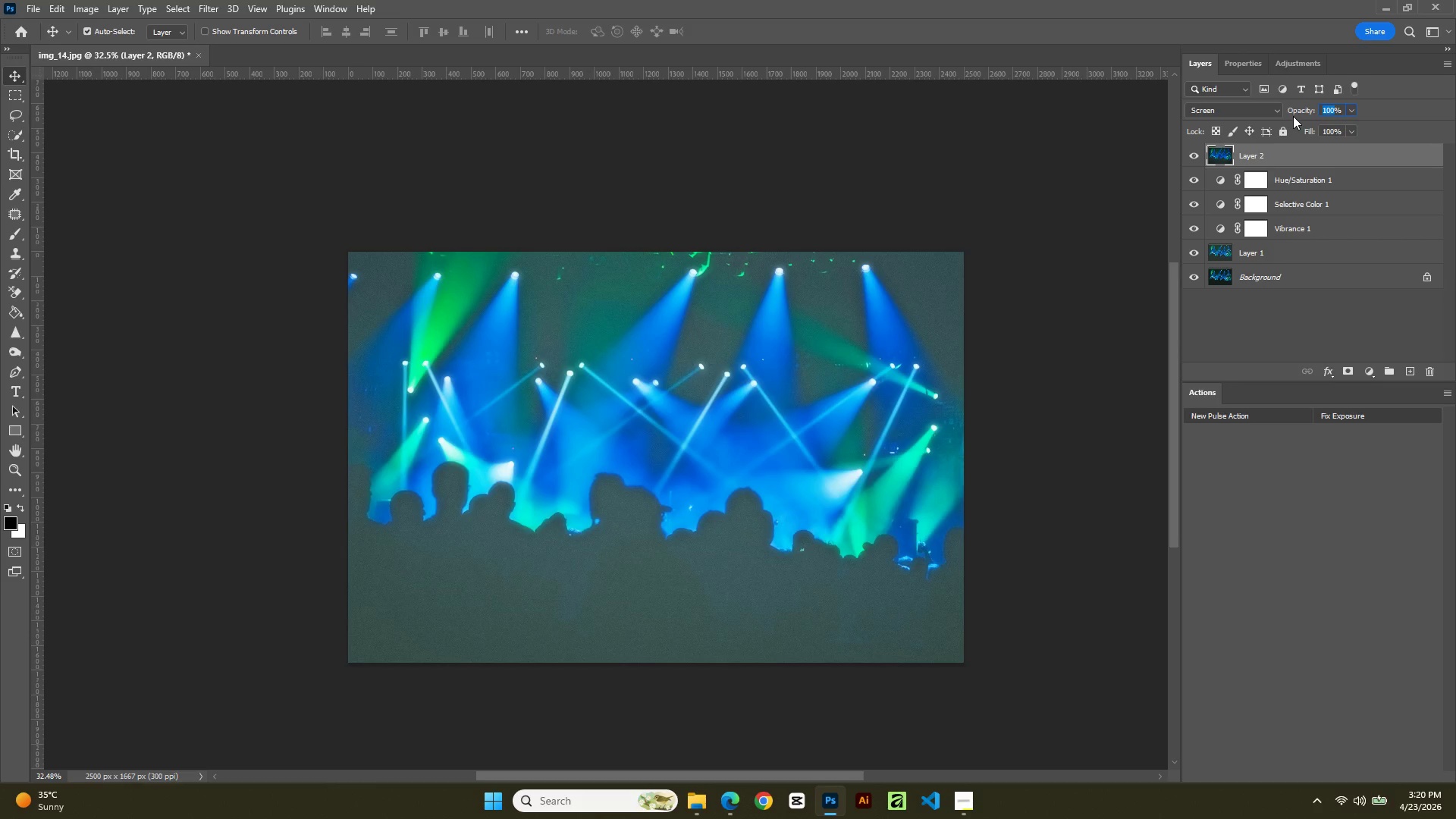 
key(Numpad2)
 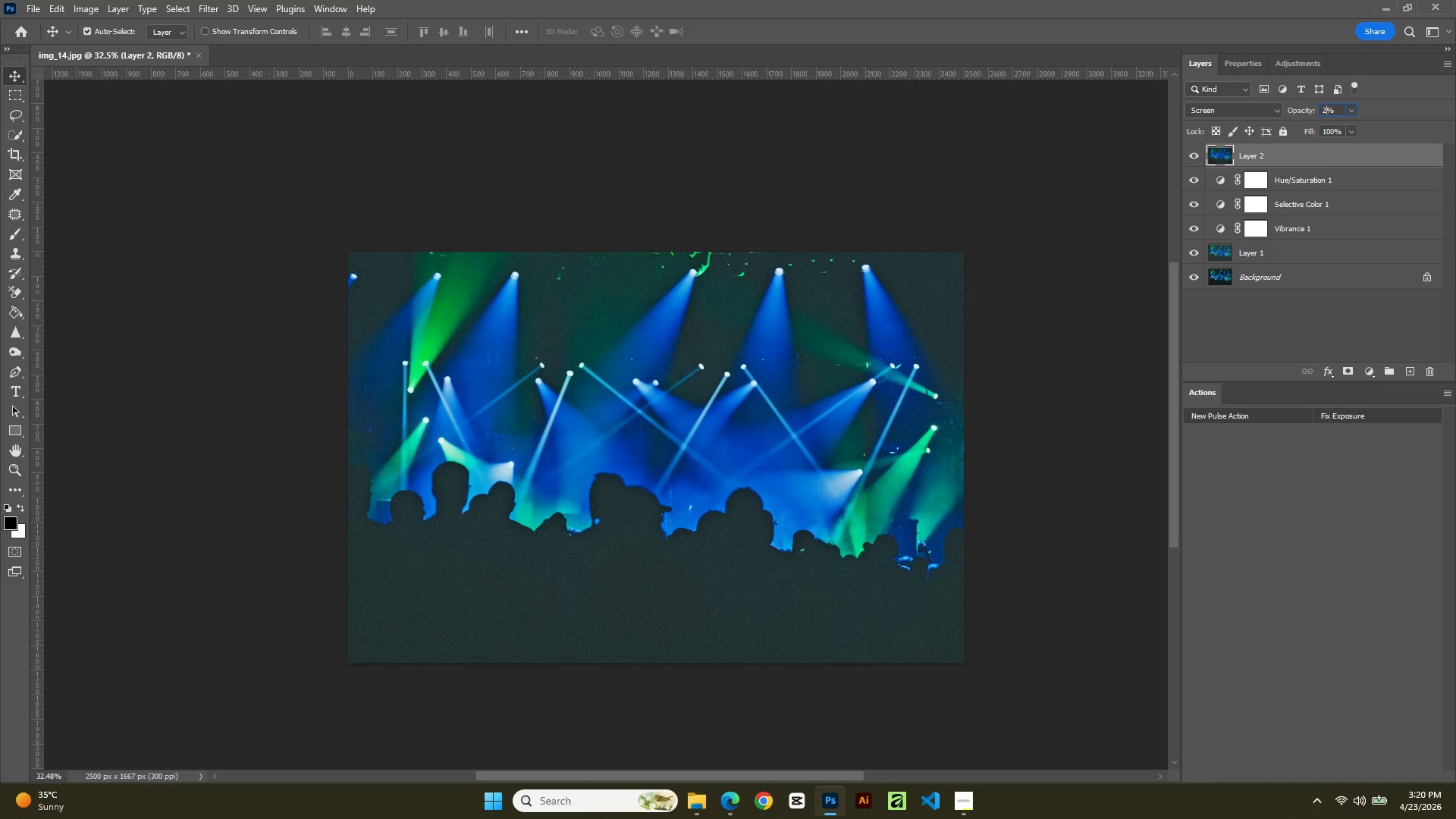 
key(Numpad0)
 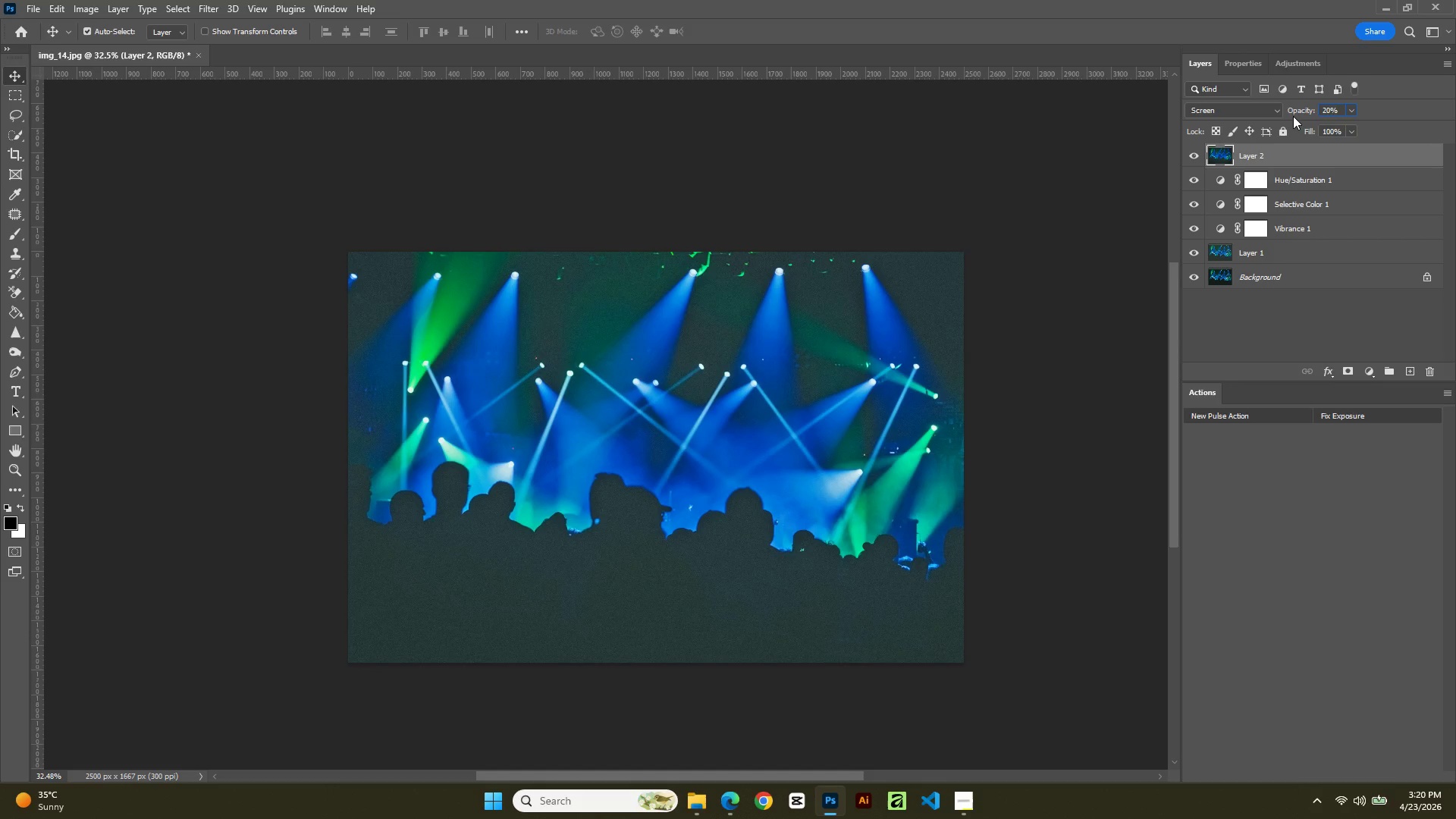 
key(NumpadEnter)
 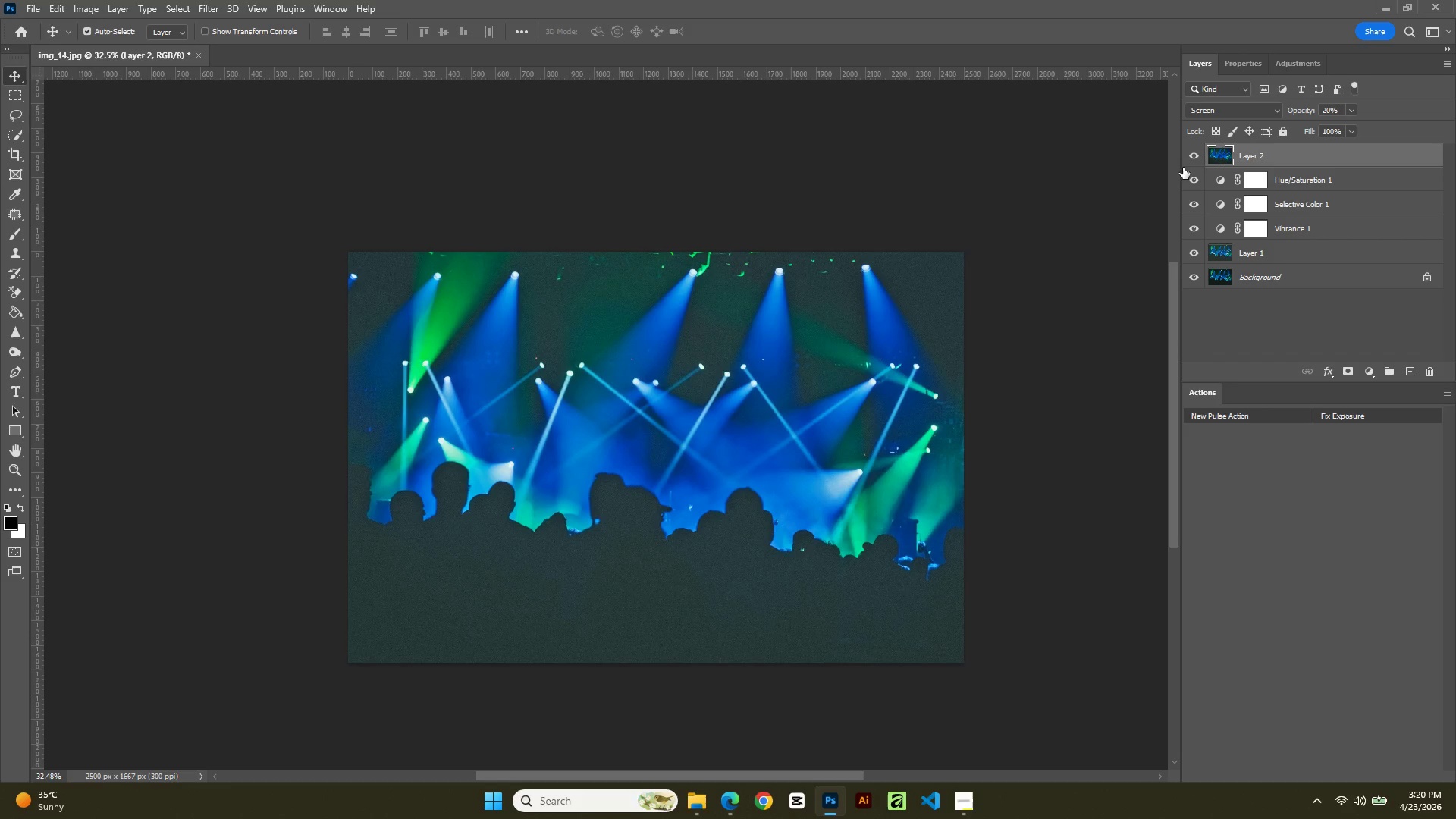 
left_click([1197, 154])
 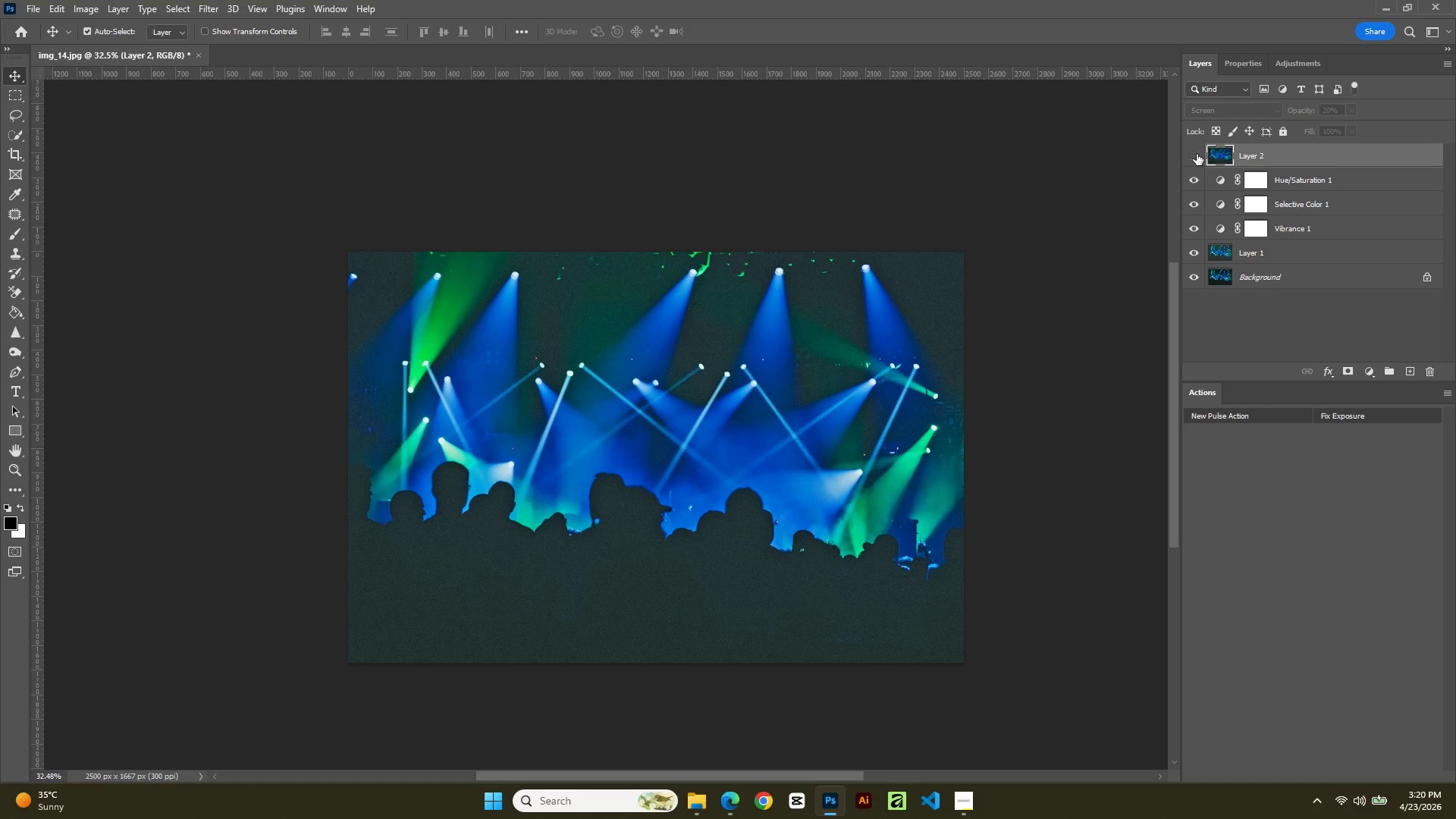 
left_click([1197, 154])
 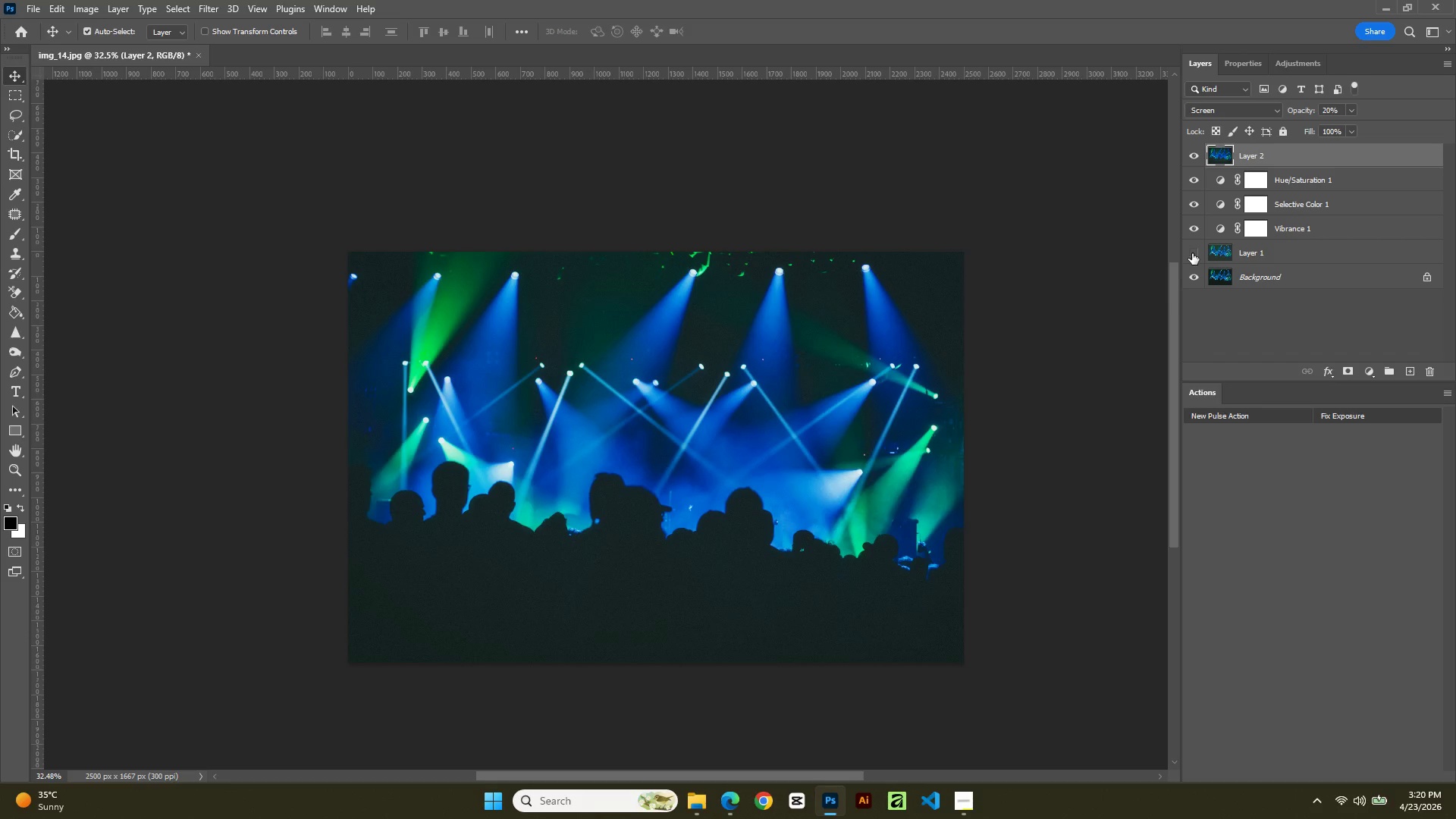 
left_click([1192, 253])
 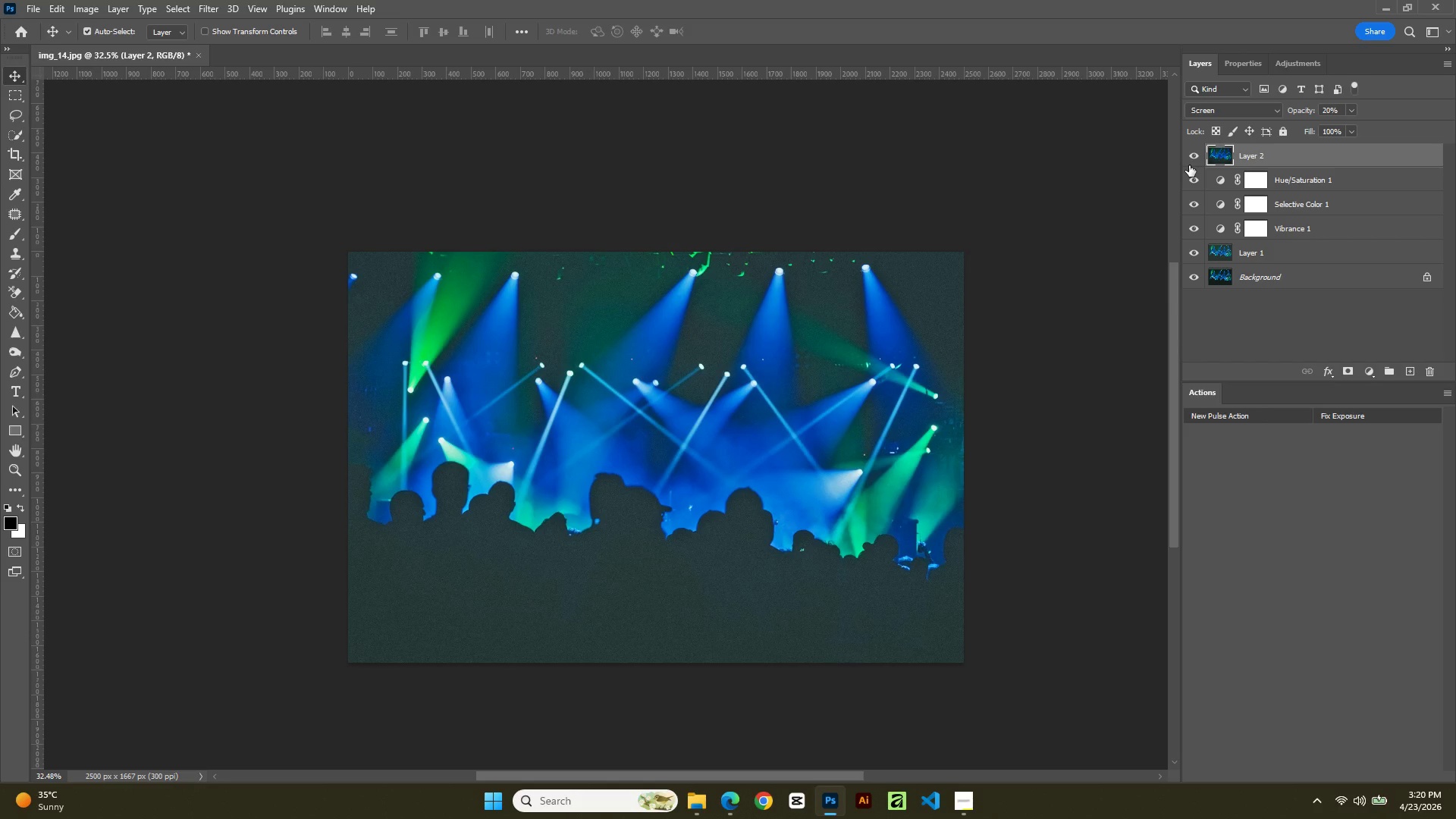 
left_click([1188, 147])
 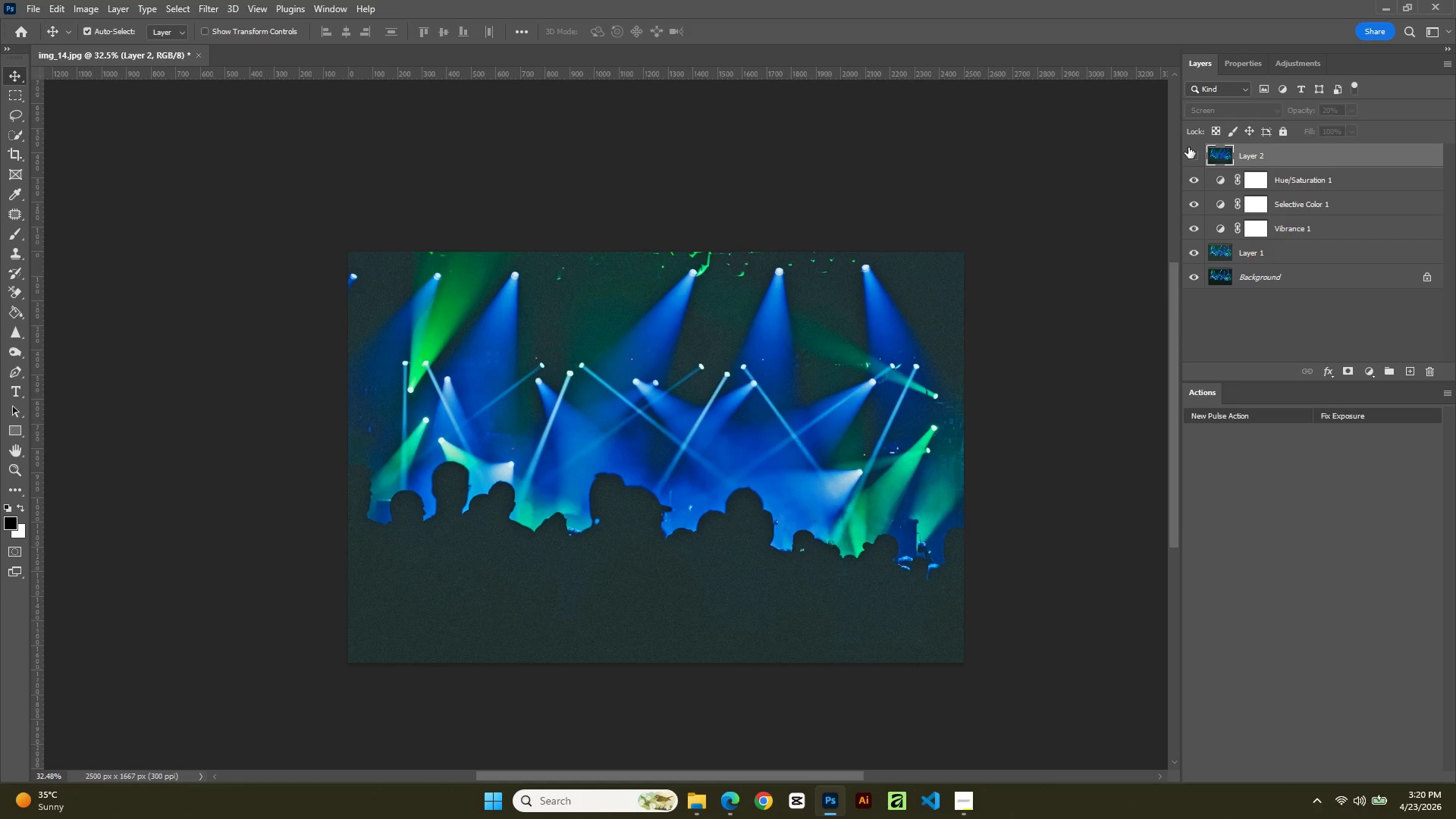 
left_click([1188, 147])
 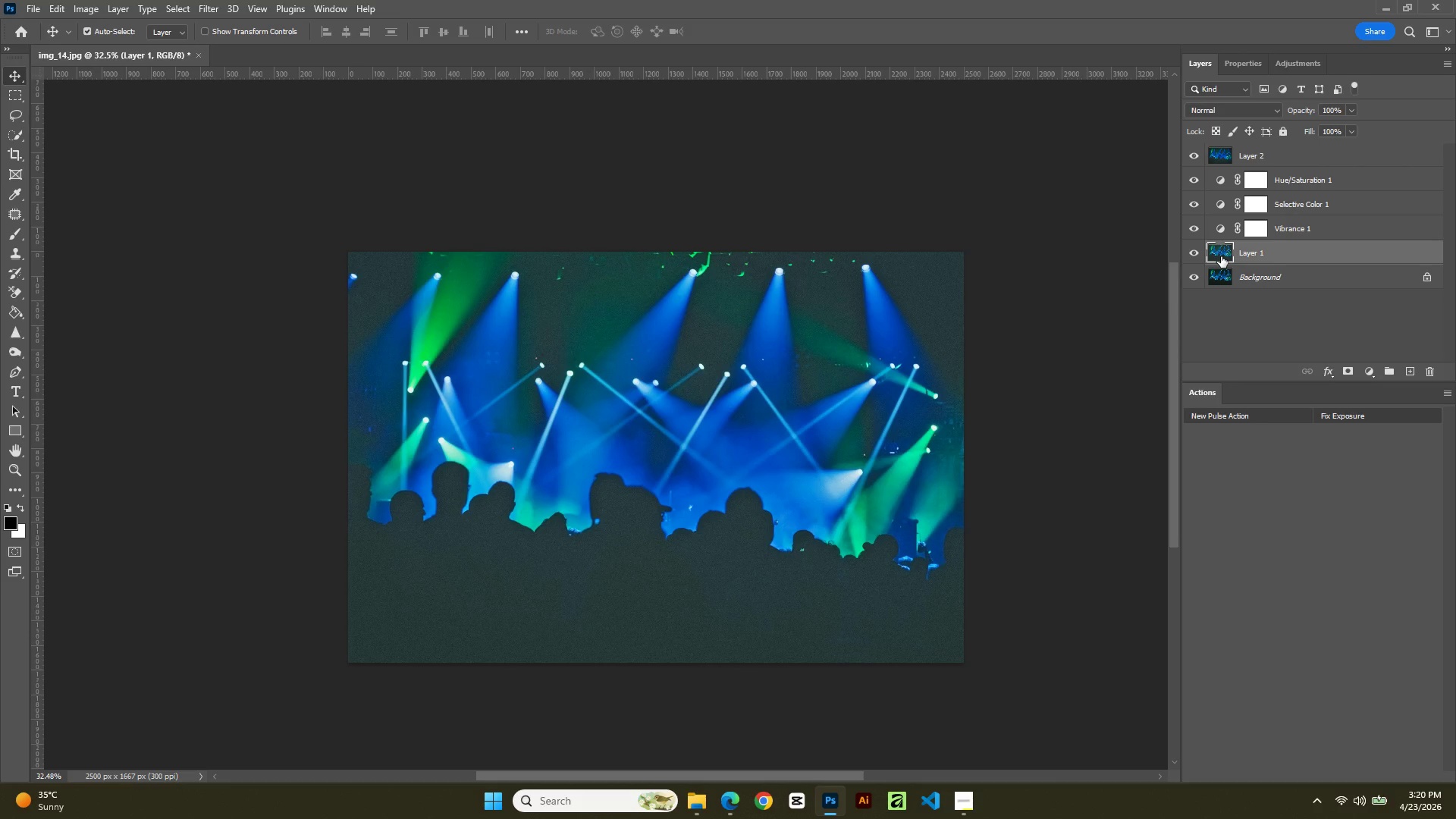 
left_click([1194, 249])
 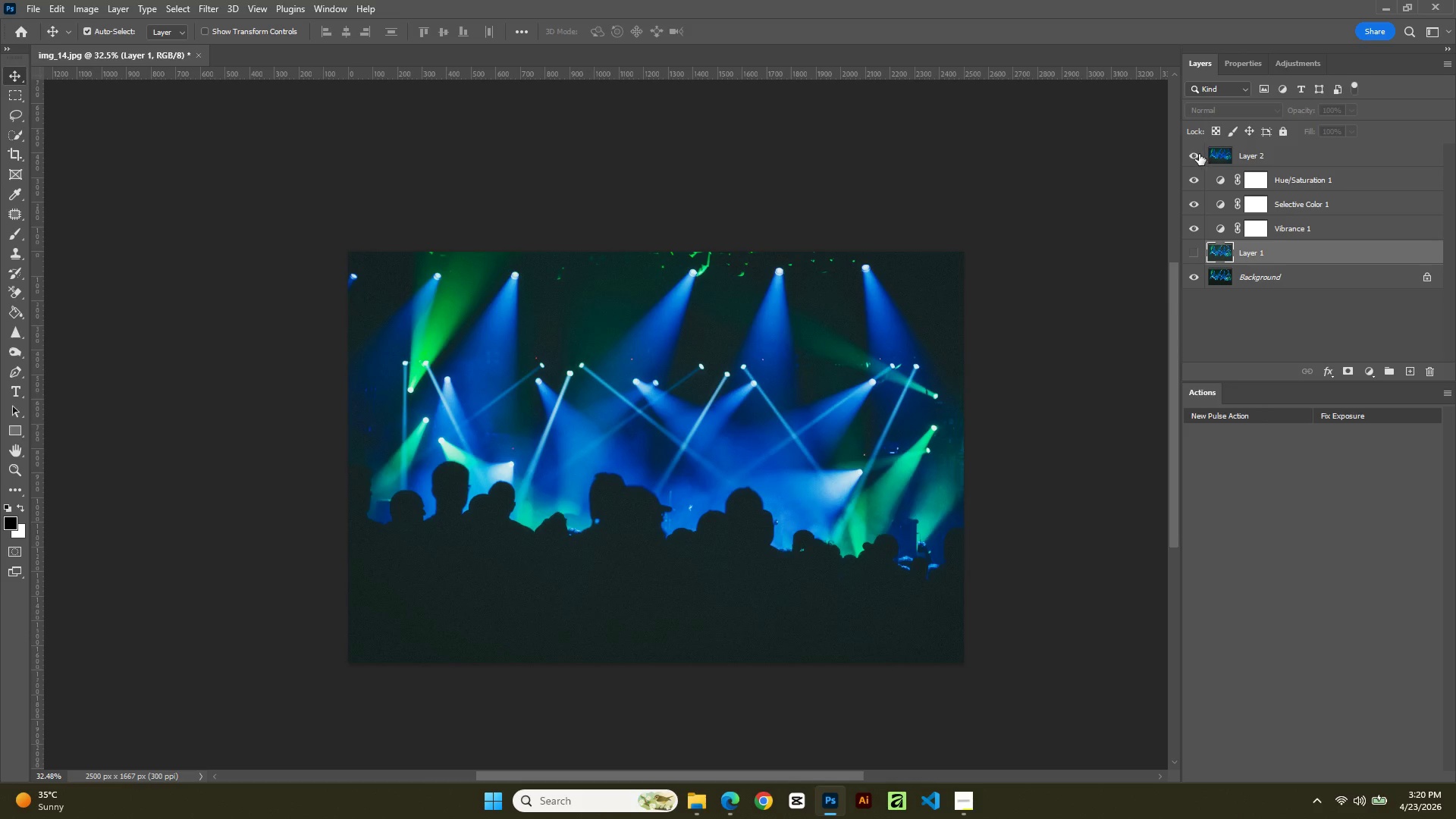 
left_click([1191, 154])
 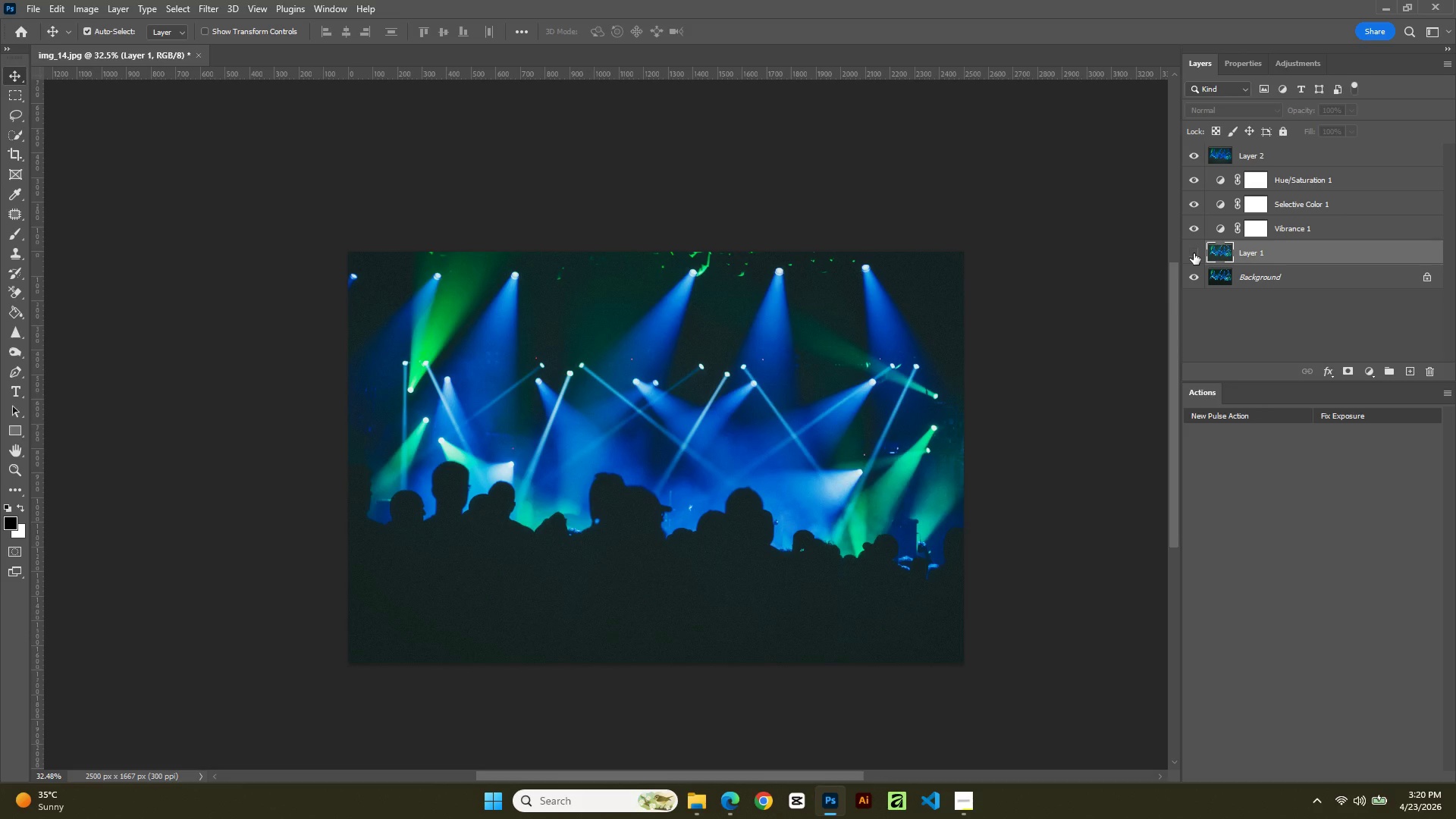 
left_click([1194, 253])
 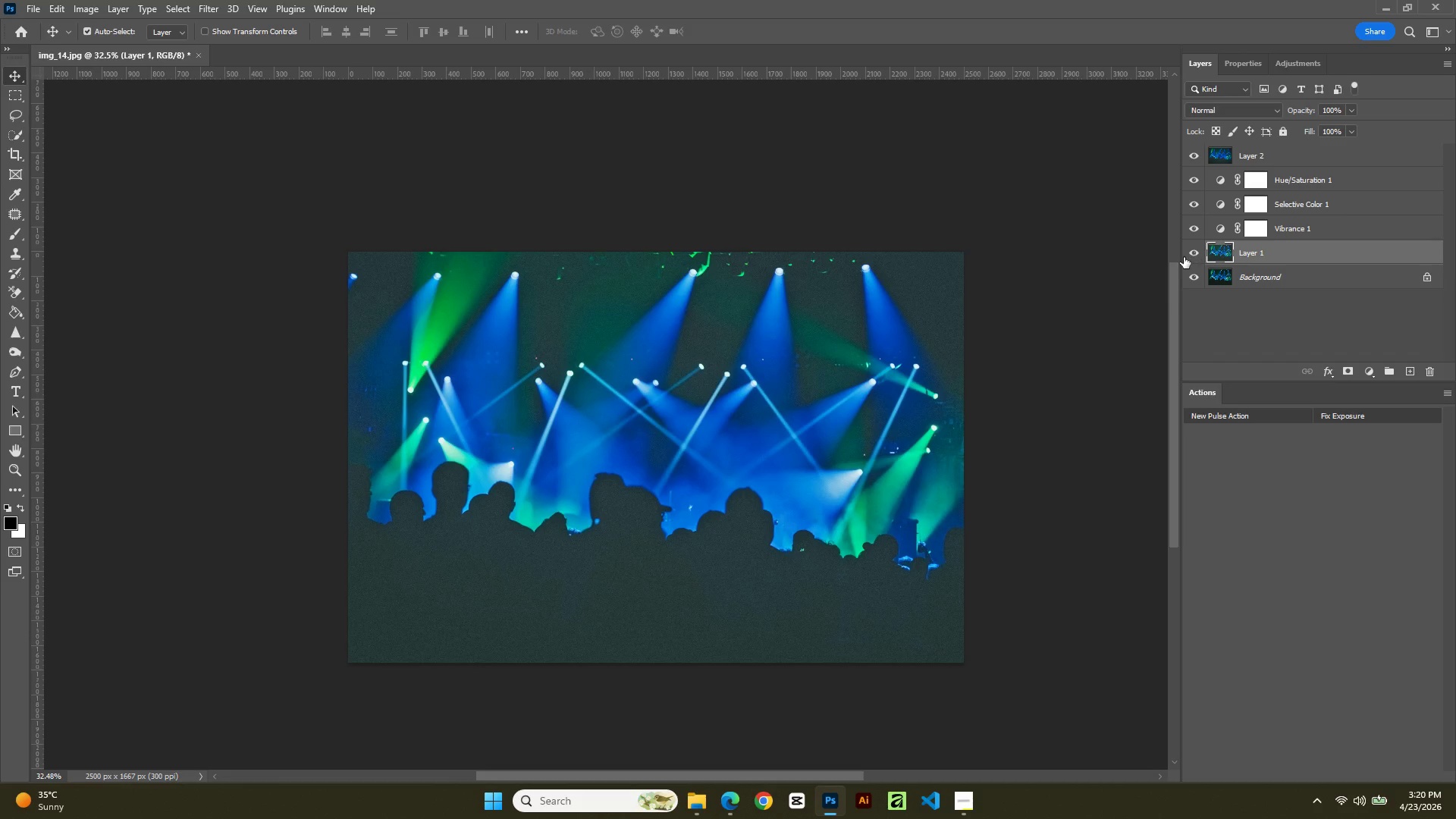 
hold_key(key=AltLeft, duration=0.52)
scroll: coordinate [941, 319], scroll_direction: down, amount: 3.0
 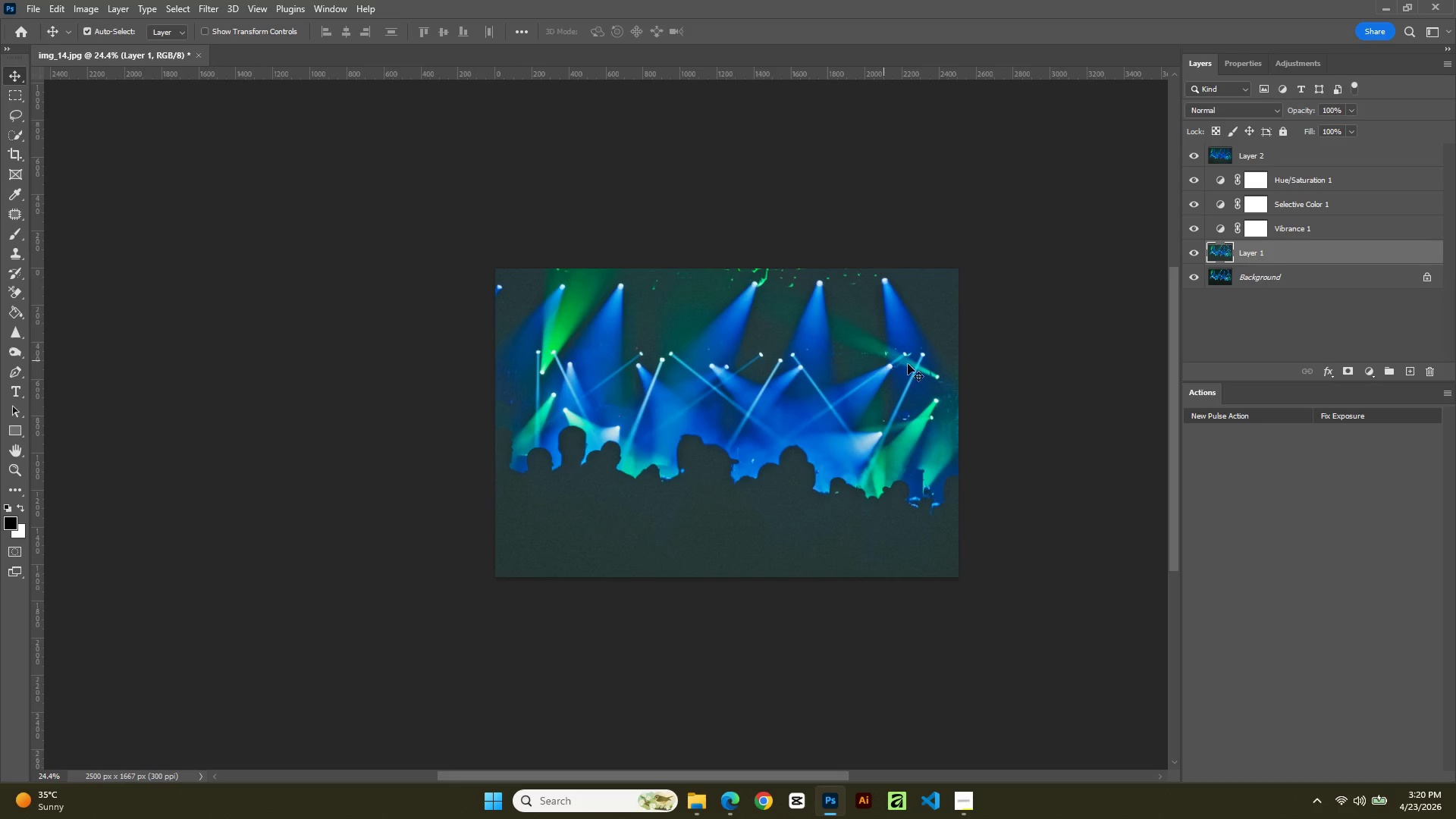 
hold_key(key=AltLeft, duration=1.22)
scroll: coordinate [915, 366], scroll_direction: up, amount: 3.0
 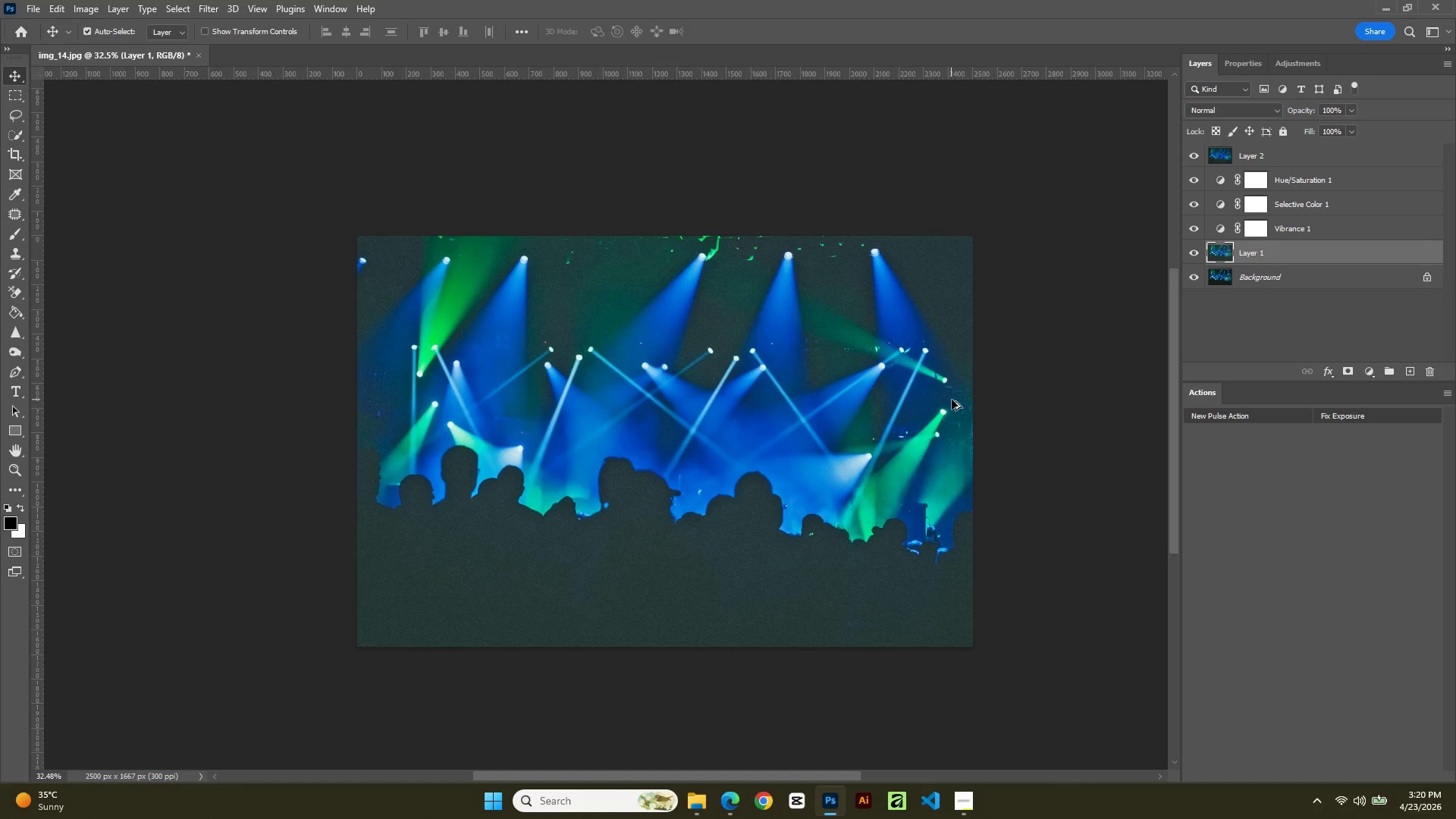 
scroll: coordinate [952, 400], scroll_direction: down, amount: 1.0
 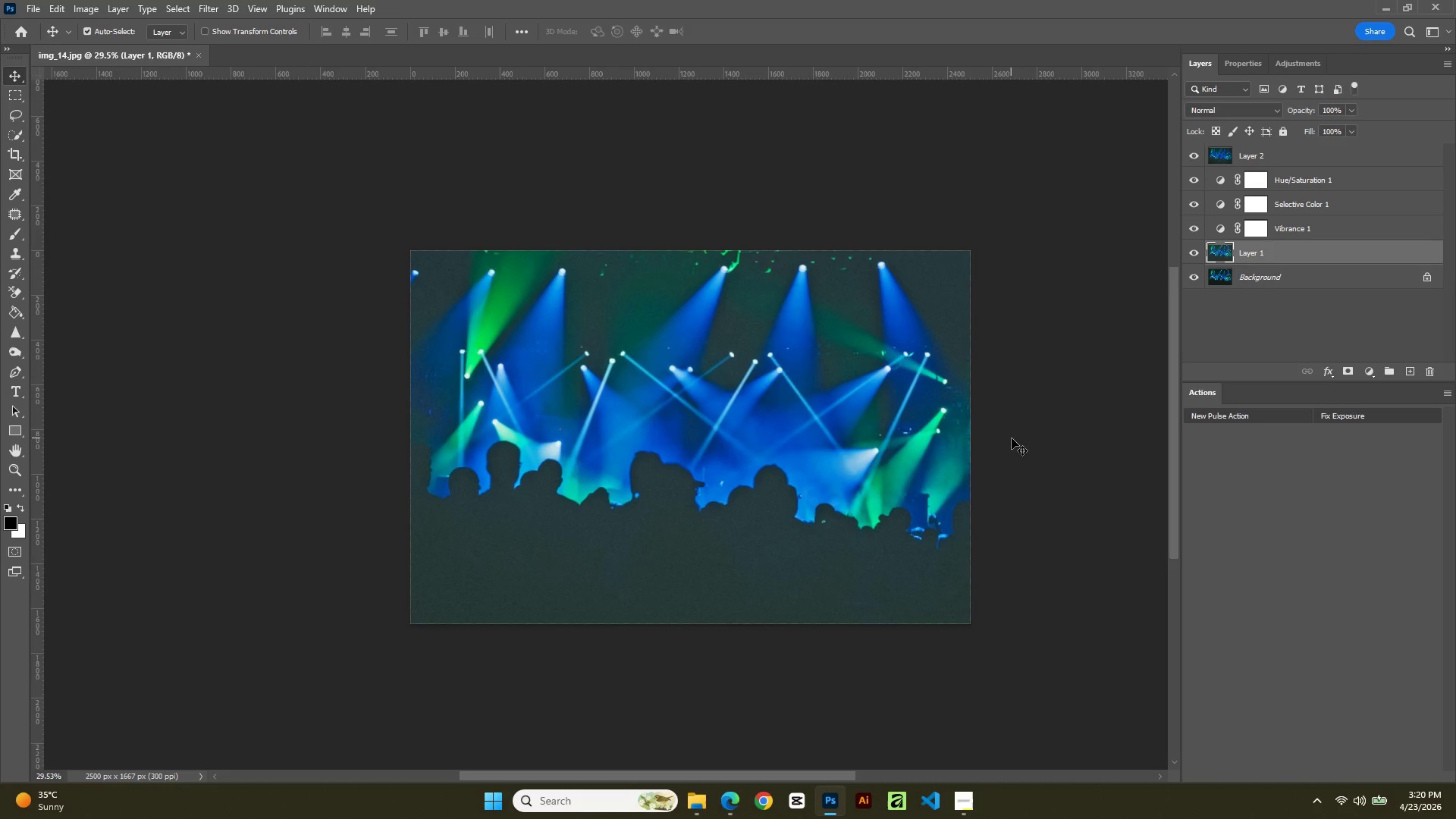 
hold_key(key=Space, duration=0.94)
 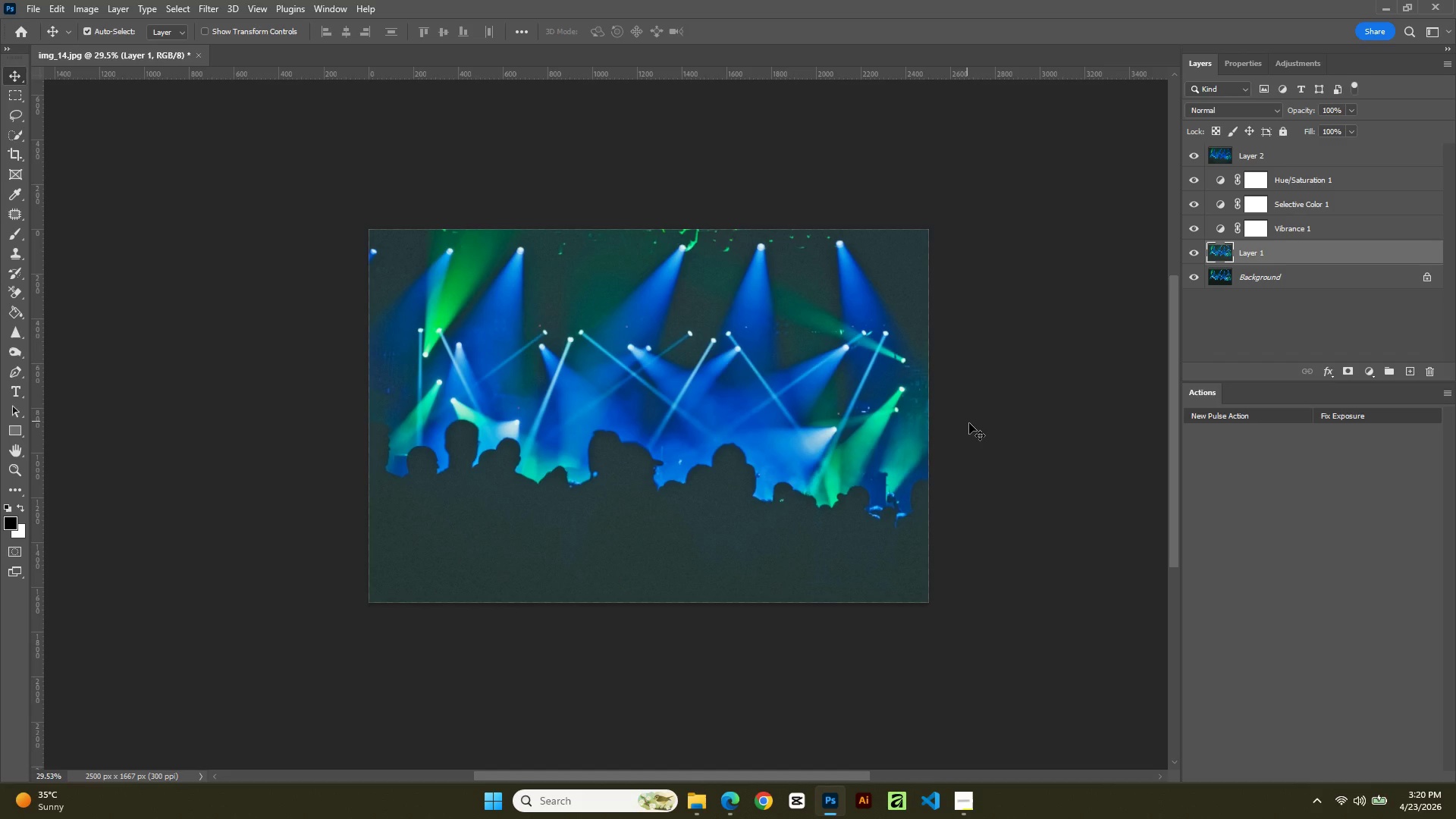 
left_click_drag(start_coordinate=[1011, 444], to_coordinate=[969, 423])
 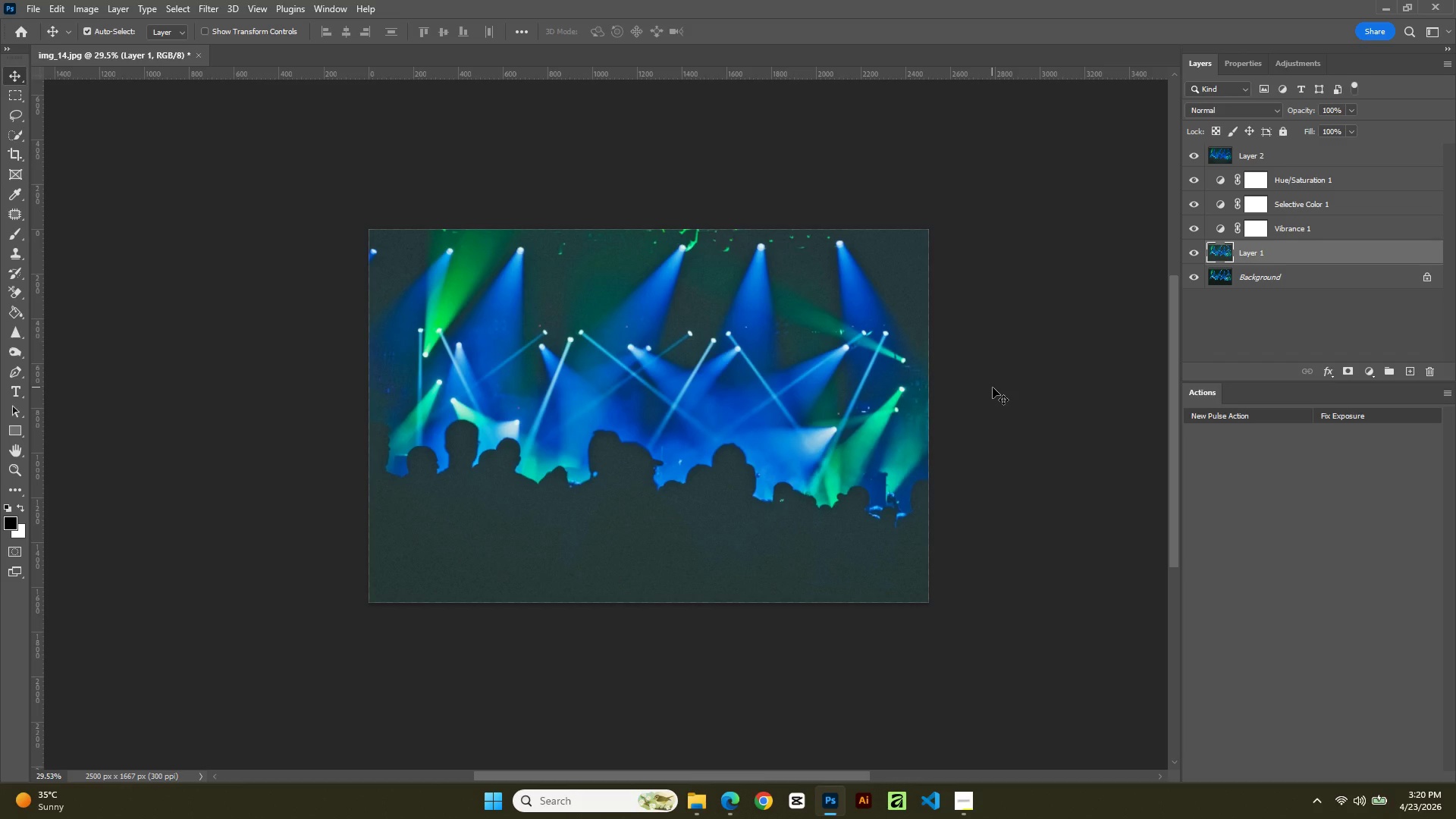 
hold_key(key=AltLeft, duration=1.61)
scroll: coordinate [982, 378], scroll_direction: up, amount: 2.0
 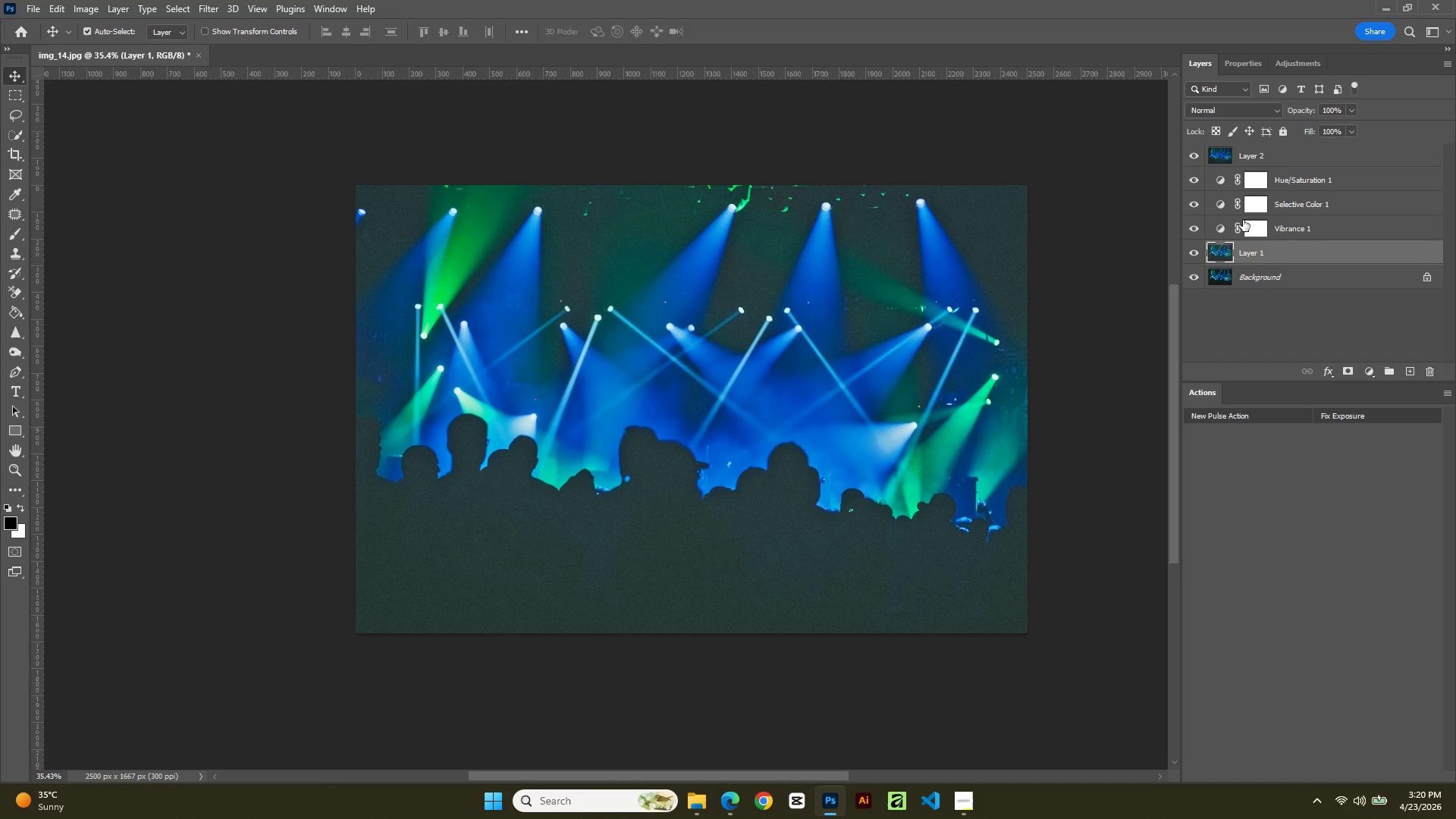 
left_click([1204, 250])
 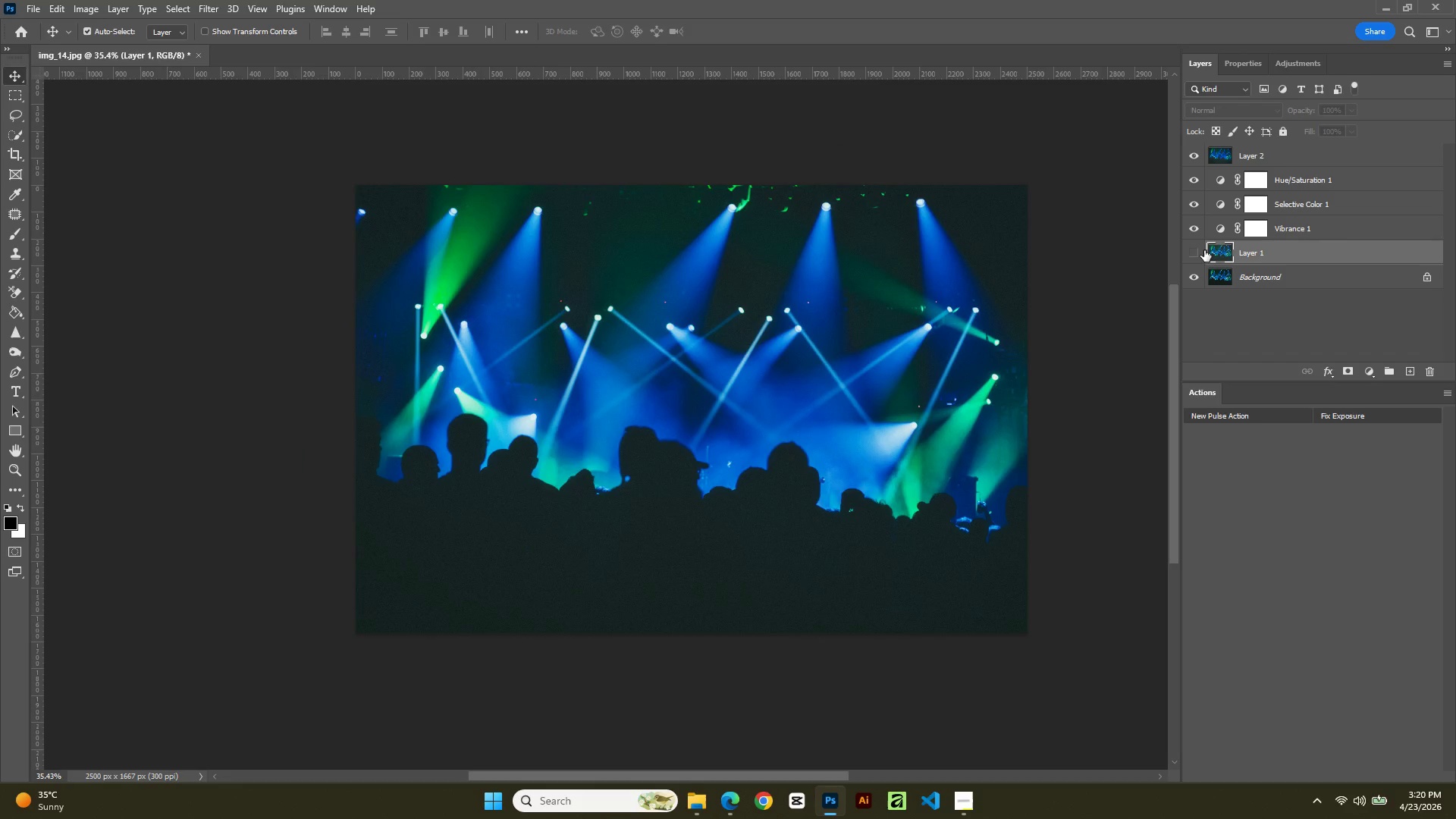 
left_click([1204, 250])
 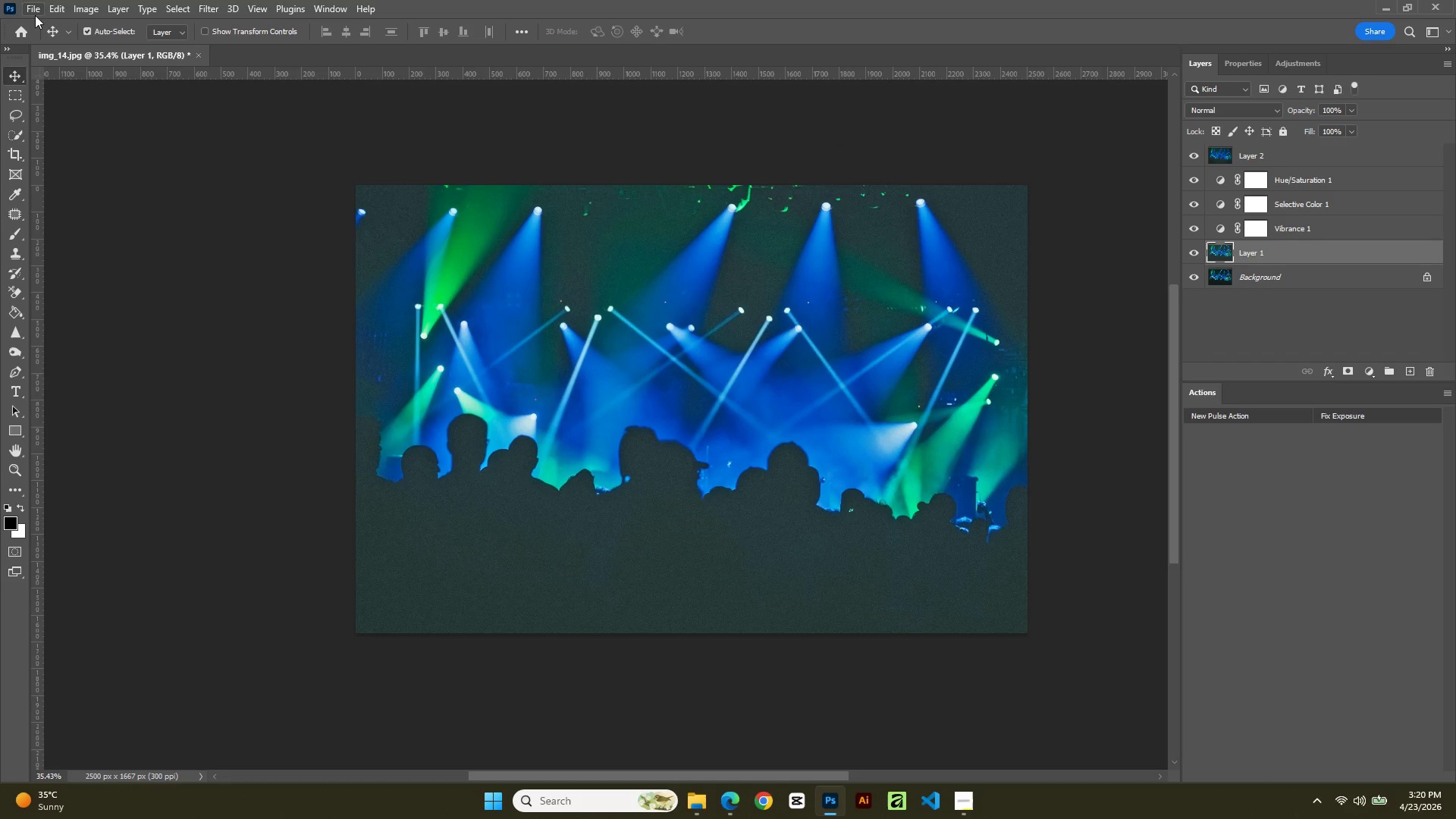 
left_click([29, 11])
 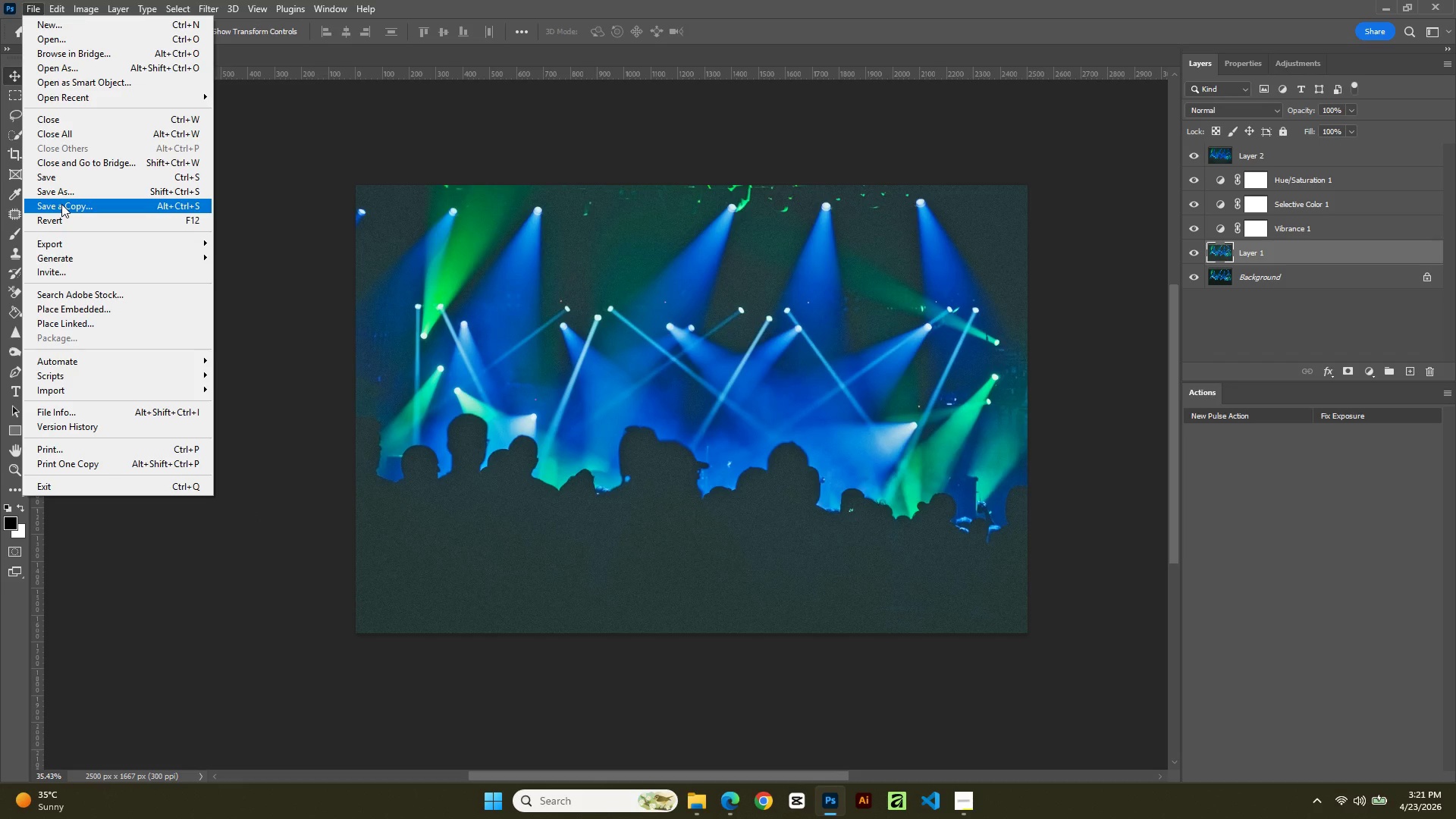 
wait(6.77)
 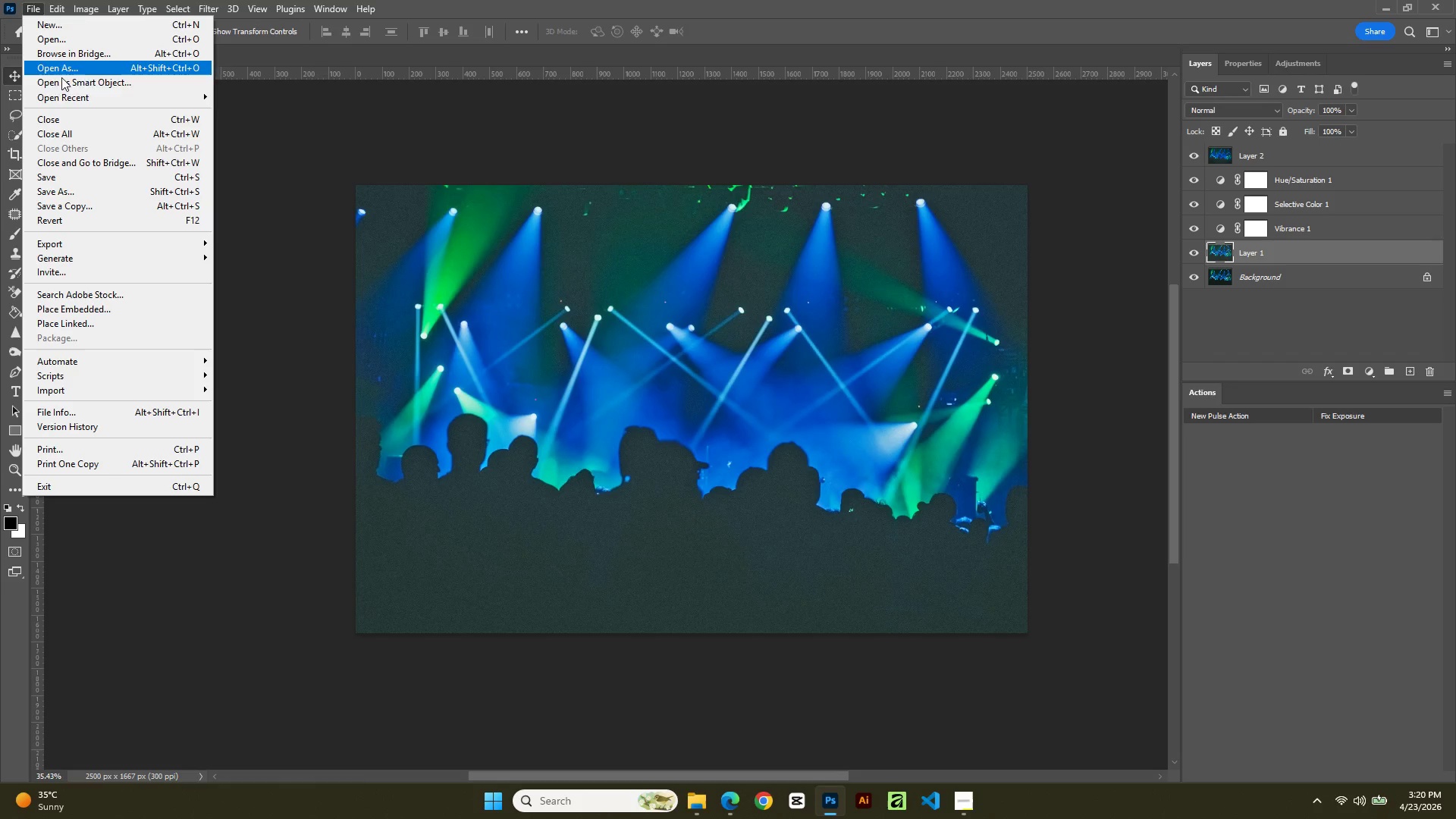 
left_click_drag(start_coordinate=[61, 196], to_coordinate=[494, 327])
 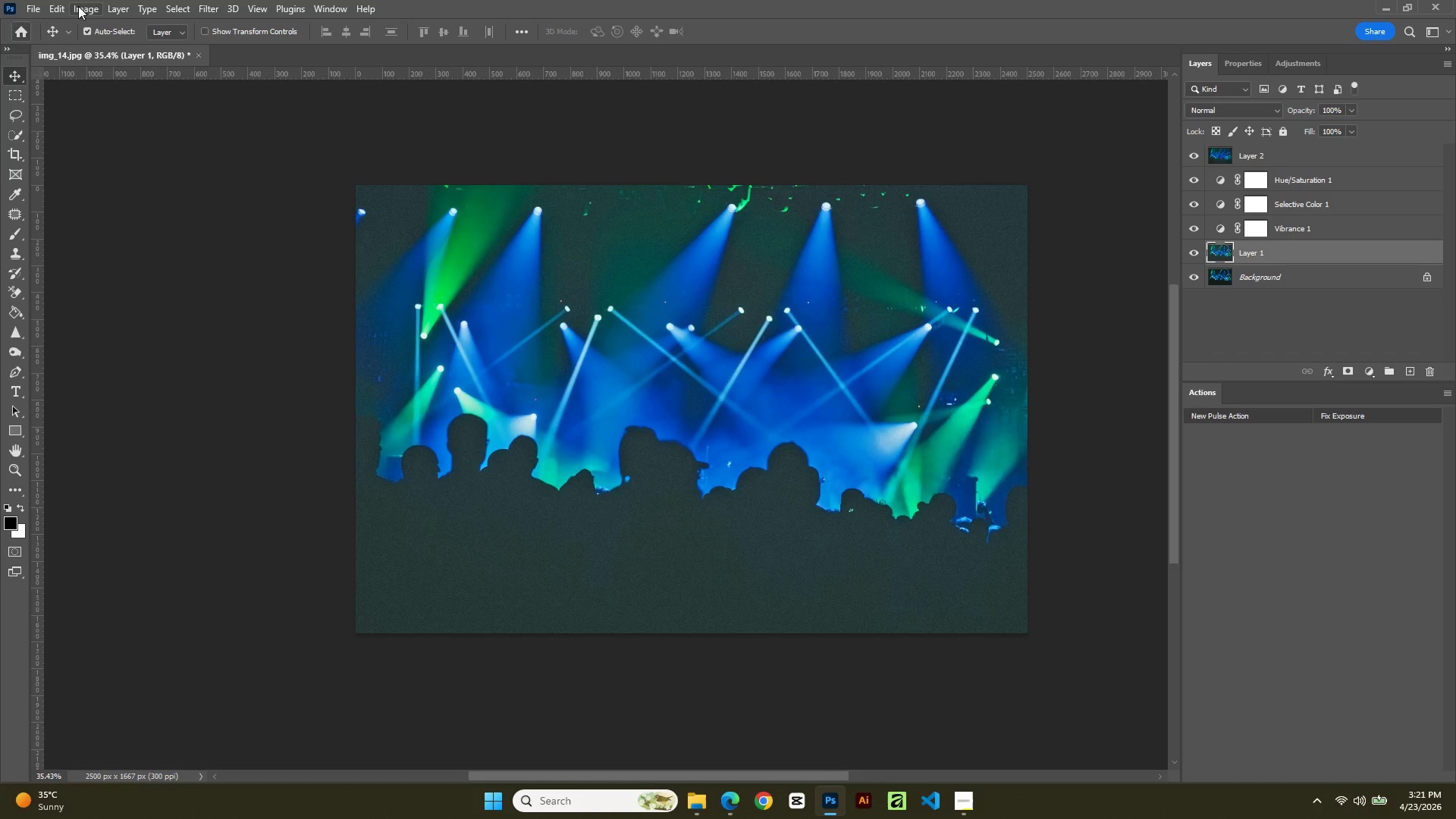 
left_click([88, 6])
 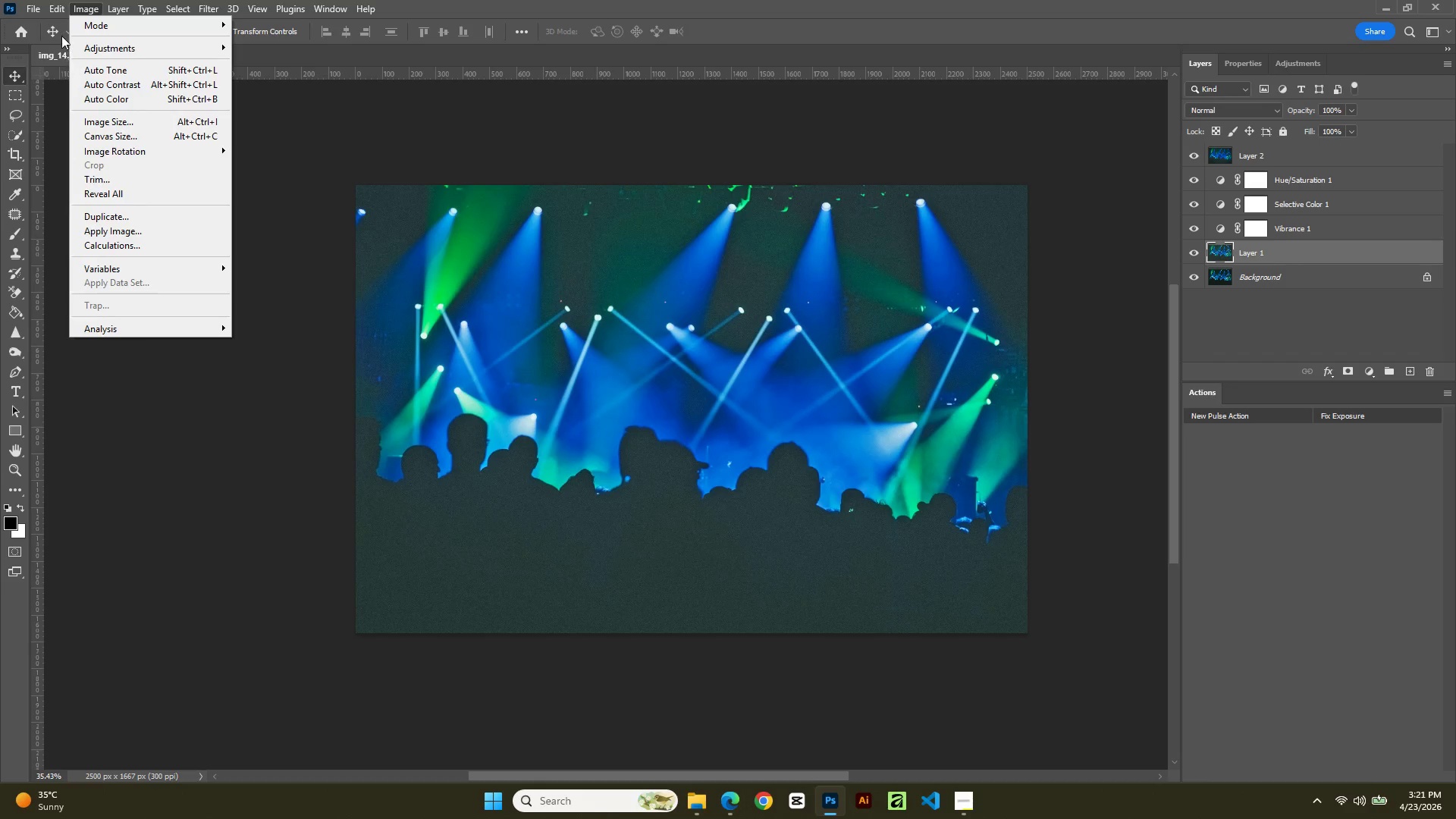 
left_click([46, 11])
 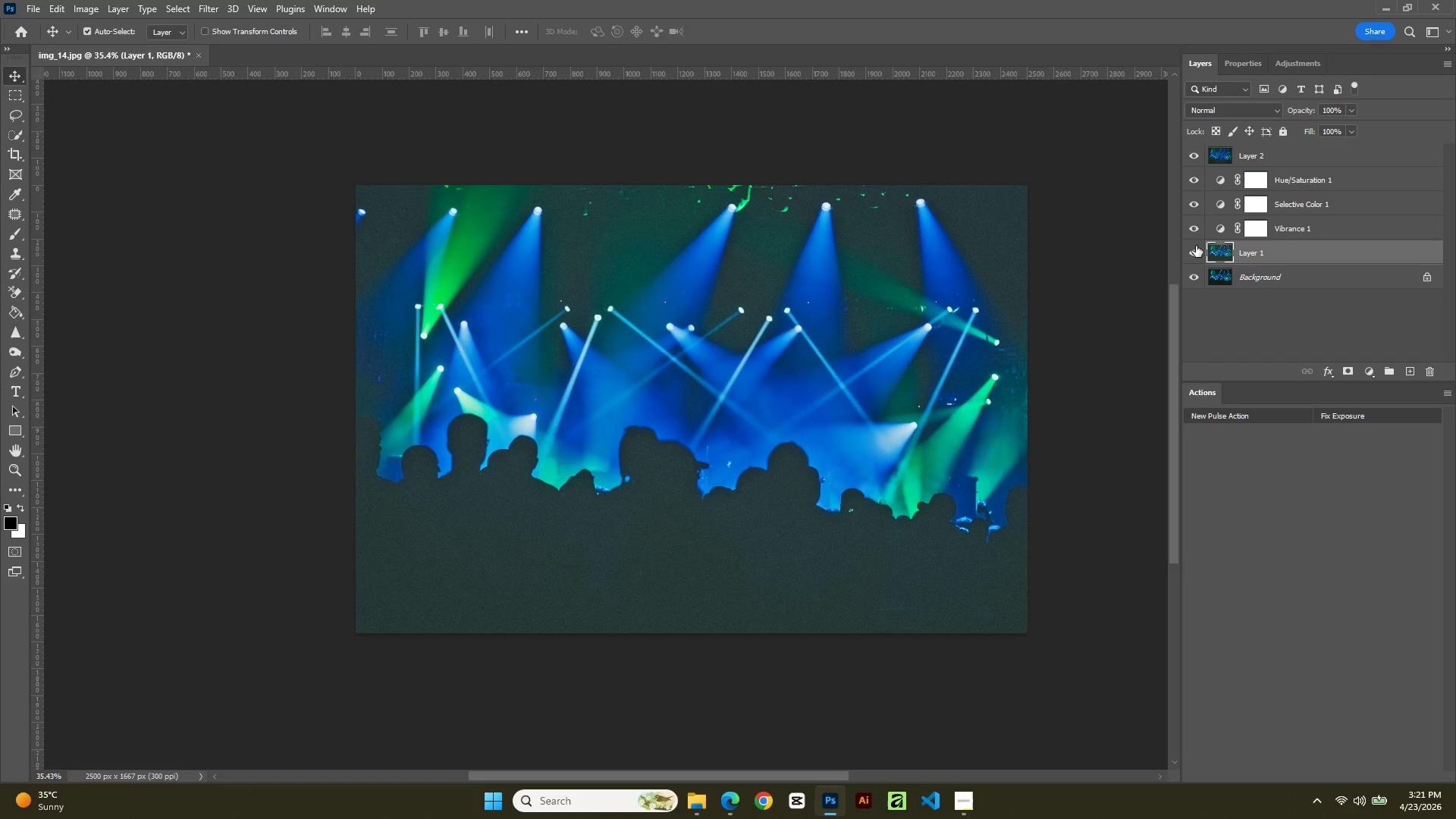 
wait(5.42)
 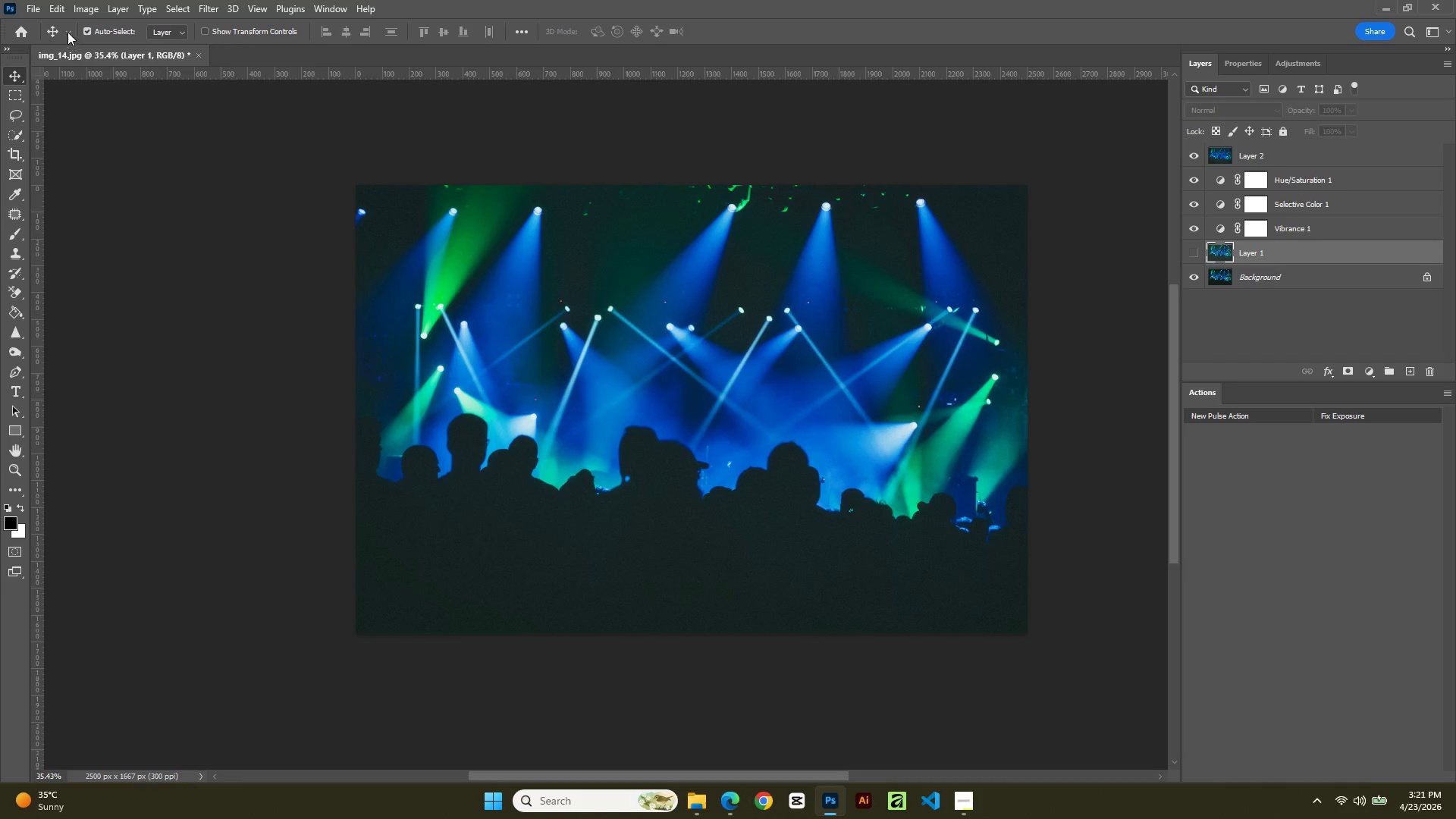 
left_click([55, 6])
 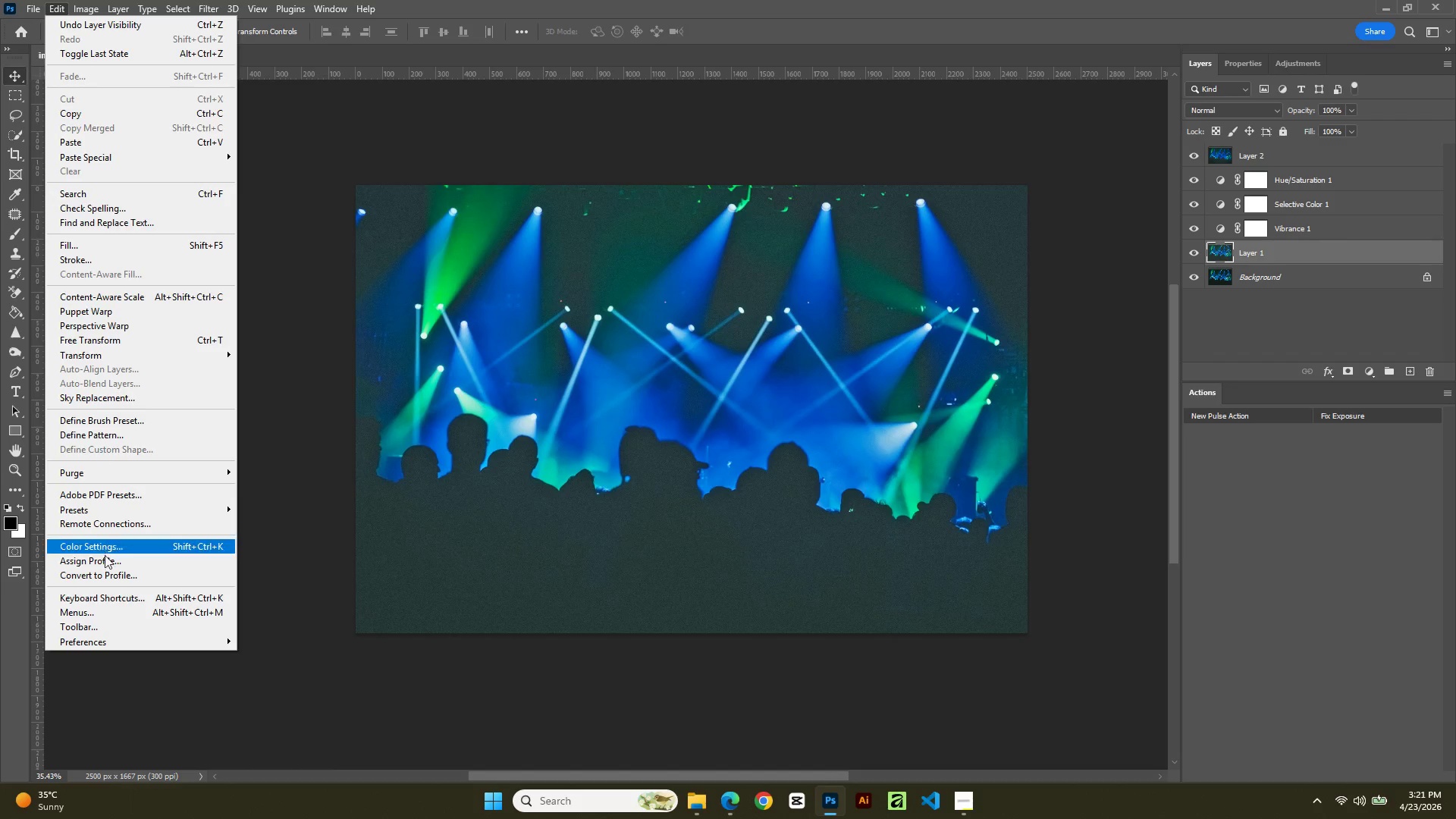 
left_click([110, 568])
 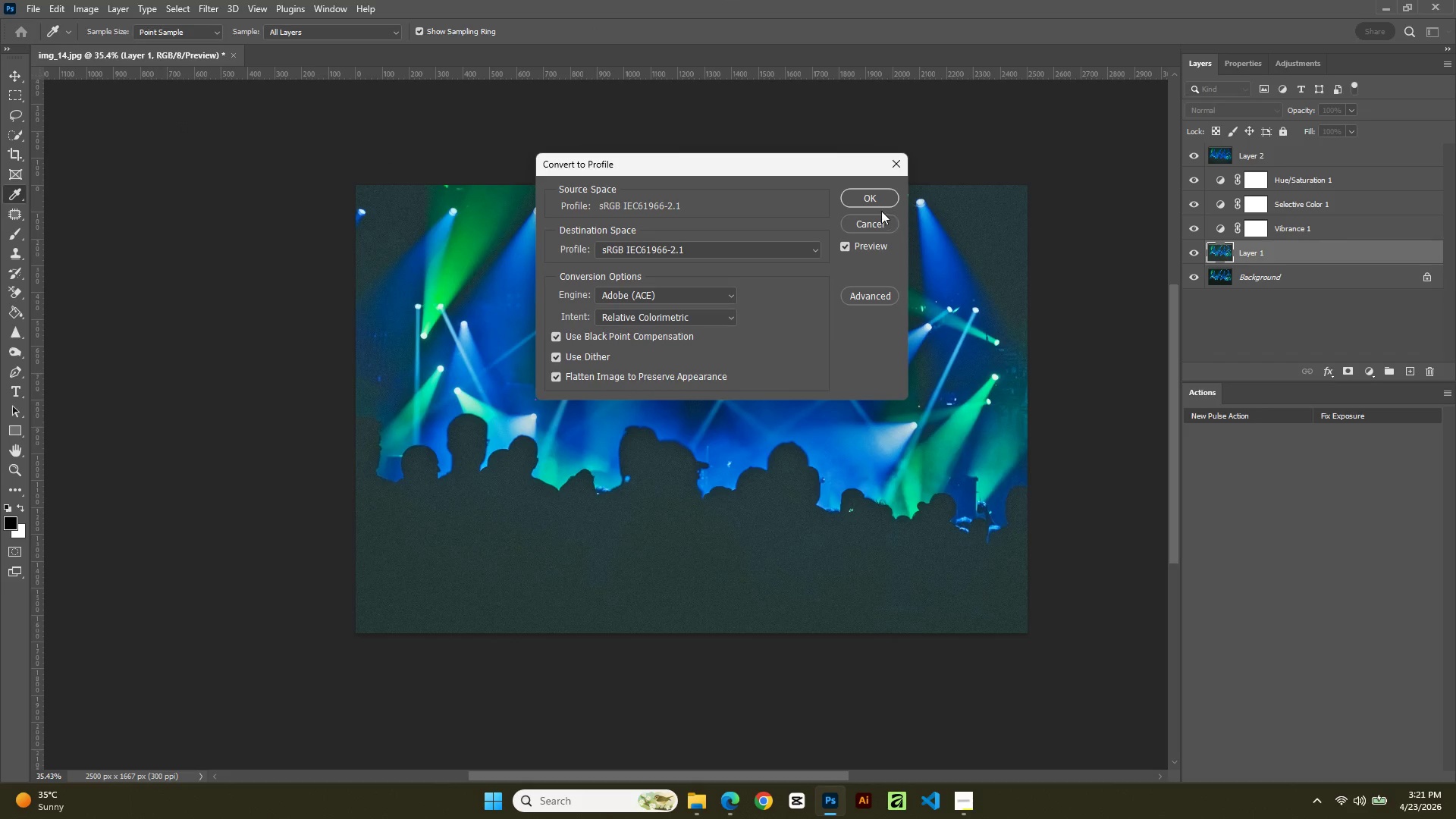 
left_click([870, 190])
 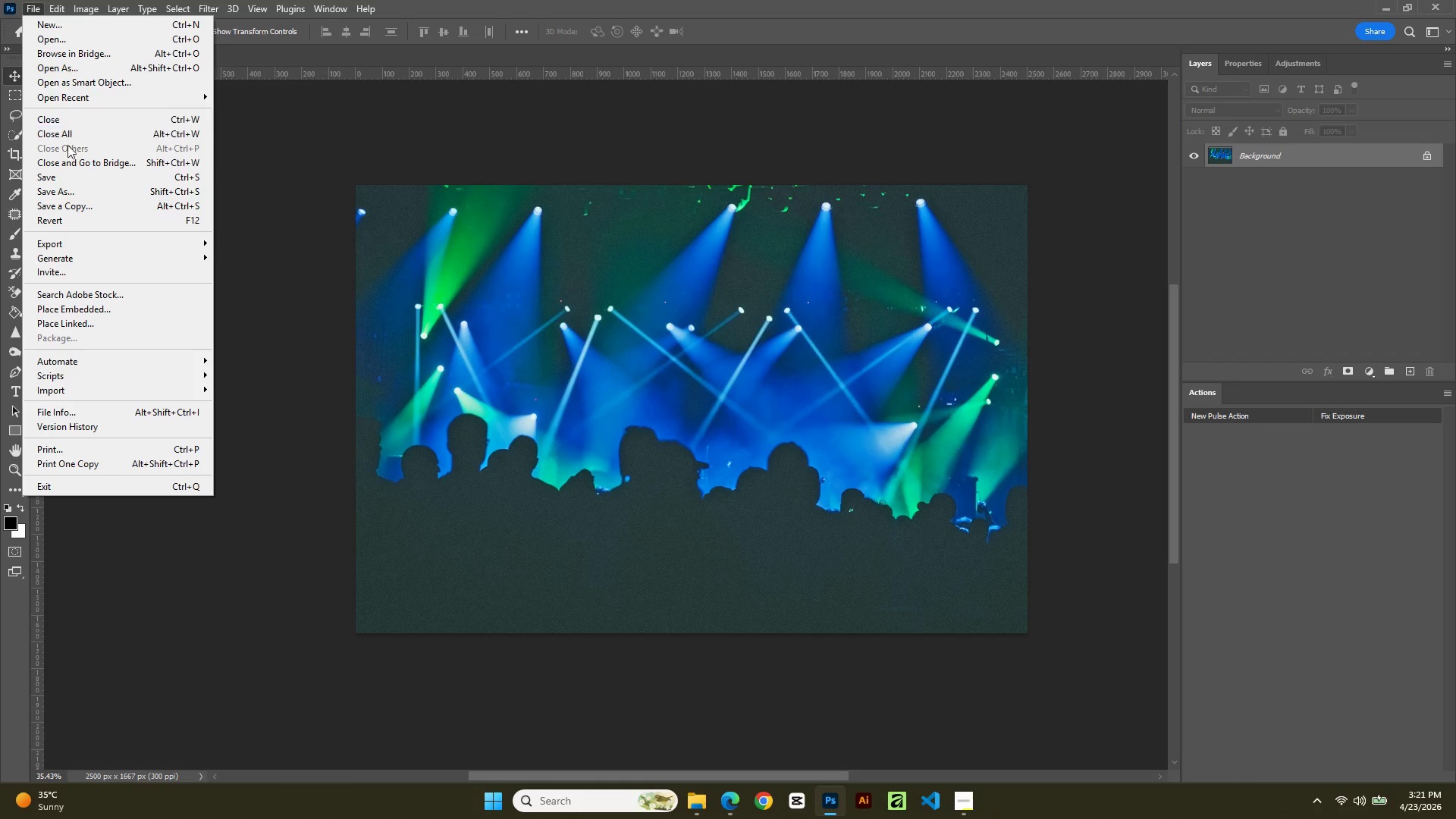 
left_click([65, 197])
 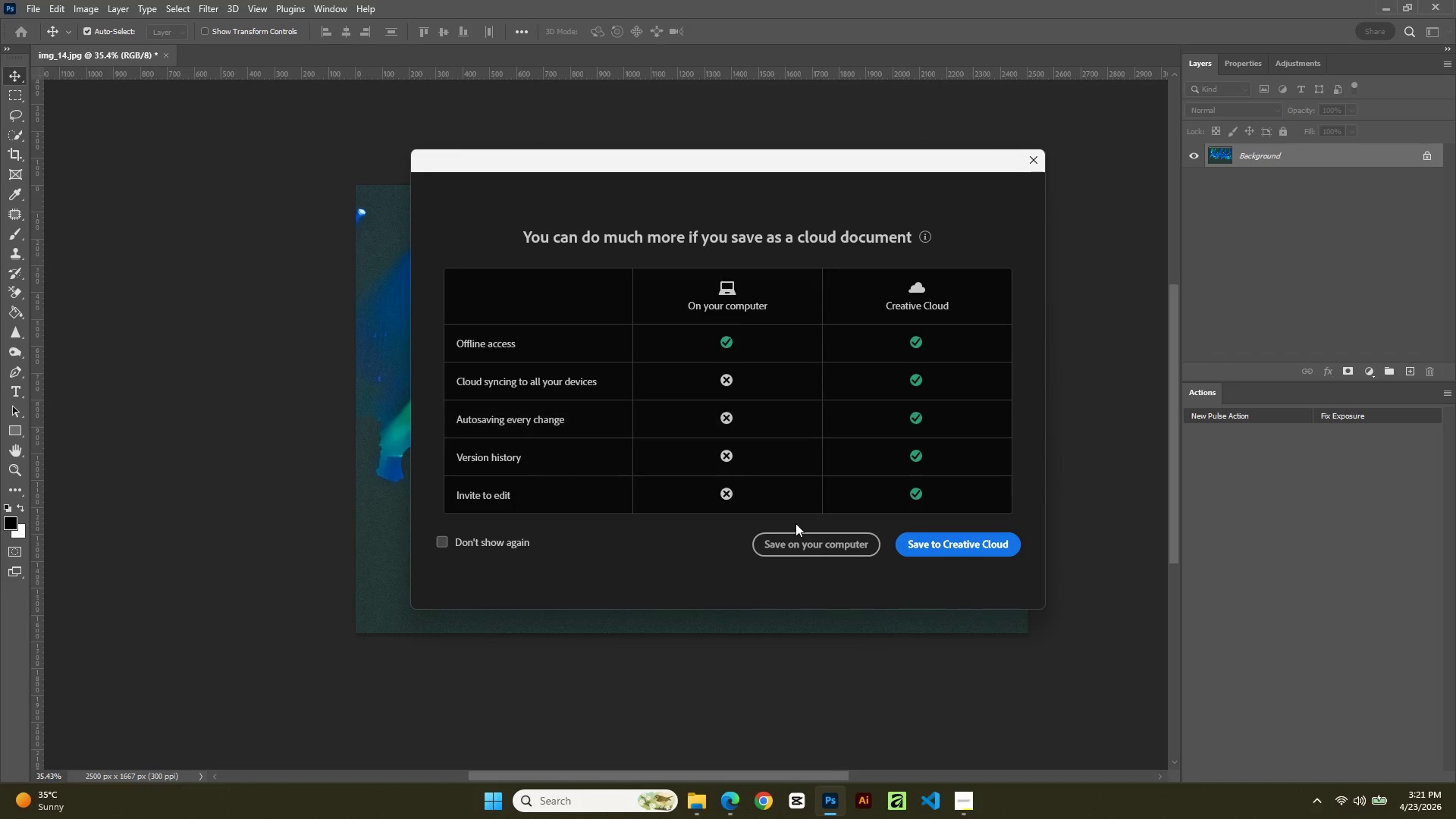 
left_click([799, 544])
 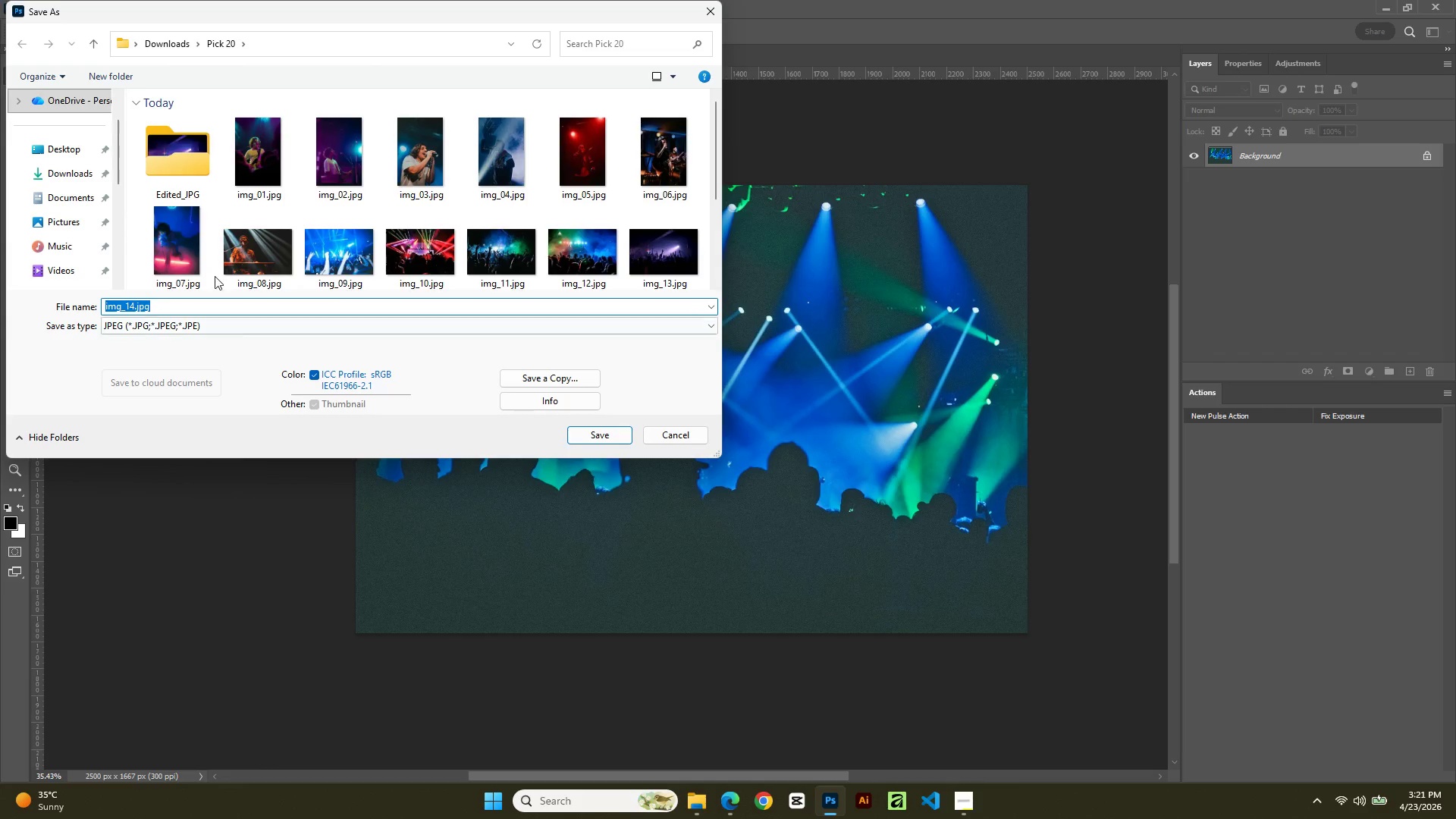 
double_click([179, 158])
 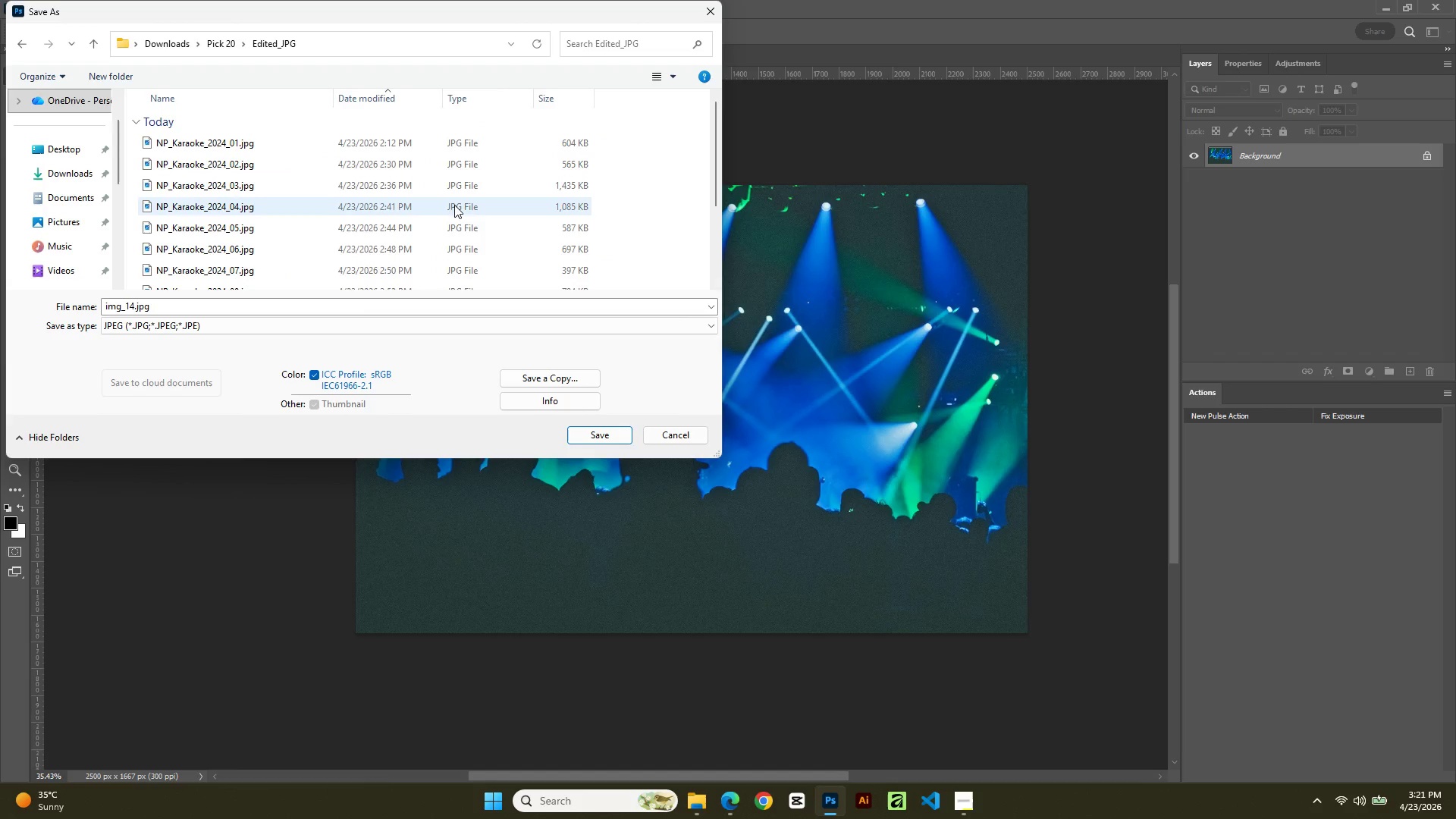 
scroll: coordinate [444, 241], scroll_direction: down, amount: 6.0
 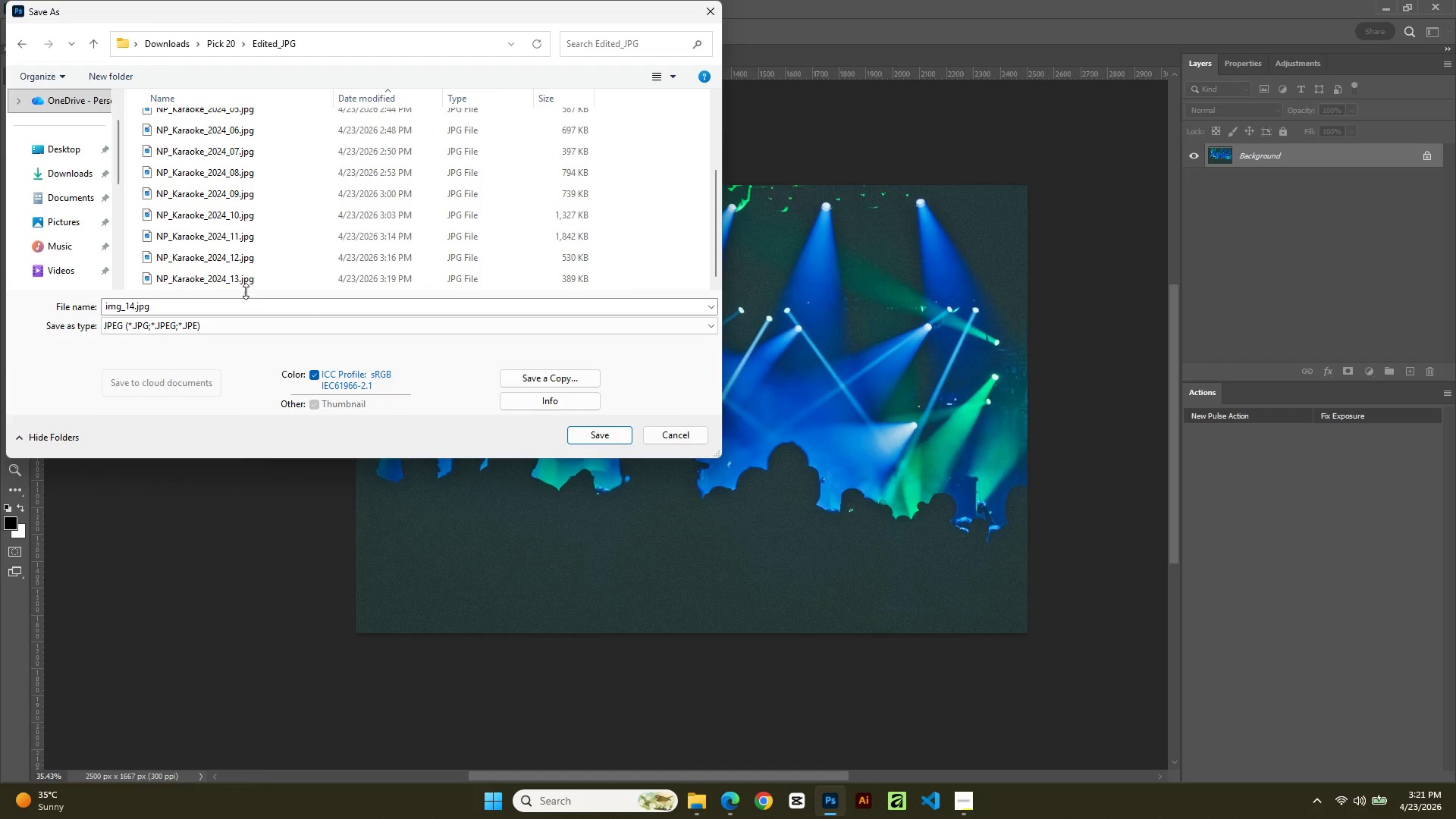 
left_click([241, 284])
 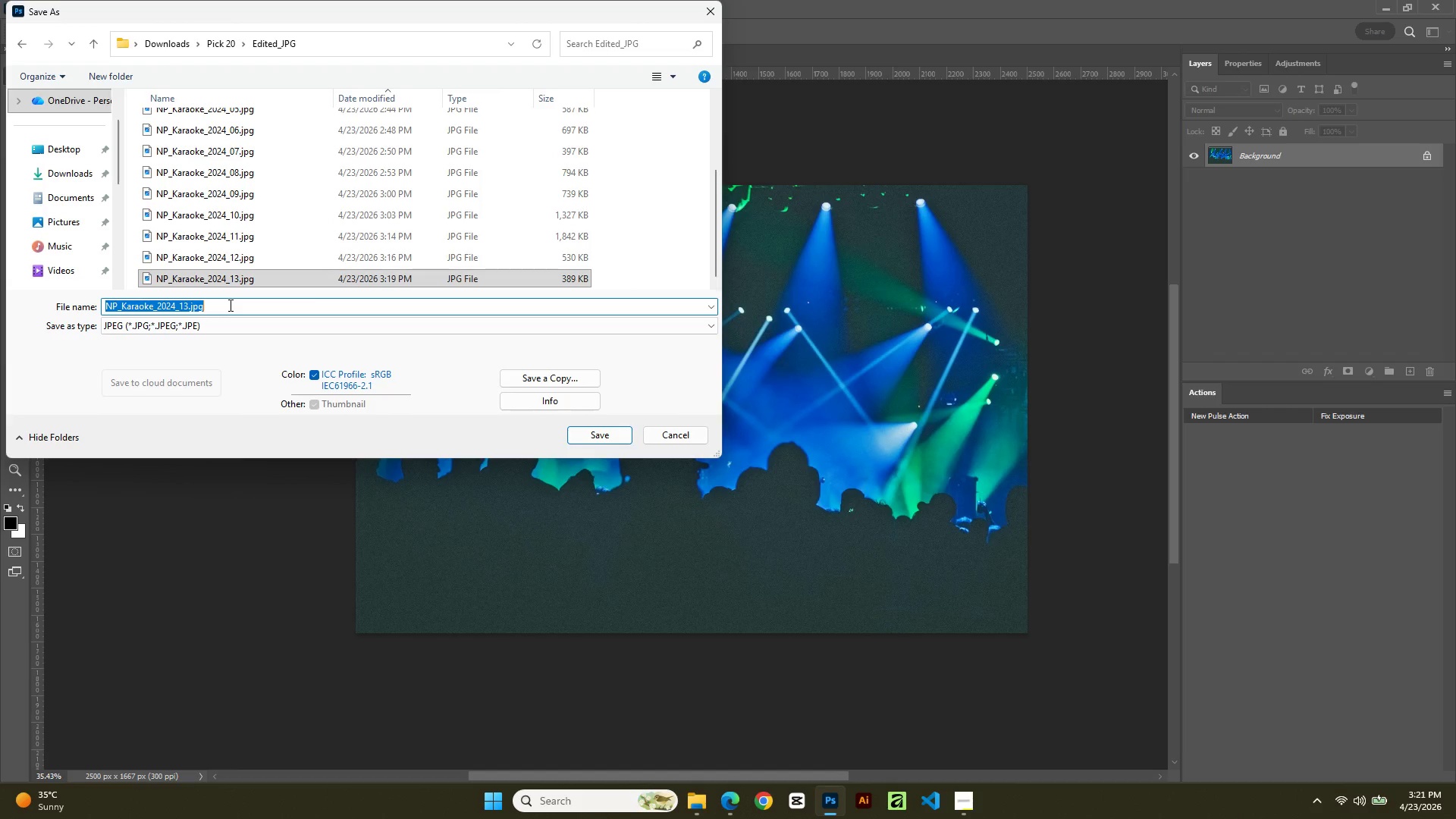 
key(ArrowRight)
 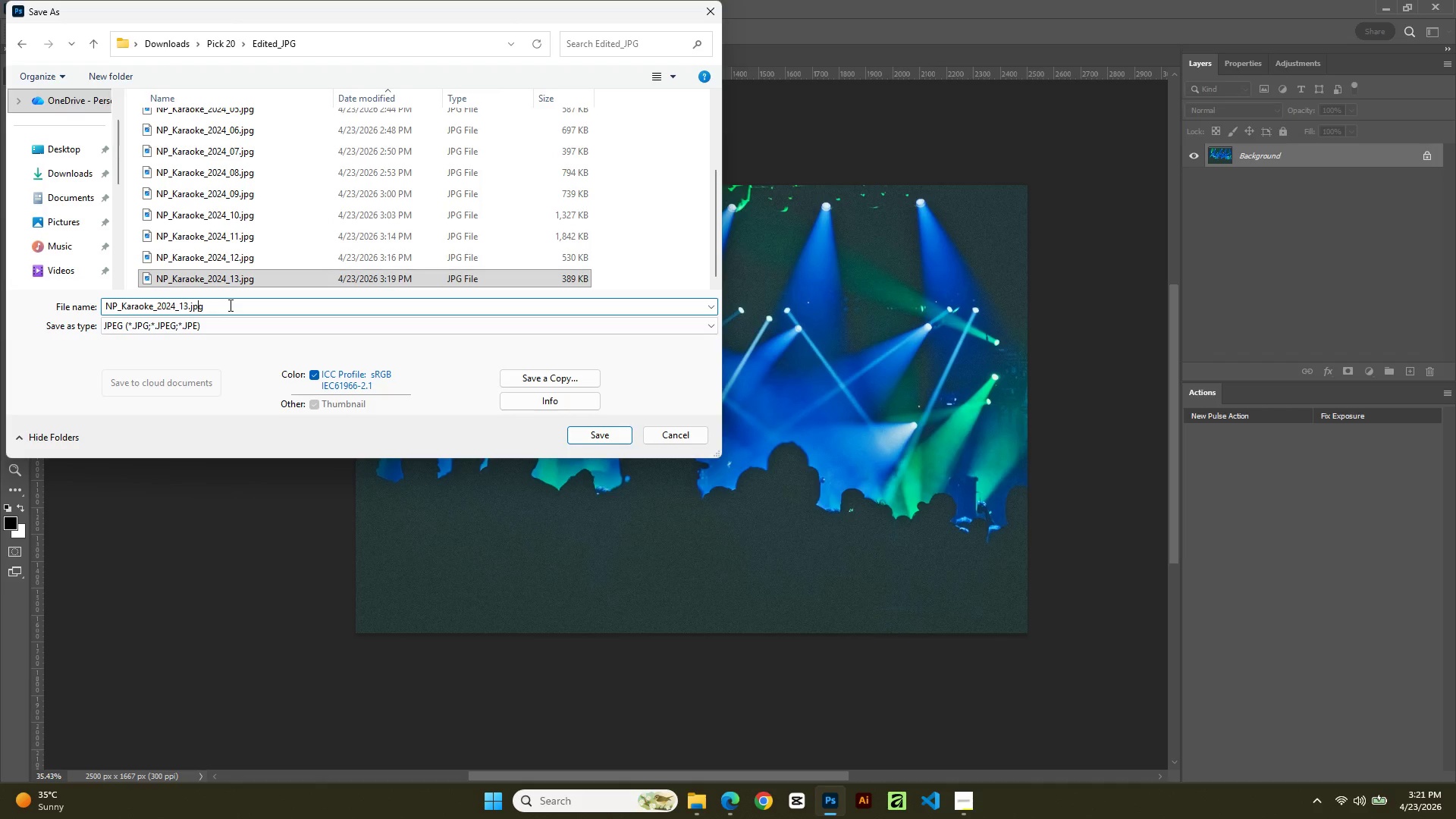 
key(ArrowLeft)
 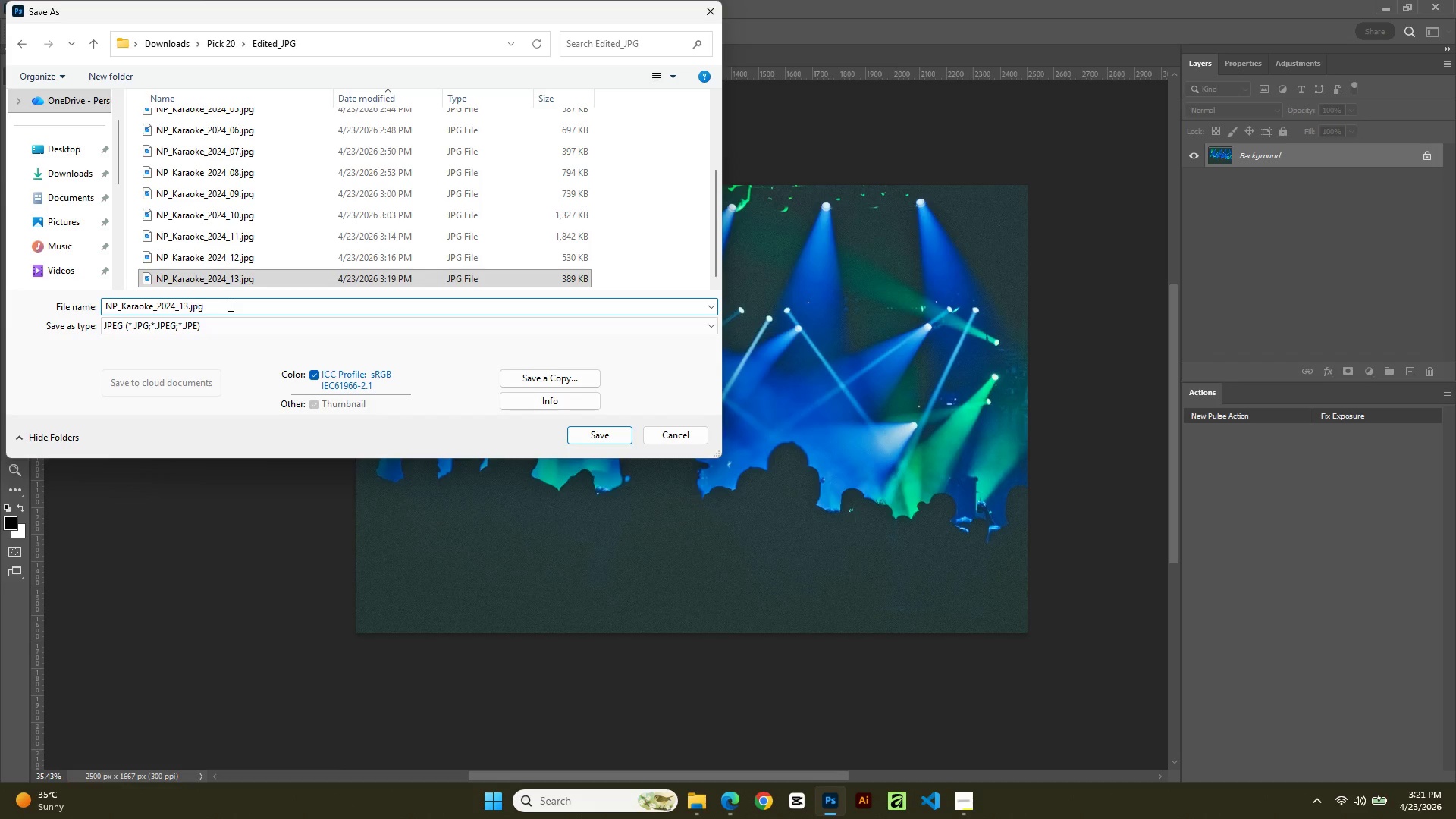 
key(ArrowLeft)
 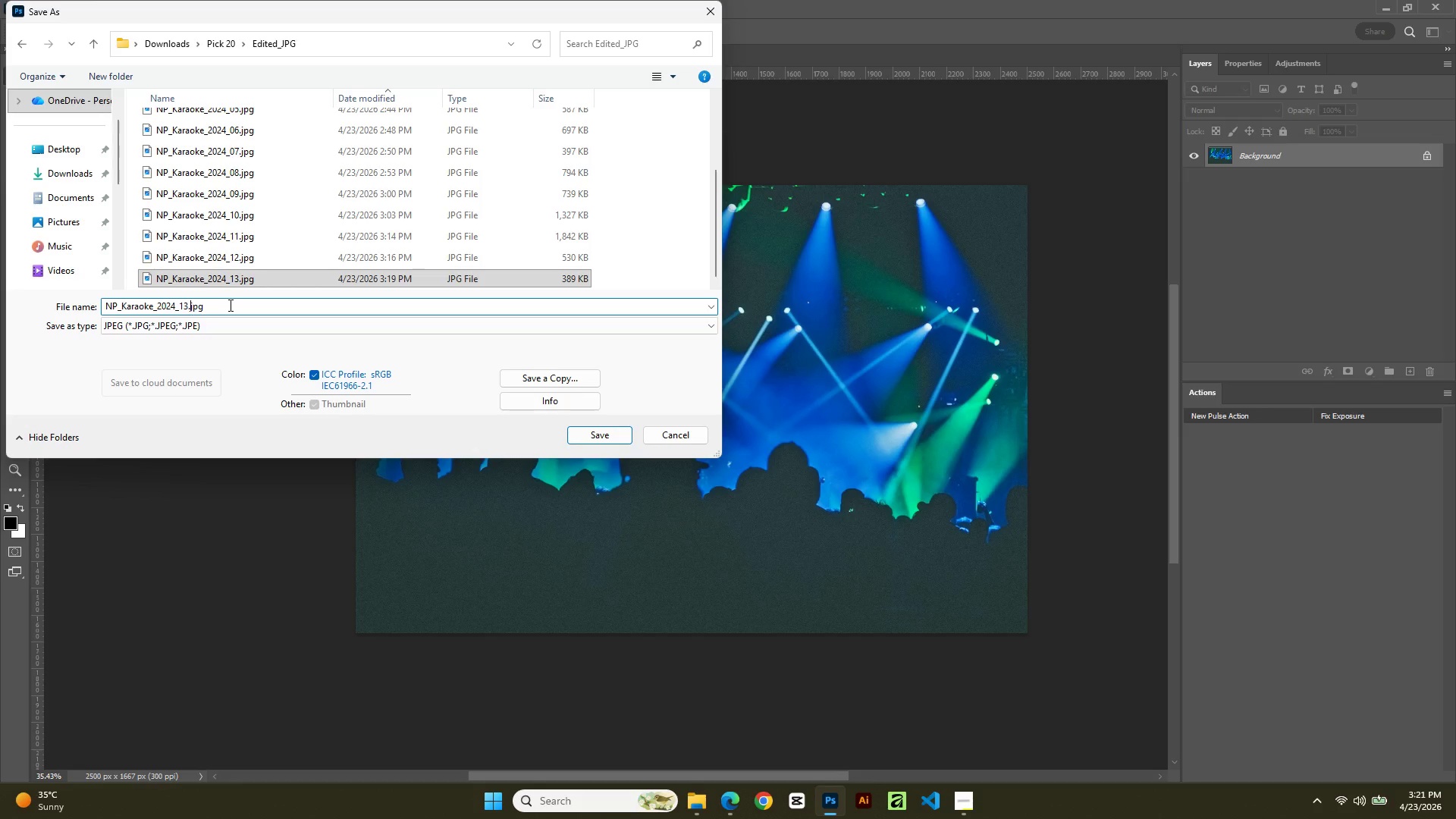 
key(ArrowLeft)
 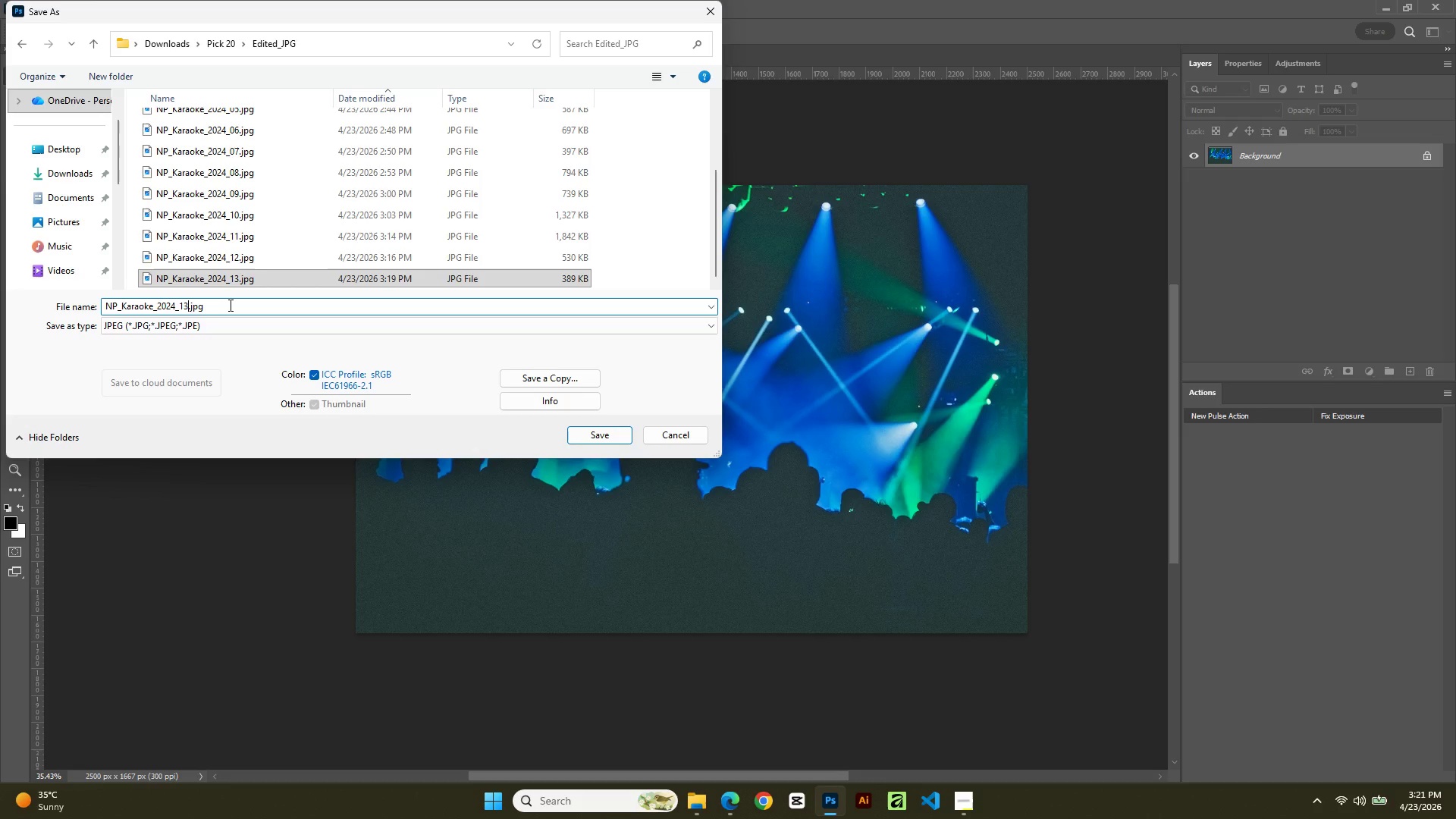 
key(ArrowLeft)
 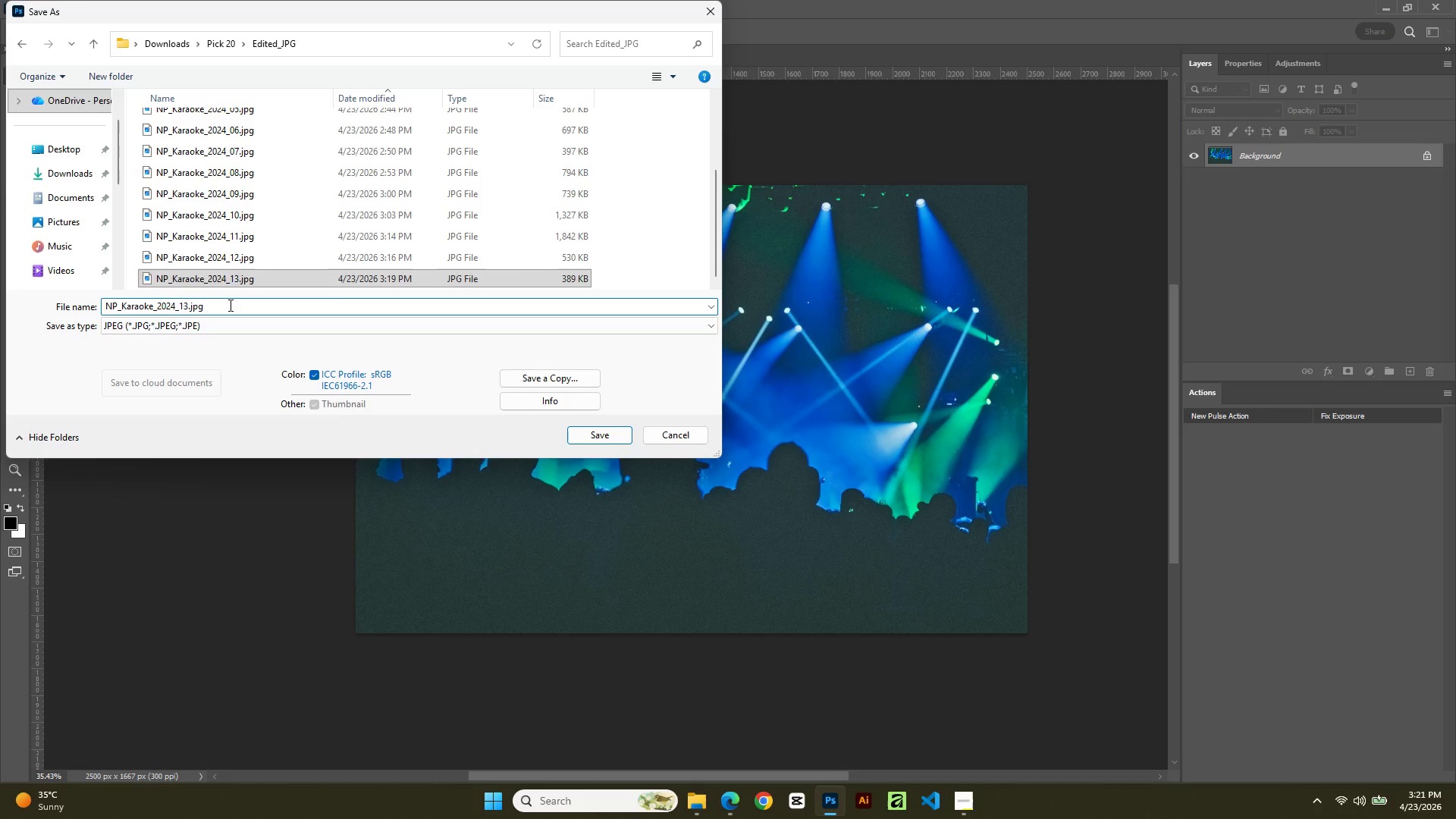 
key(Backspace)
 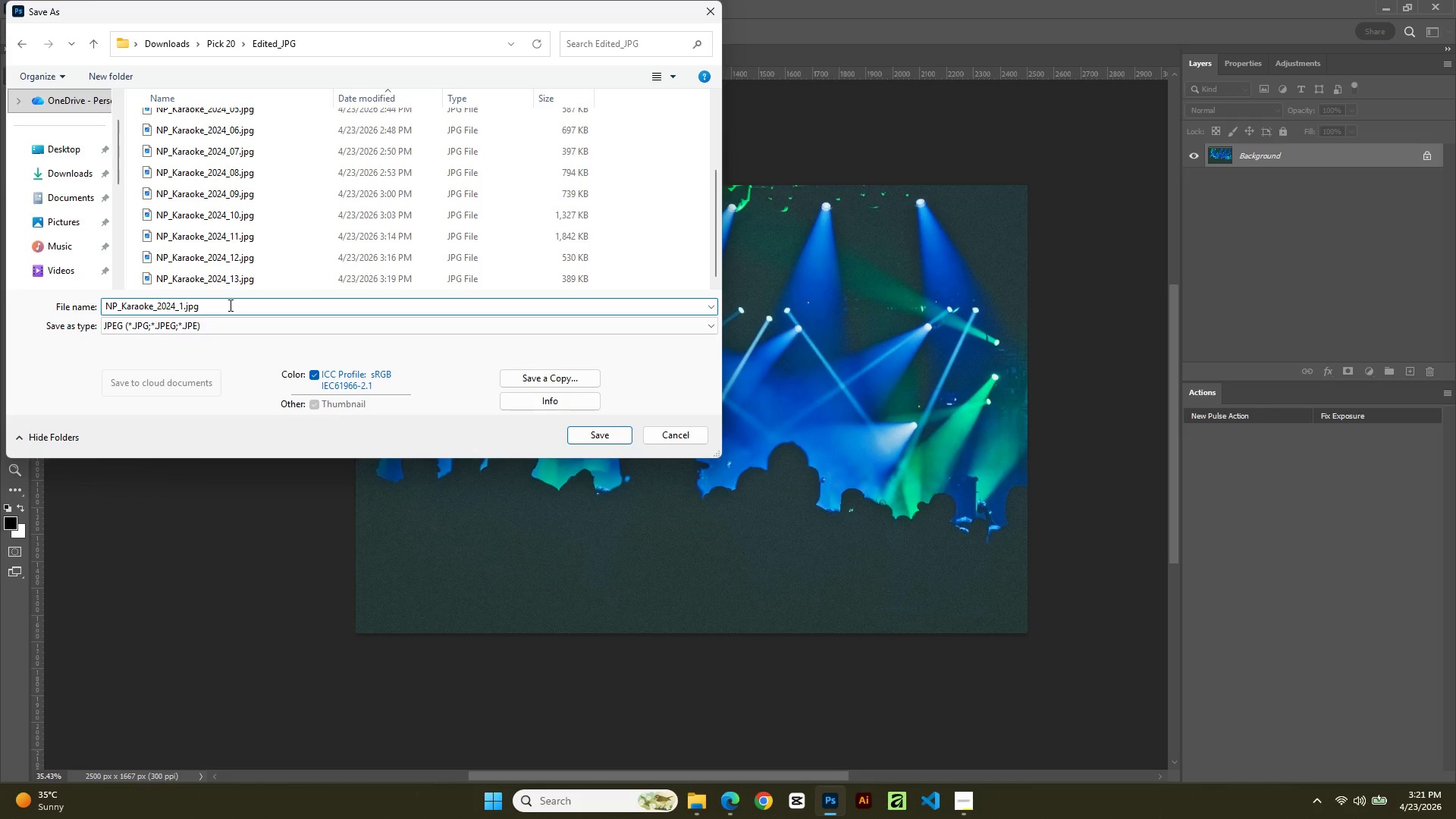 
key(Numpad4)
 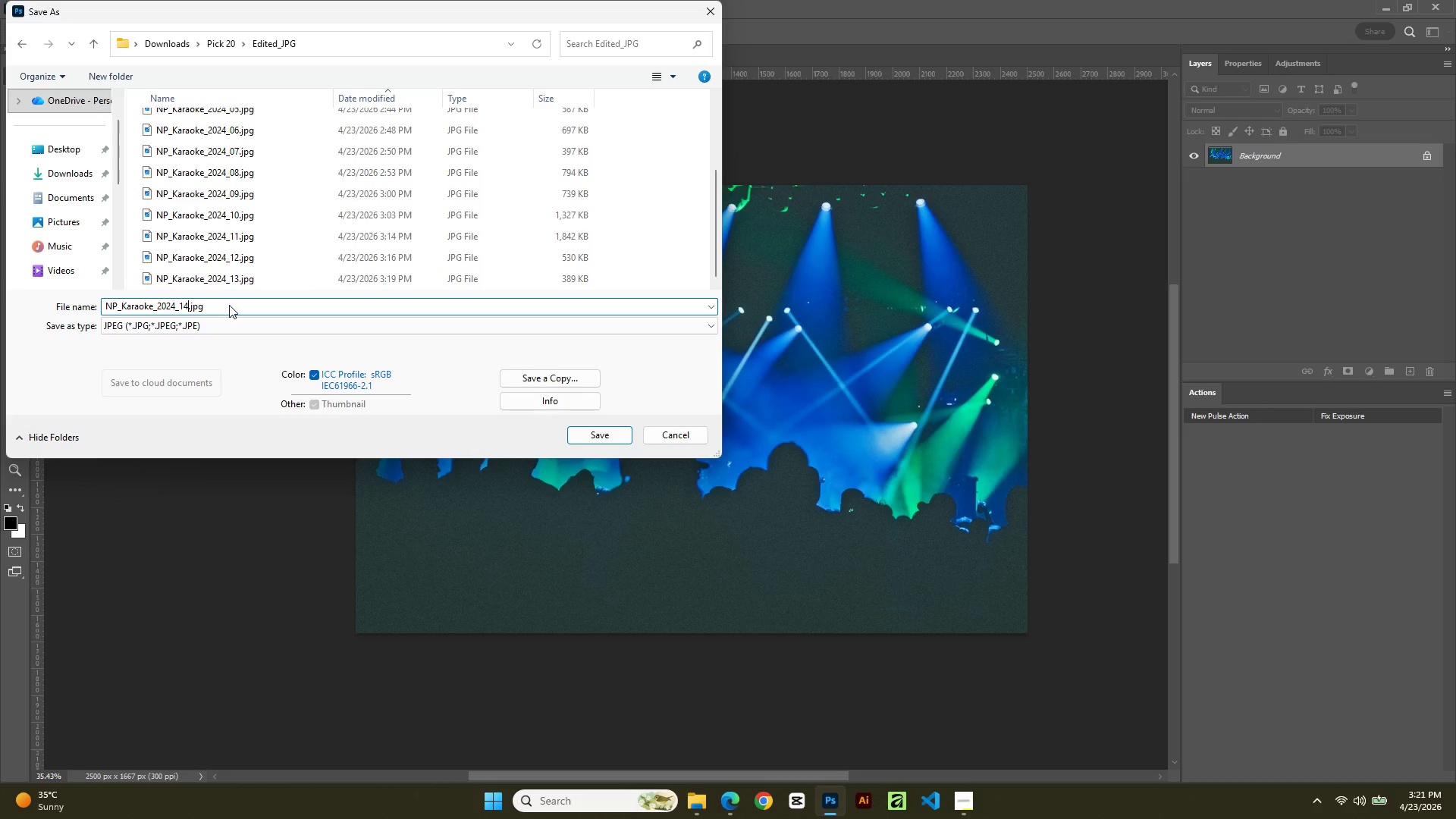 
key(NumpadEnter)
 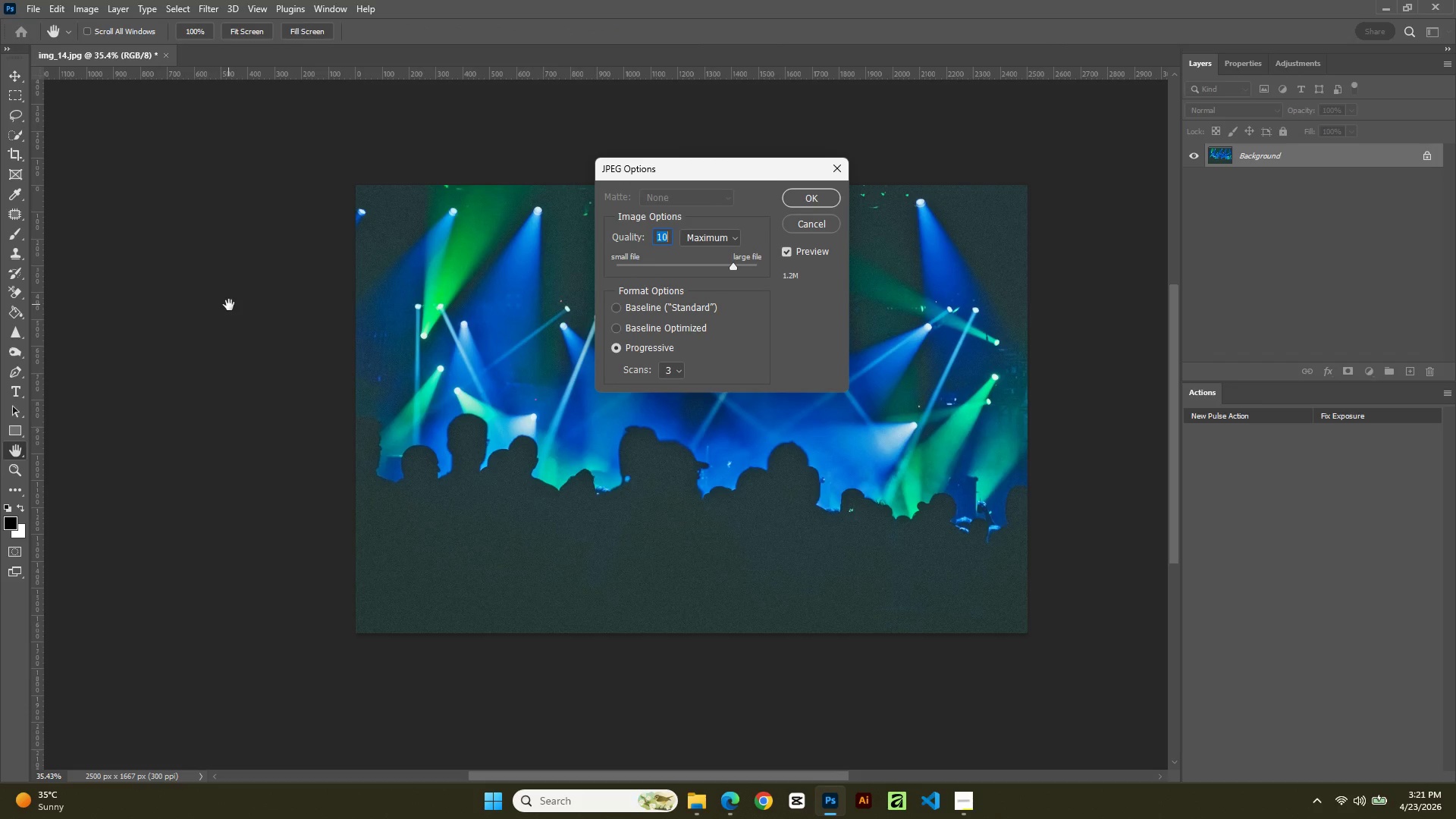 
key(NumpadEnter)
 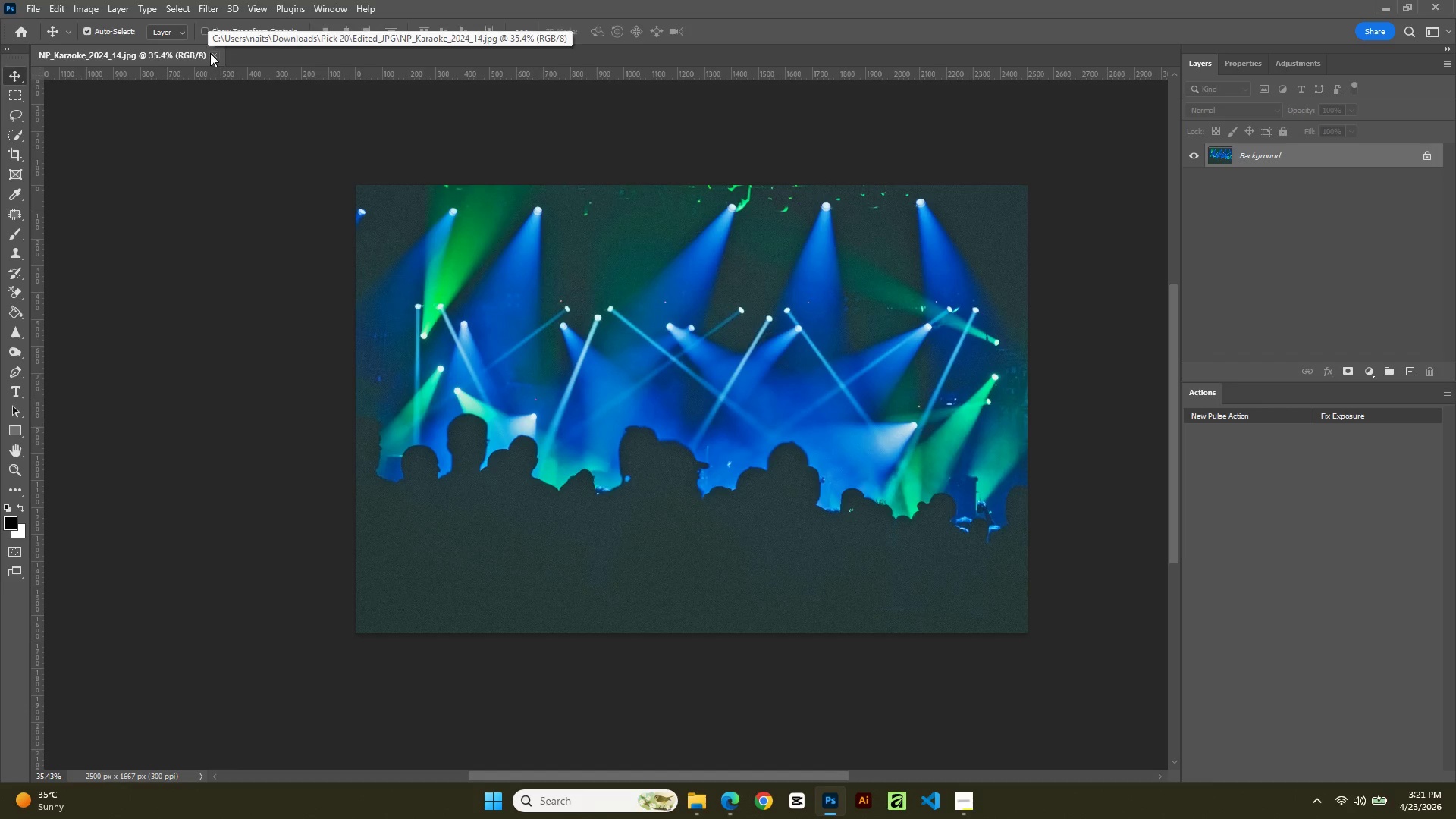 
wait(5.56)
 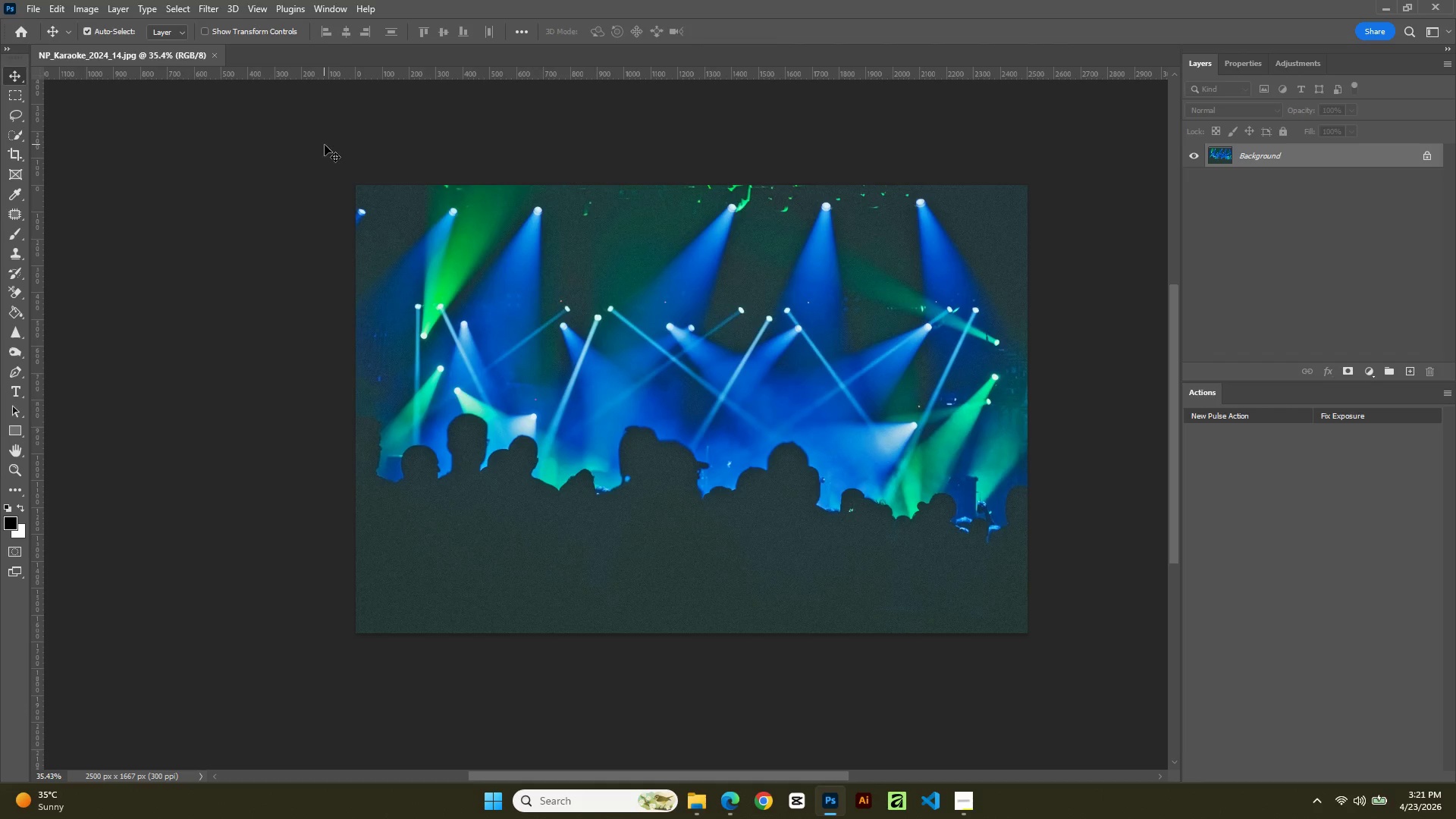 
key(Control+O)
 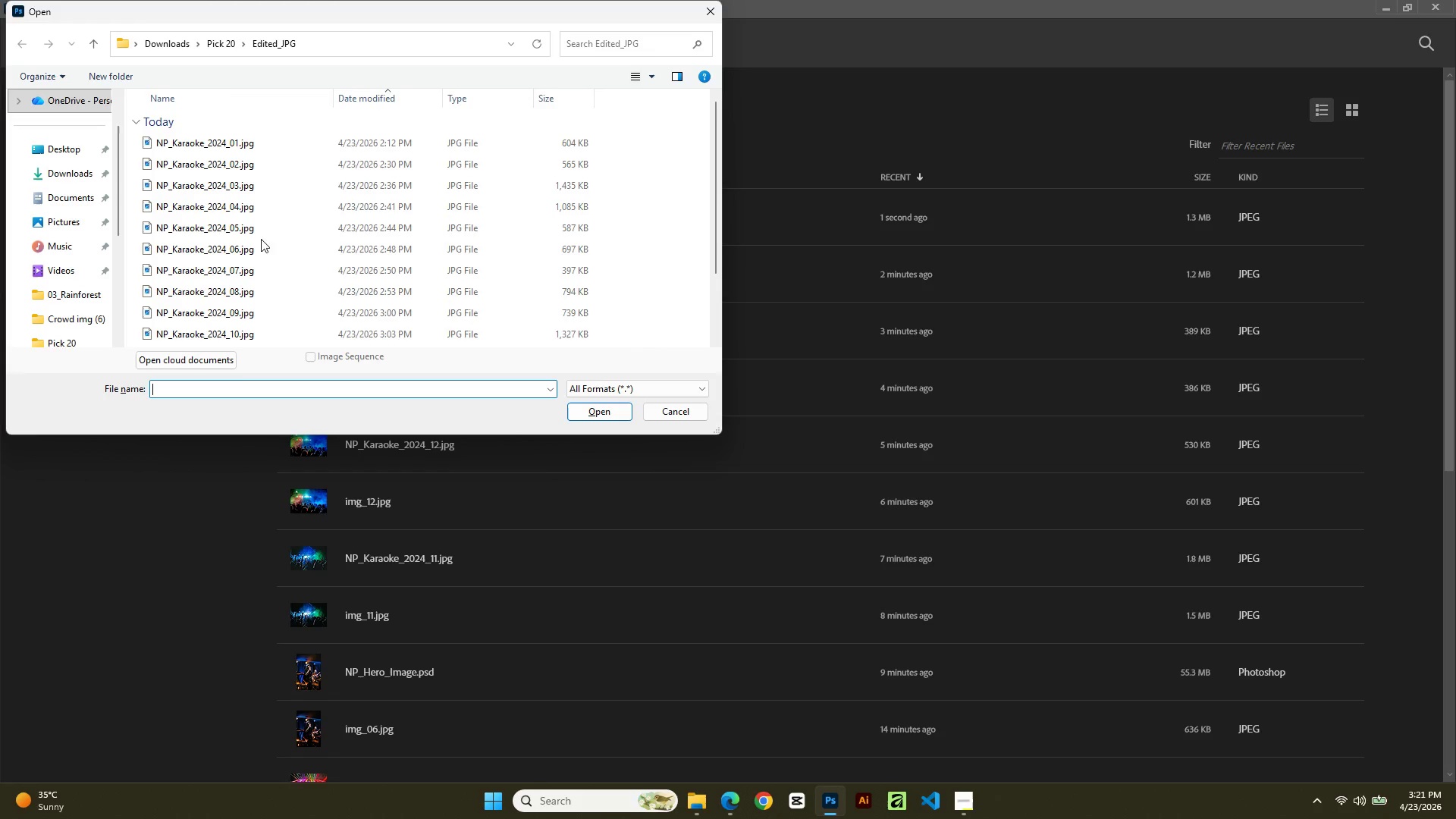 
scroll: coordinate [244, 340], scroll_direction: down, amount: 4.0
 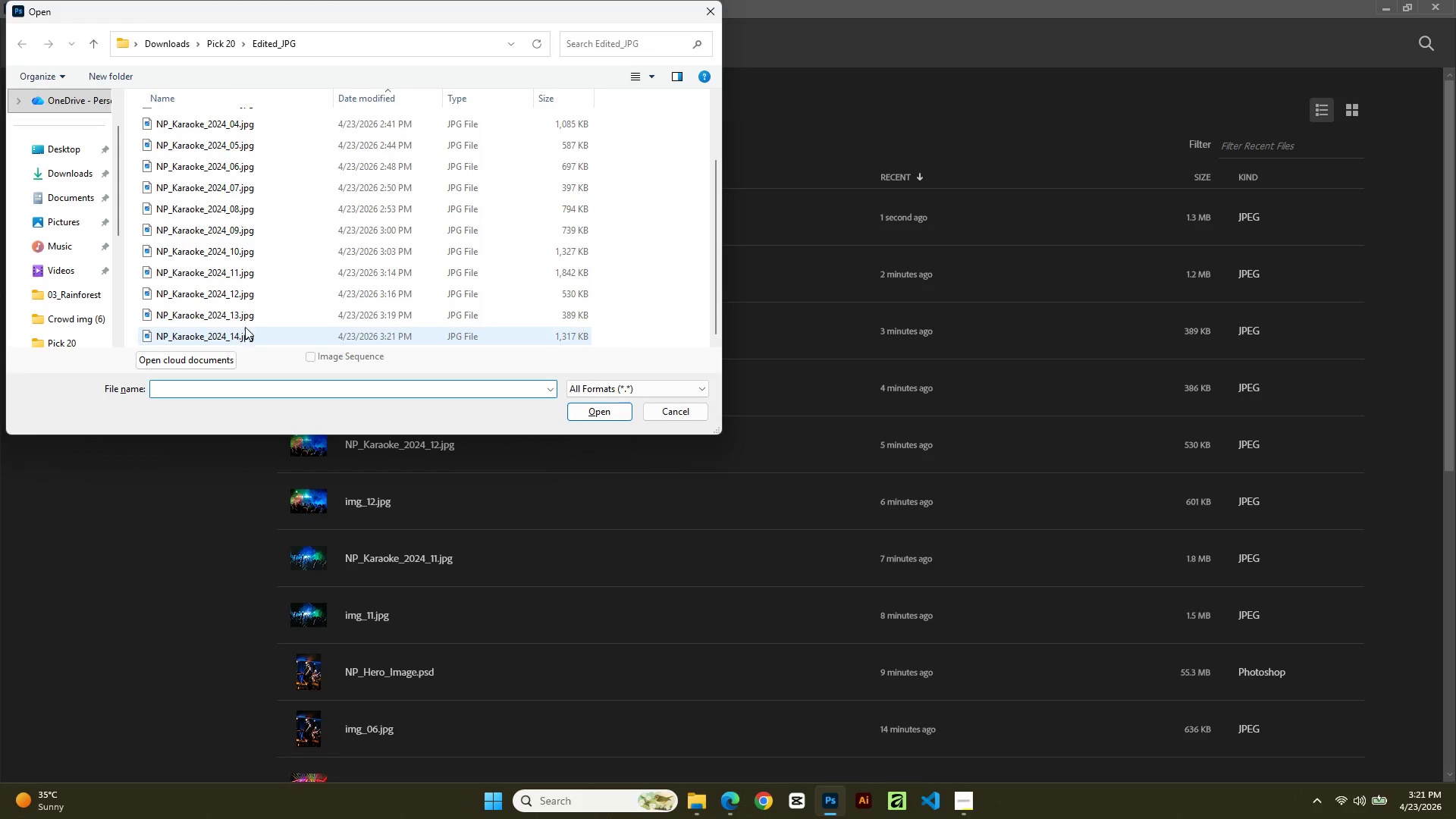 
scroll: coordinate [237, 300], scroll_direction: up, amount: 1.0
 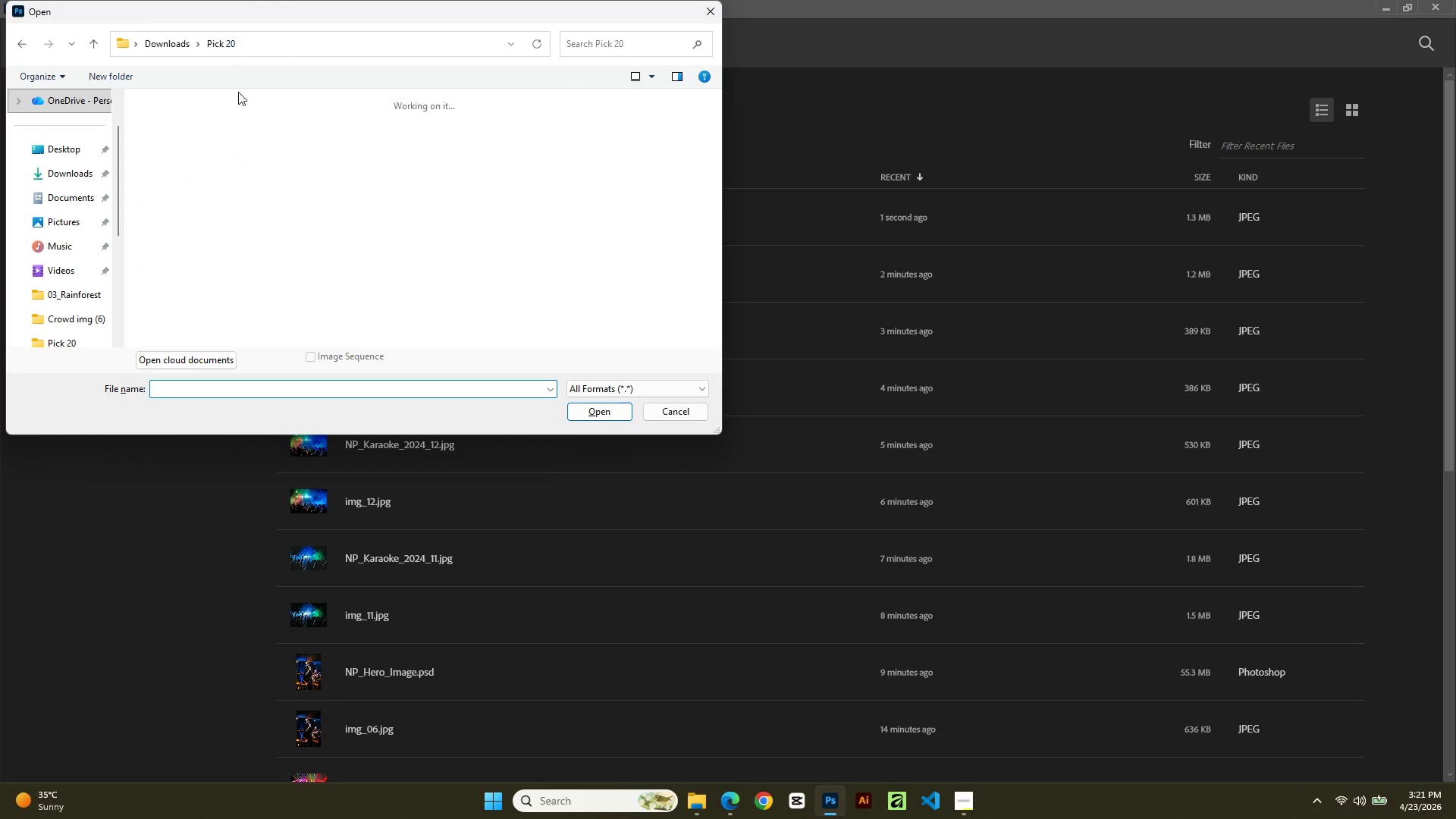 
scroll: coordinate [278, 215], scroll_direction: down, amount: 1.0
 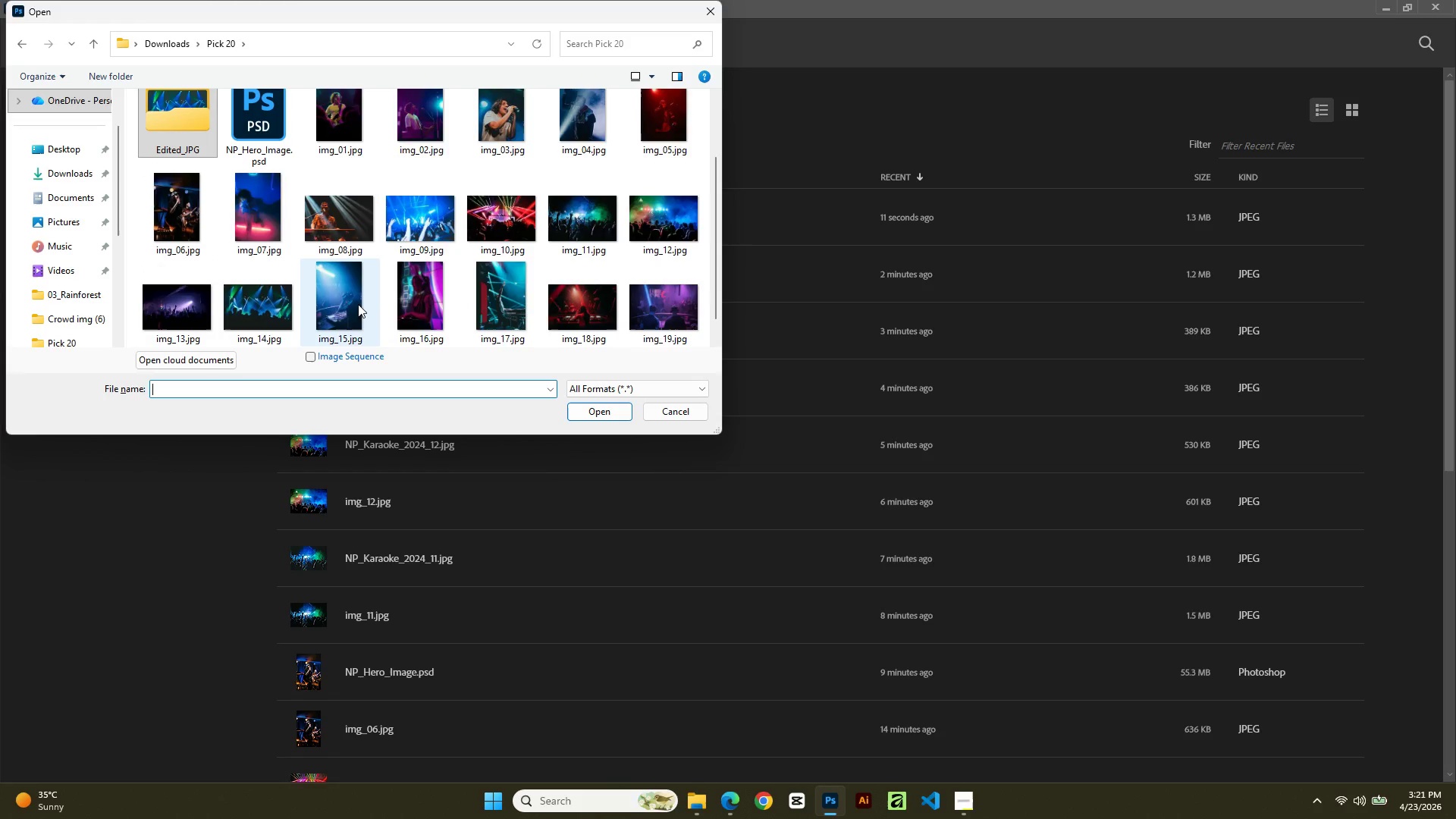 
double_click([347, 298])
 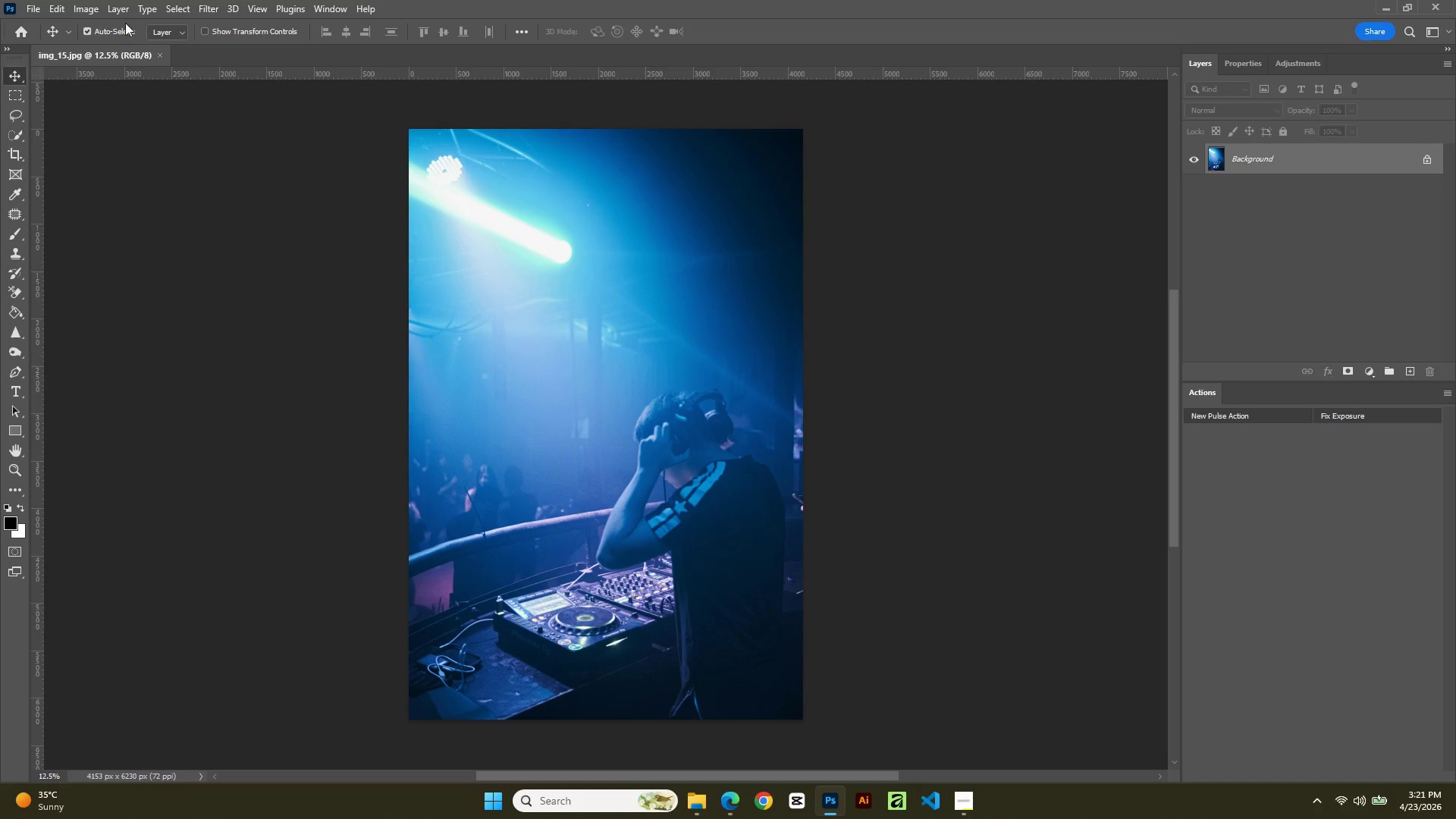 
left_click([93, 11])
 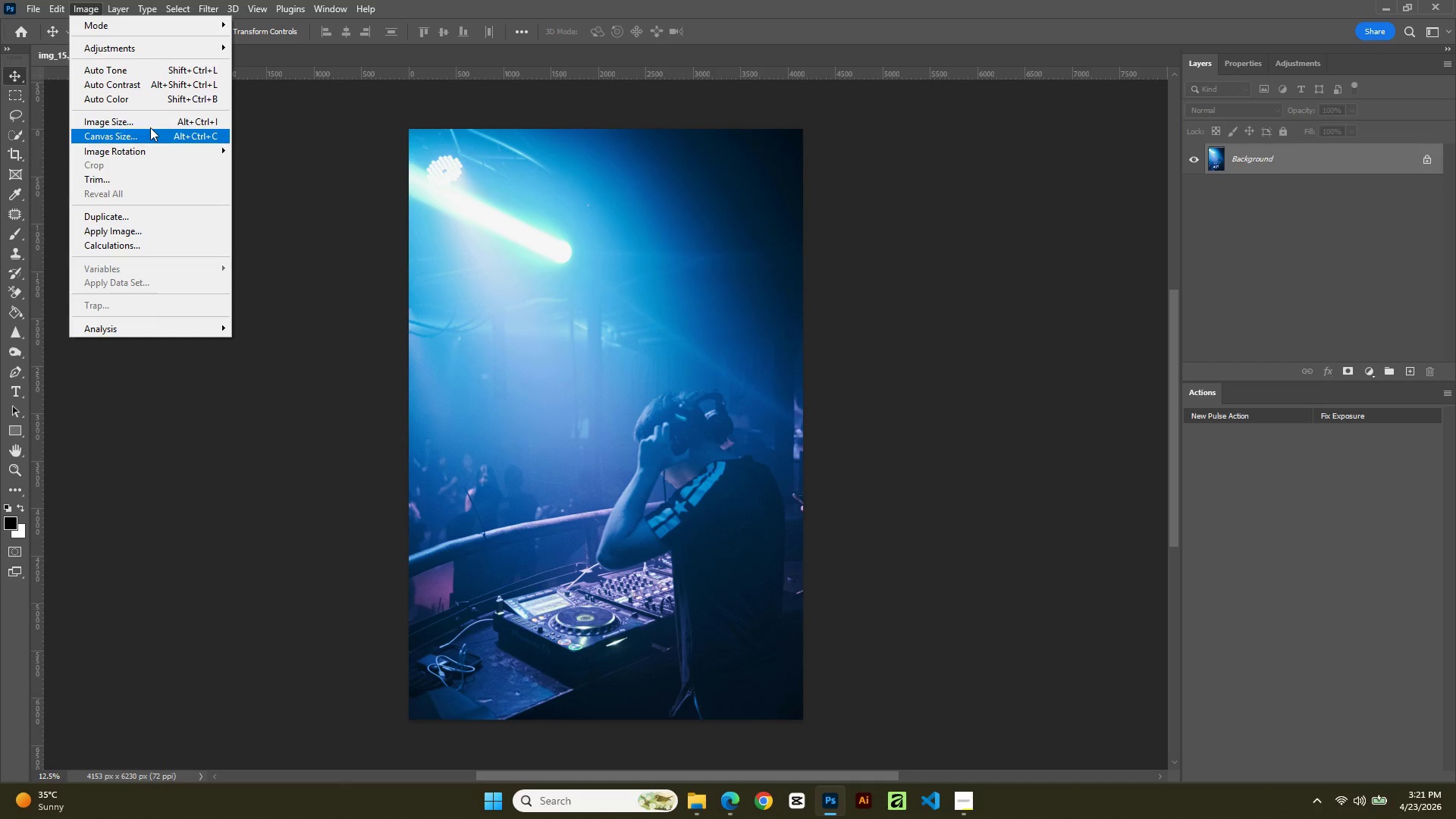 
left_click([146, 118])
 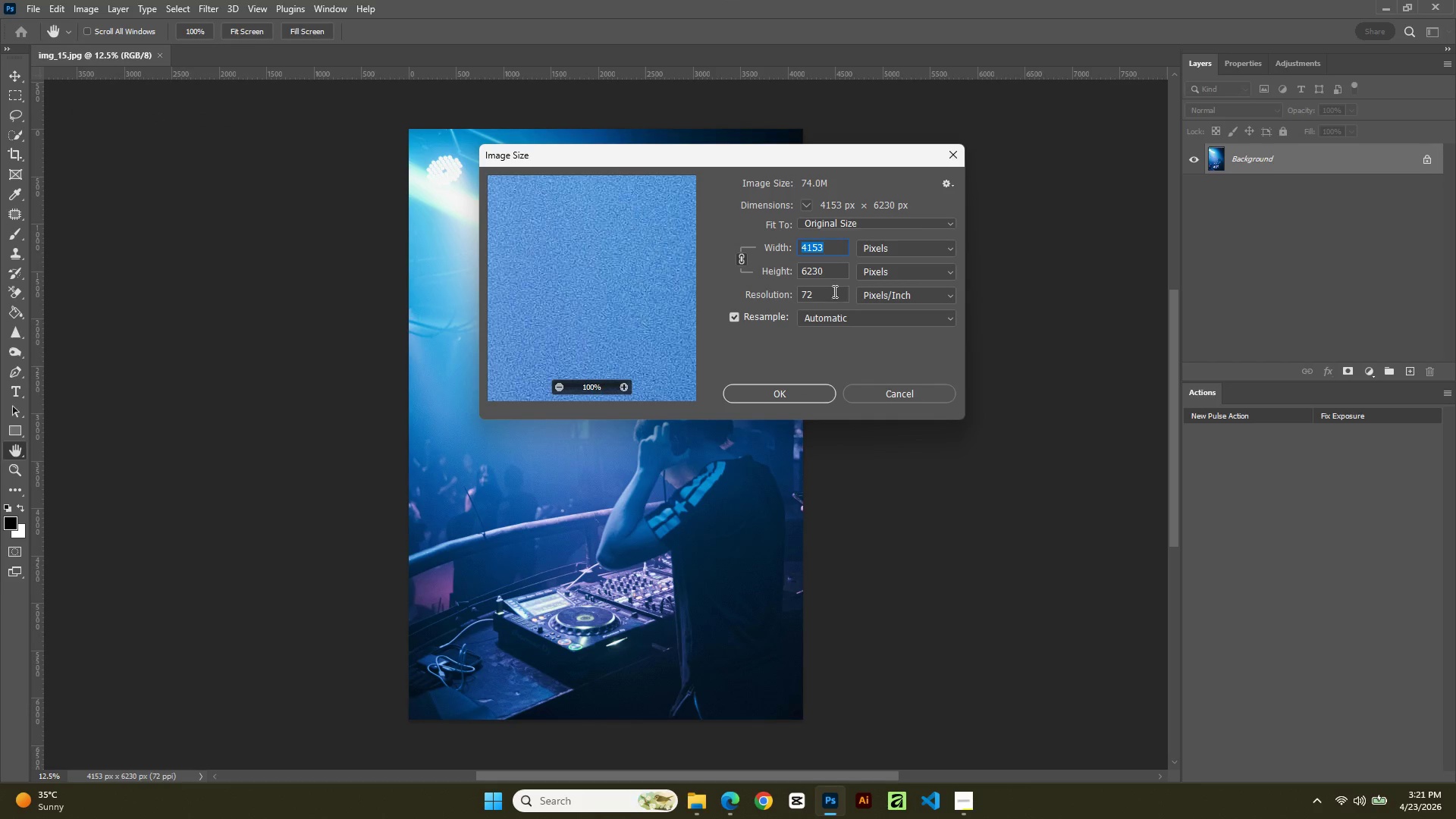 
double_click([833, 291])
 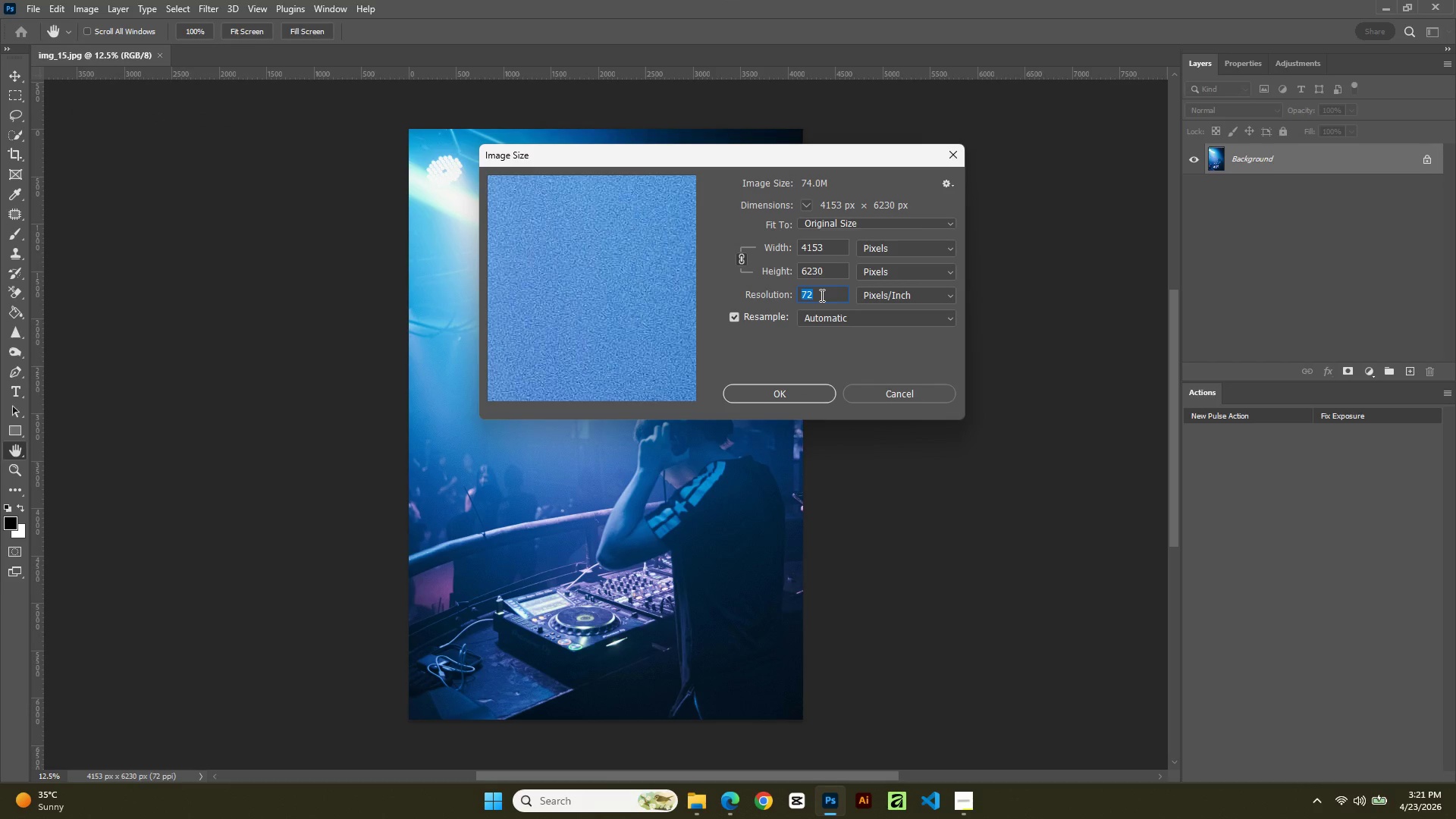 
key(Numpad3)
 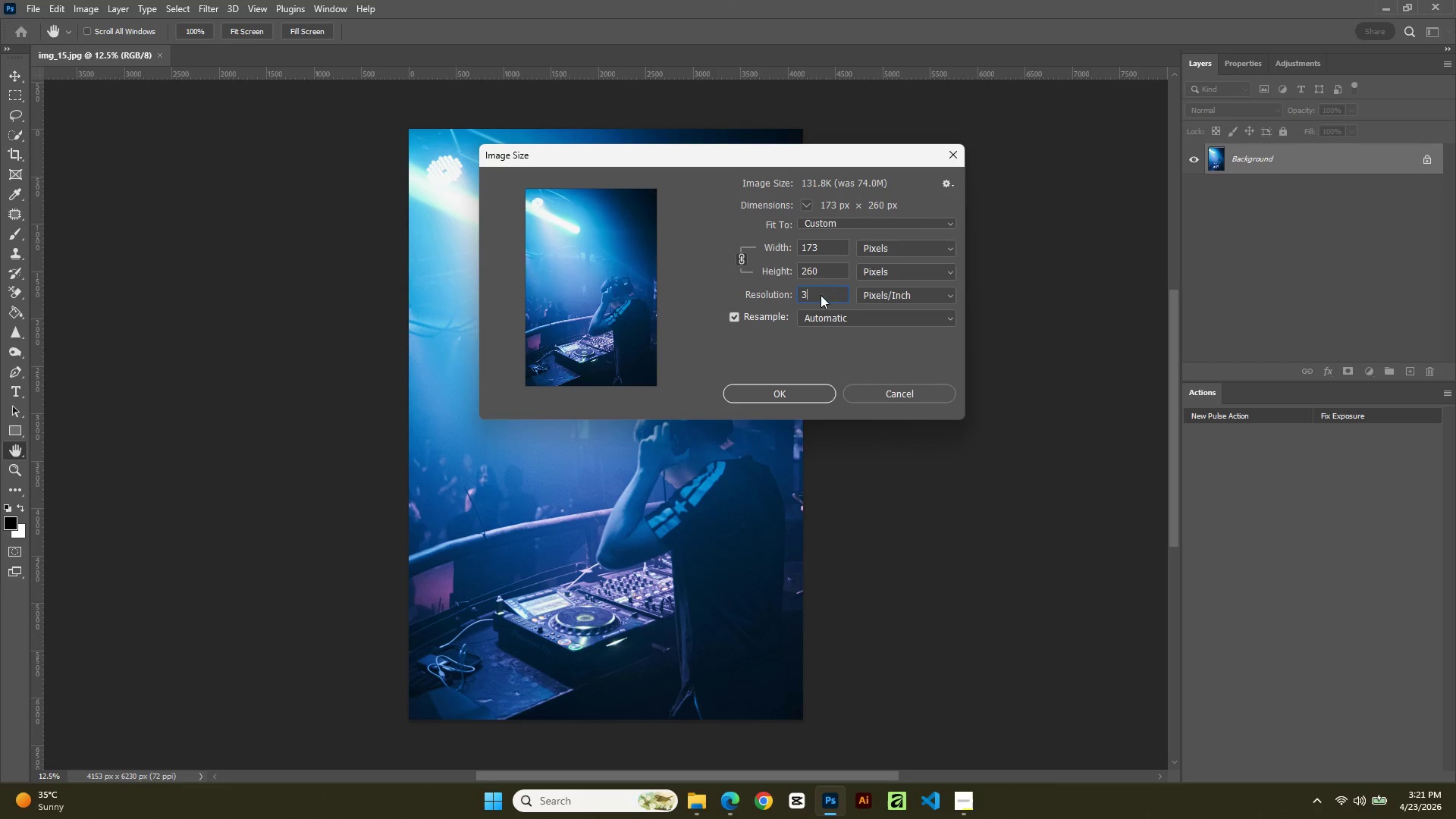 
key(Numpad0)
 